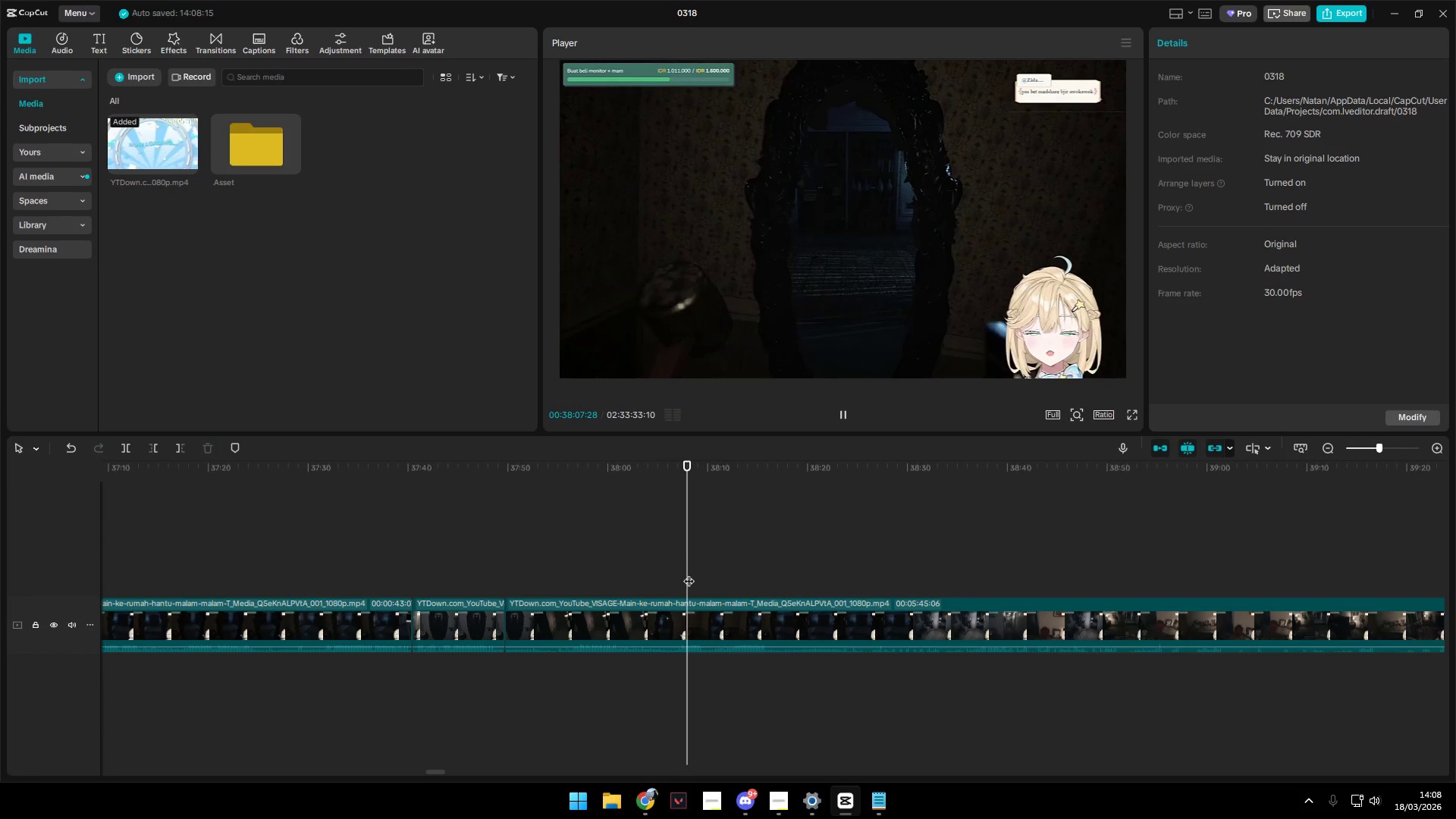 
key(Space)
 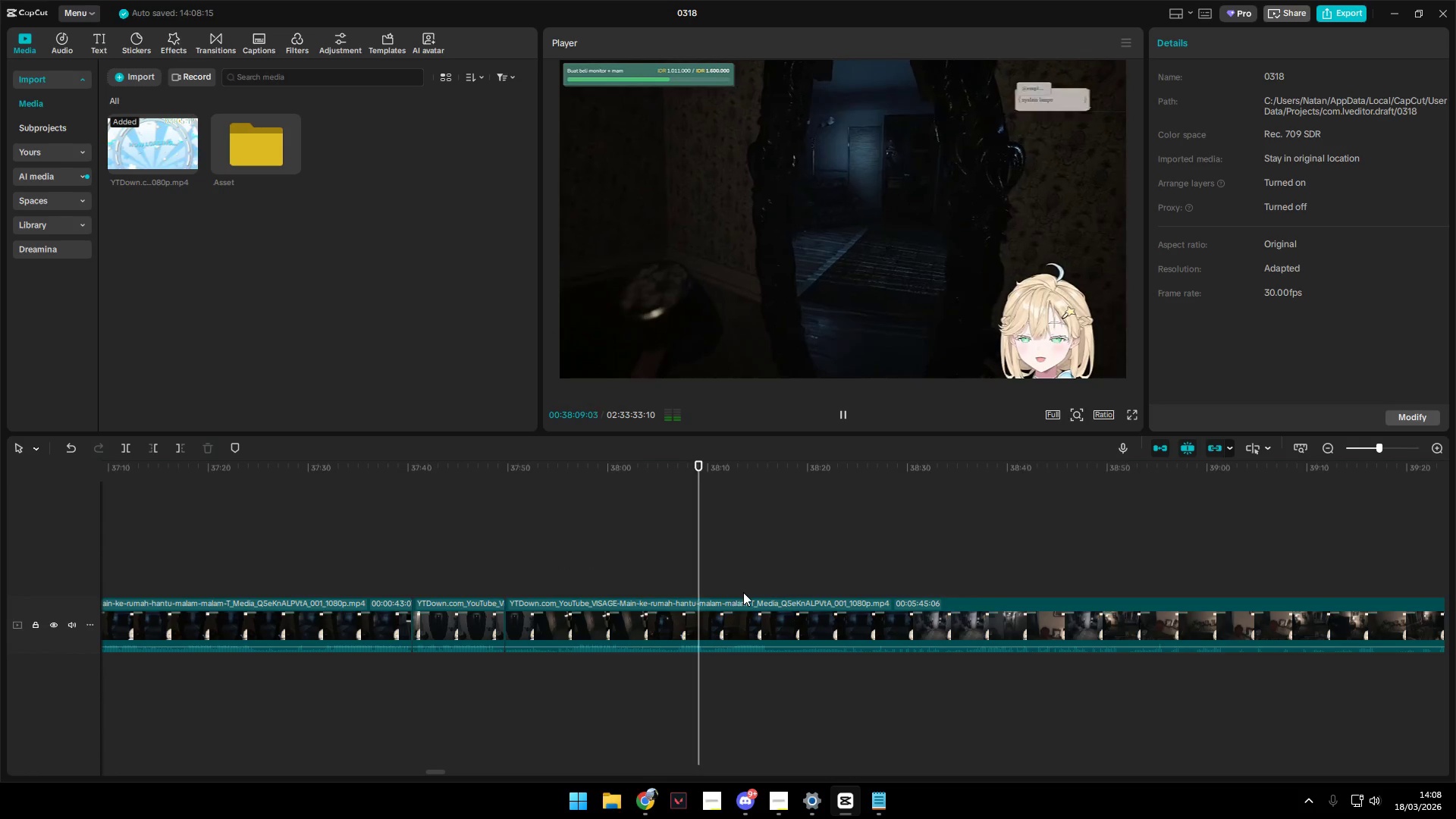 
left_click([726, 585])
 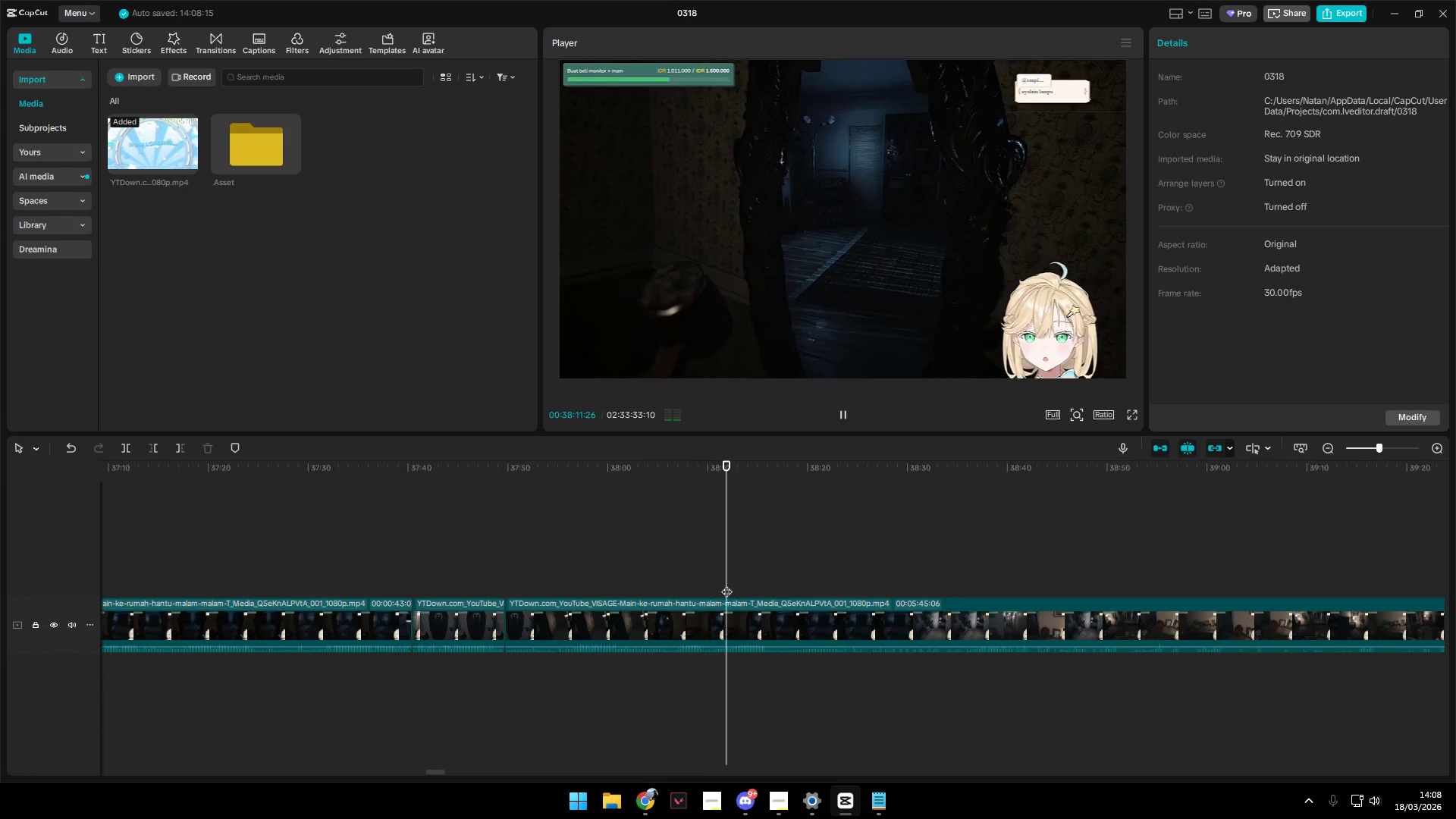 
key(Space)
 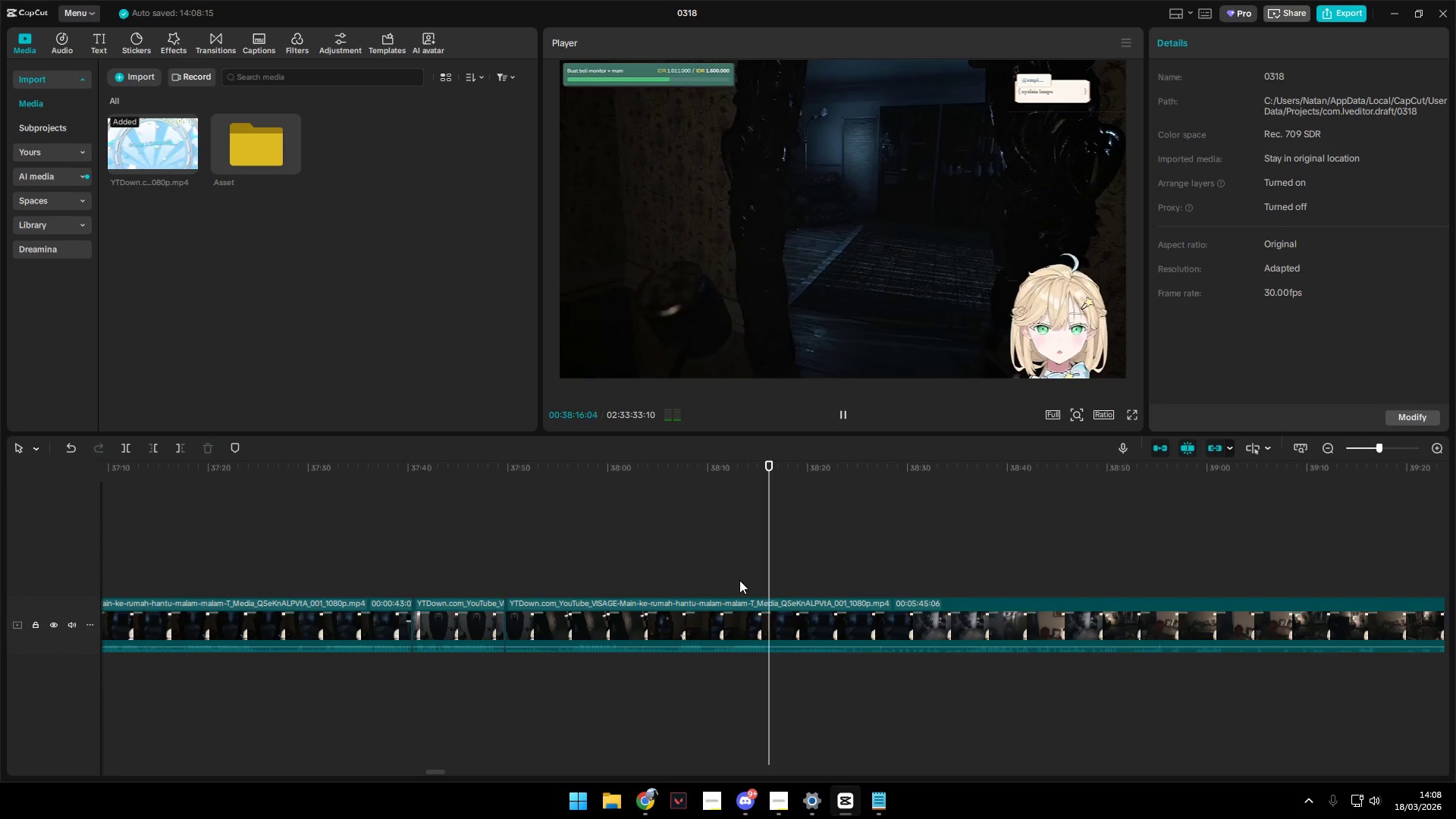 
wait(5.77)
 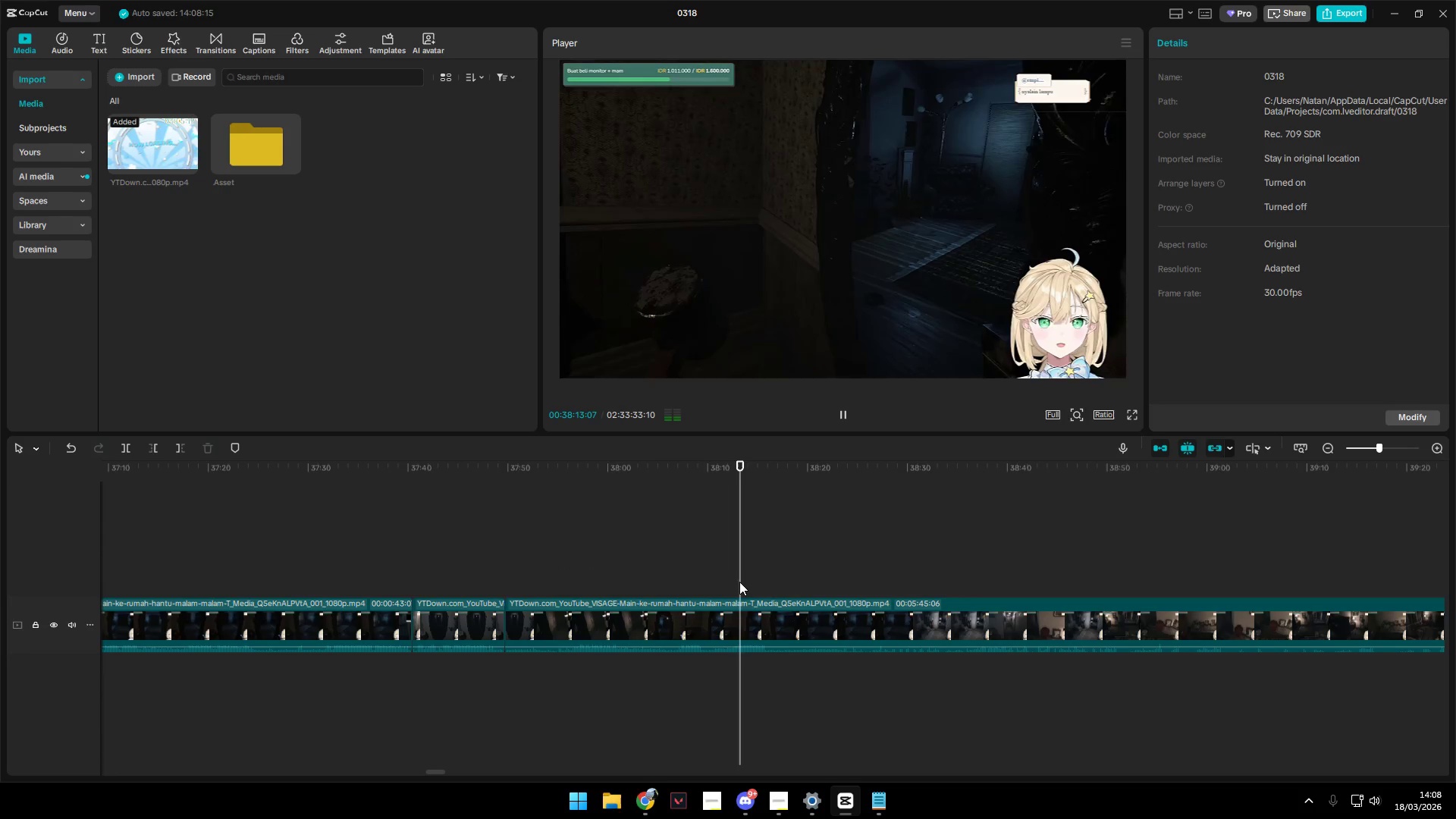 
left_click([848, 582])
 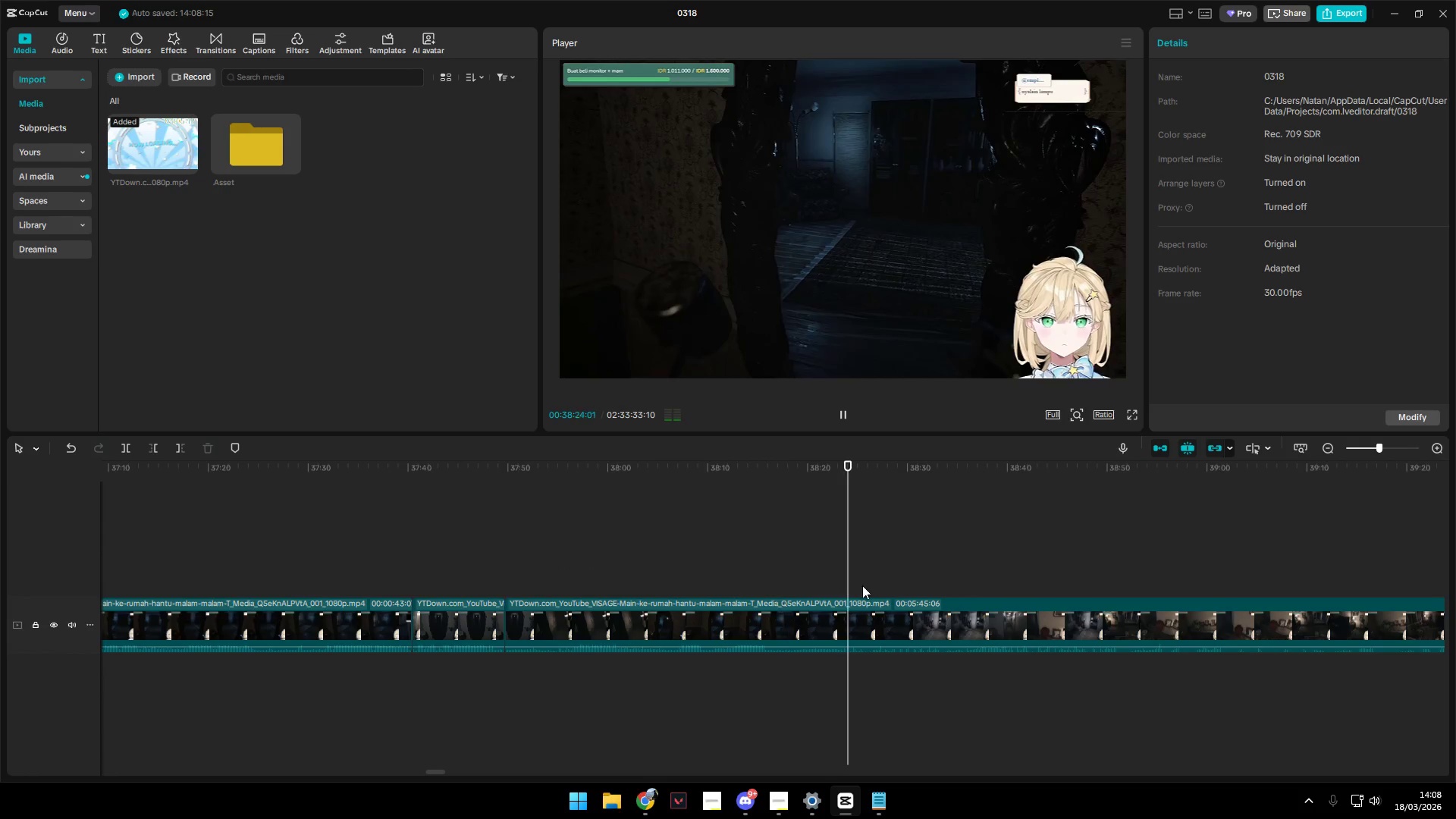 
key(Space)
 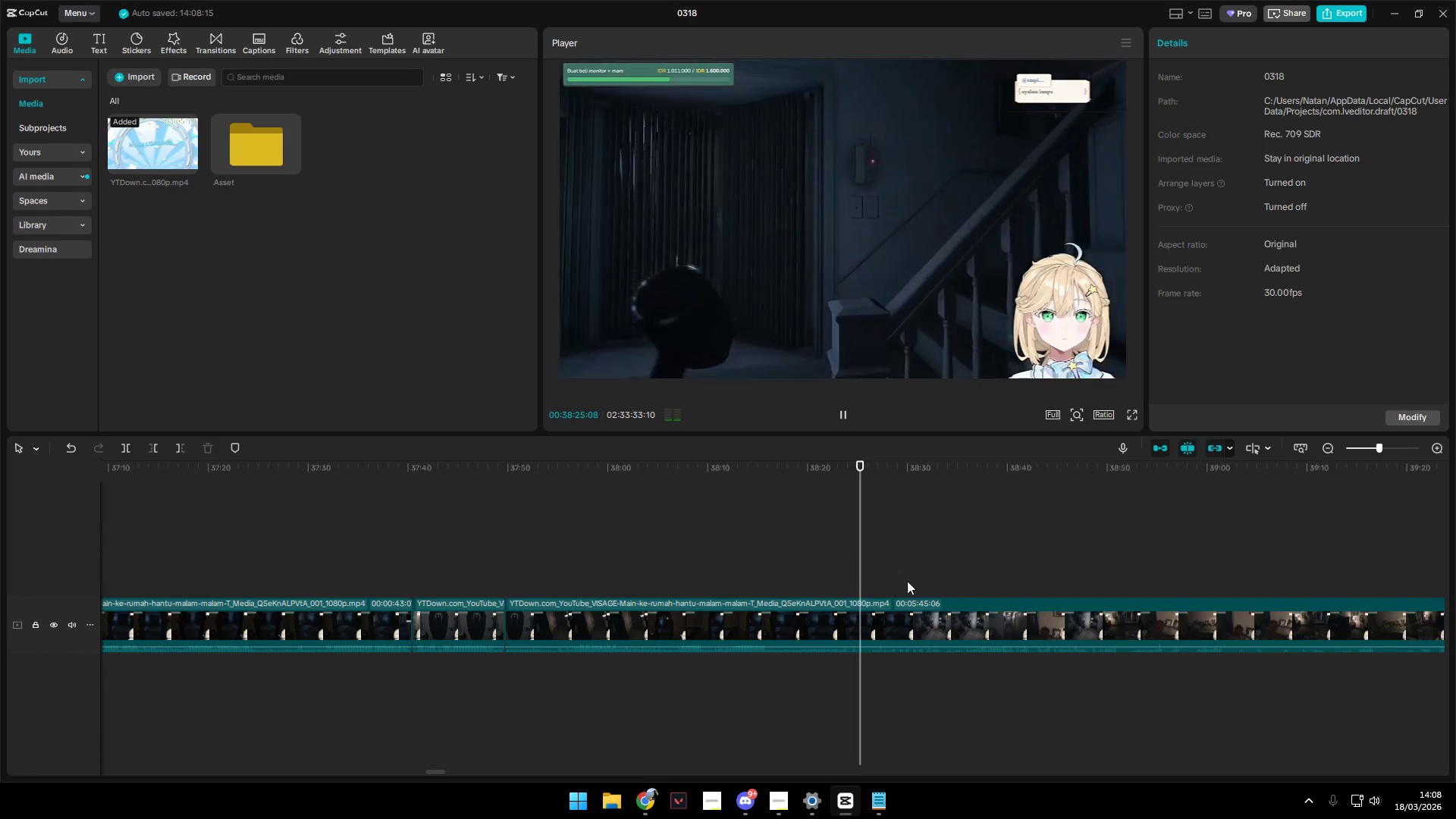 
left_click([921, 579])
 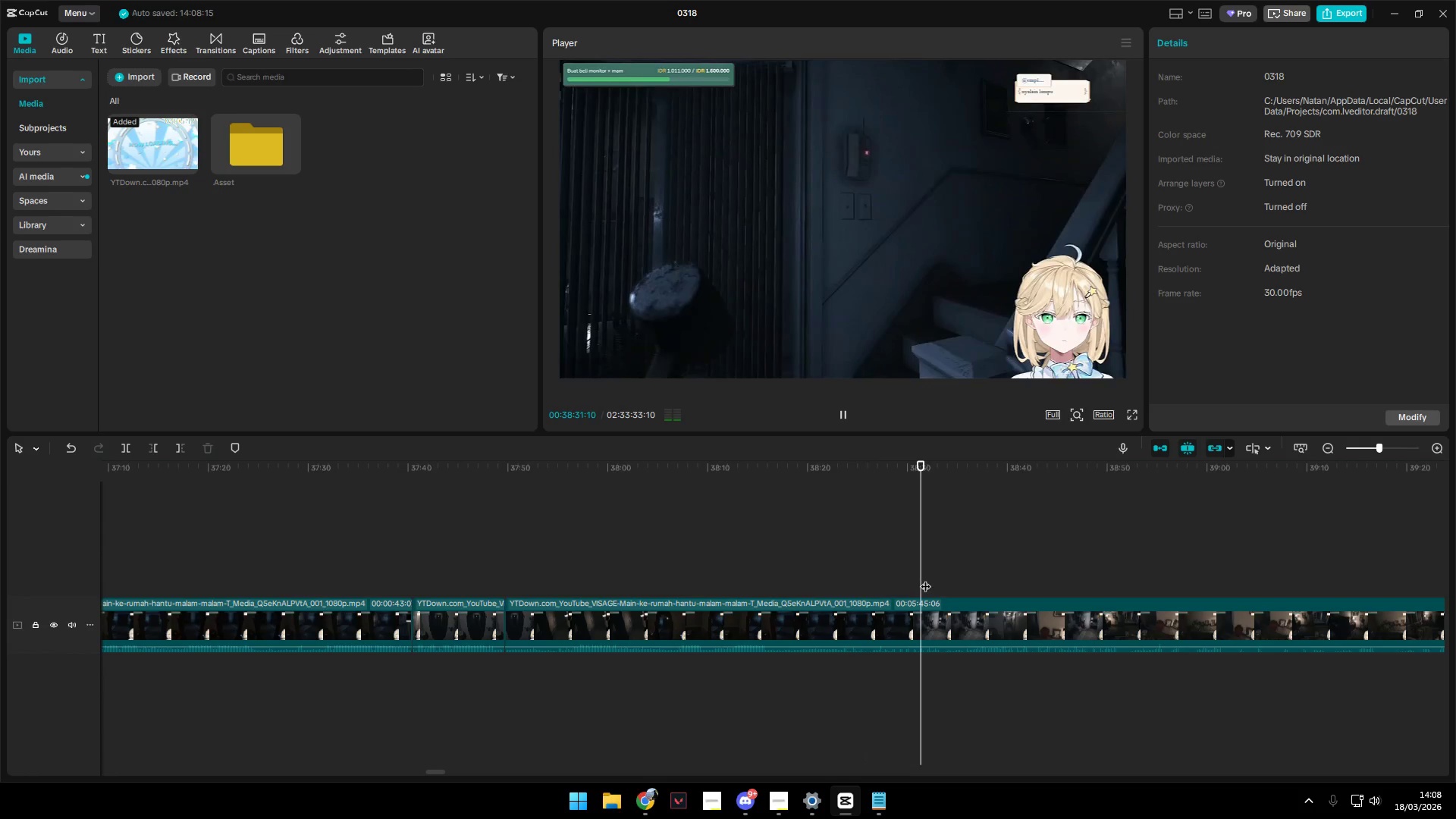 
key(Space)
 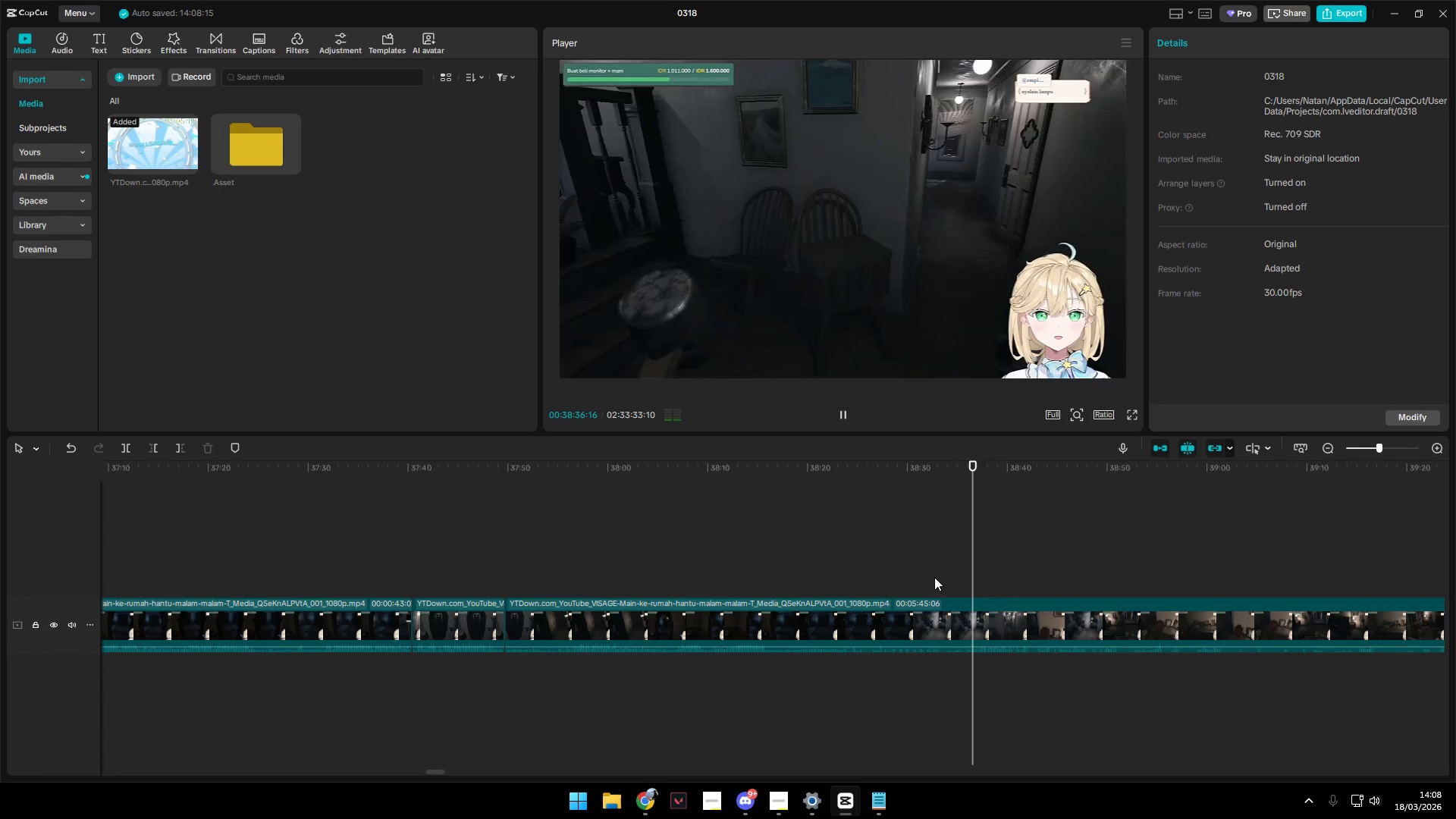 
wait(6.95)
 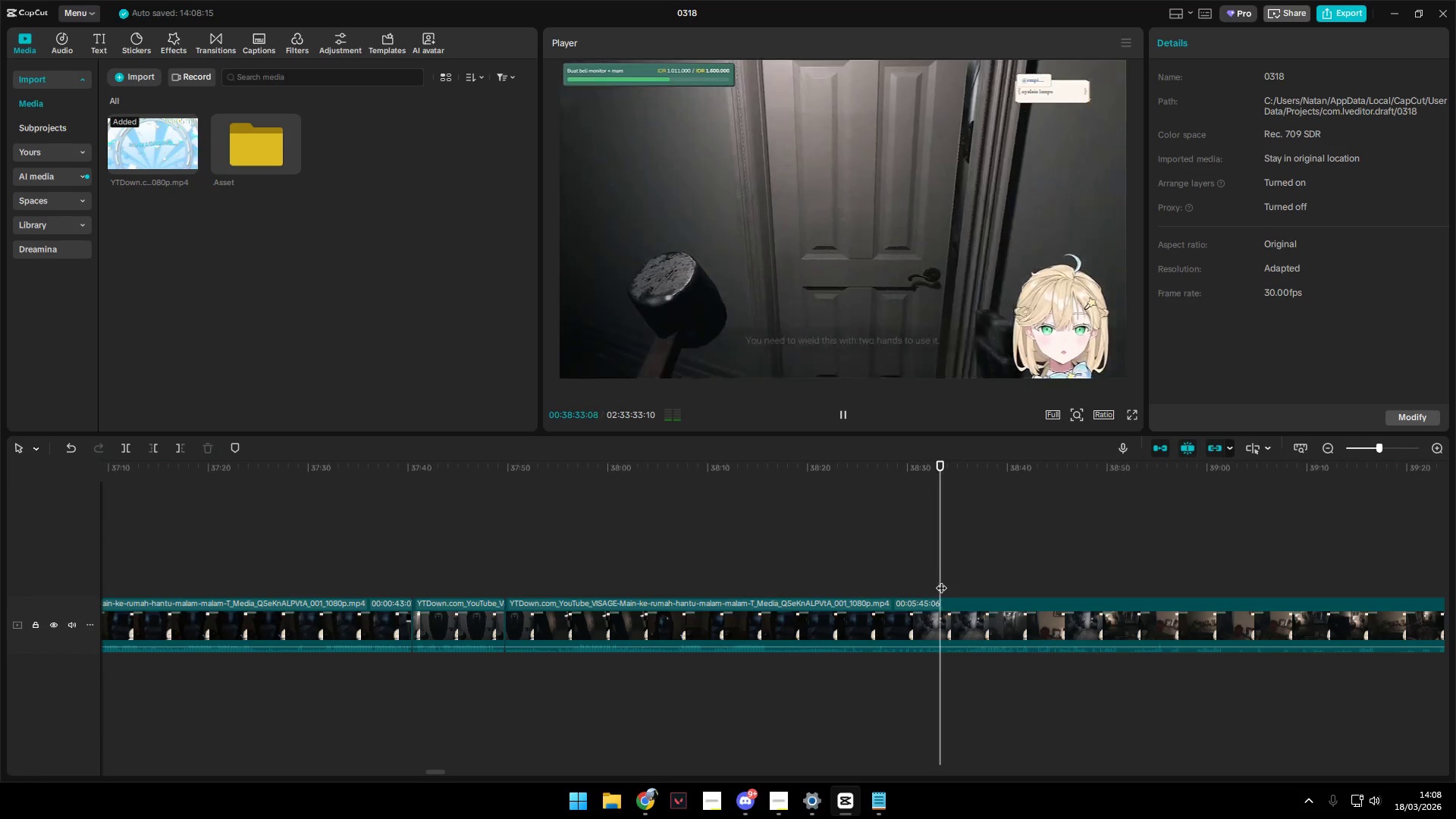 
left_click([1014, 579])
 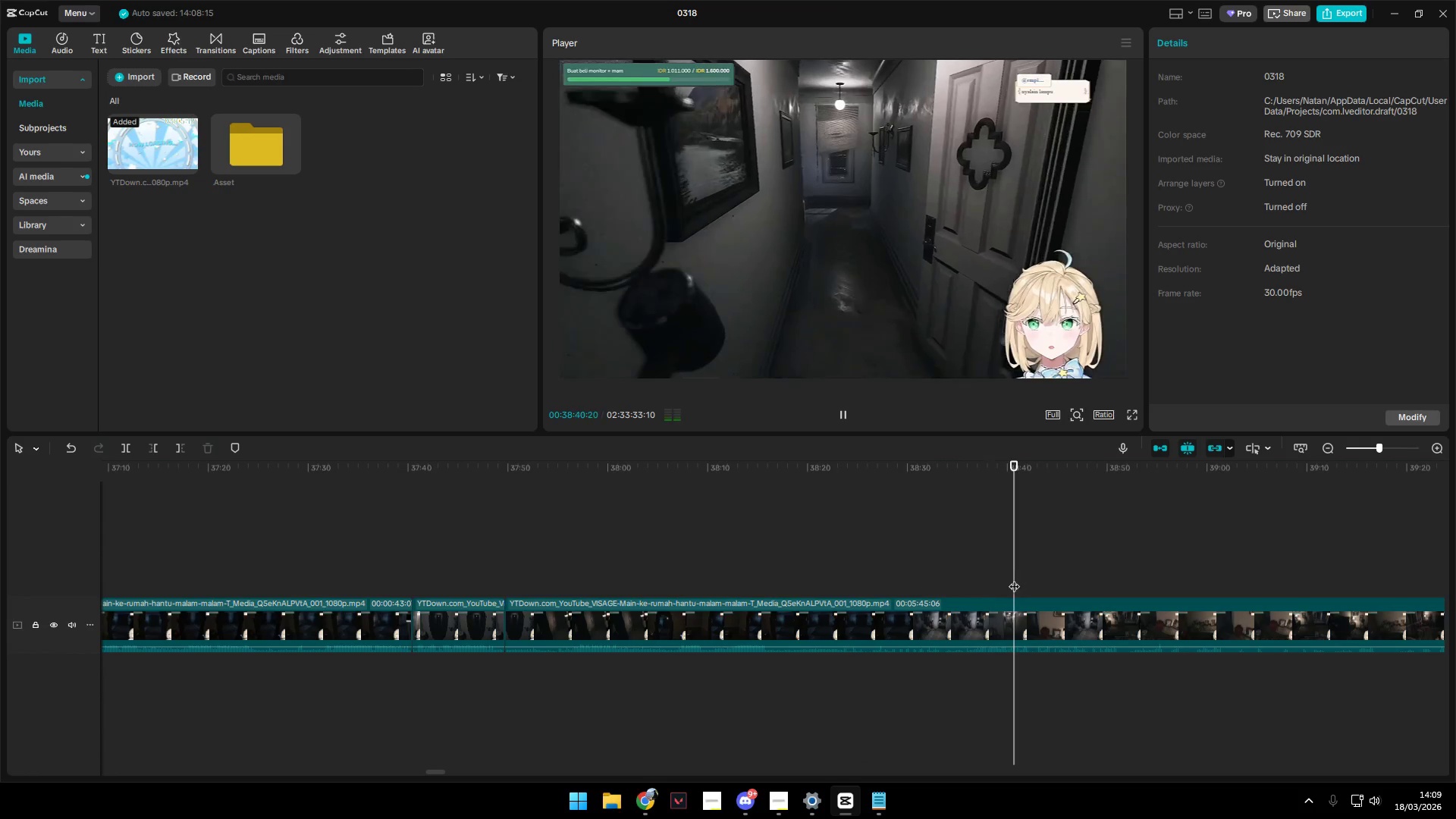 
key(Space)
 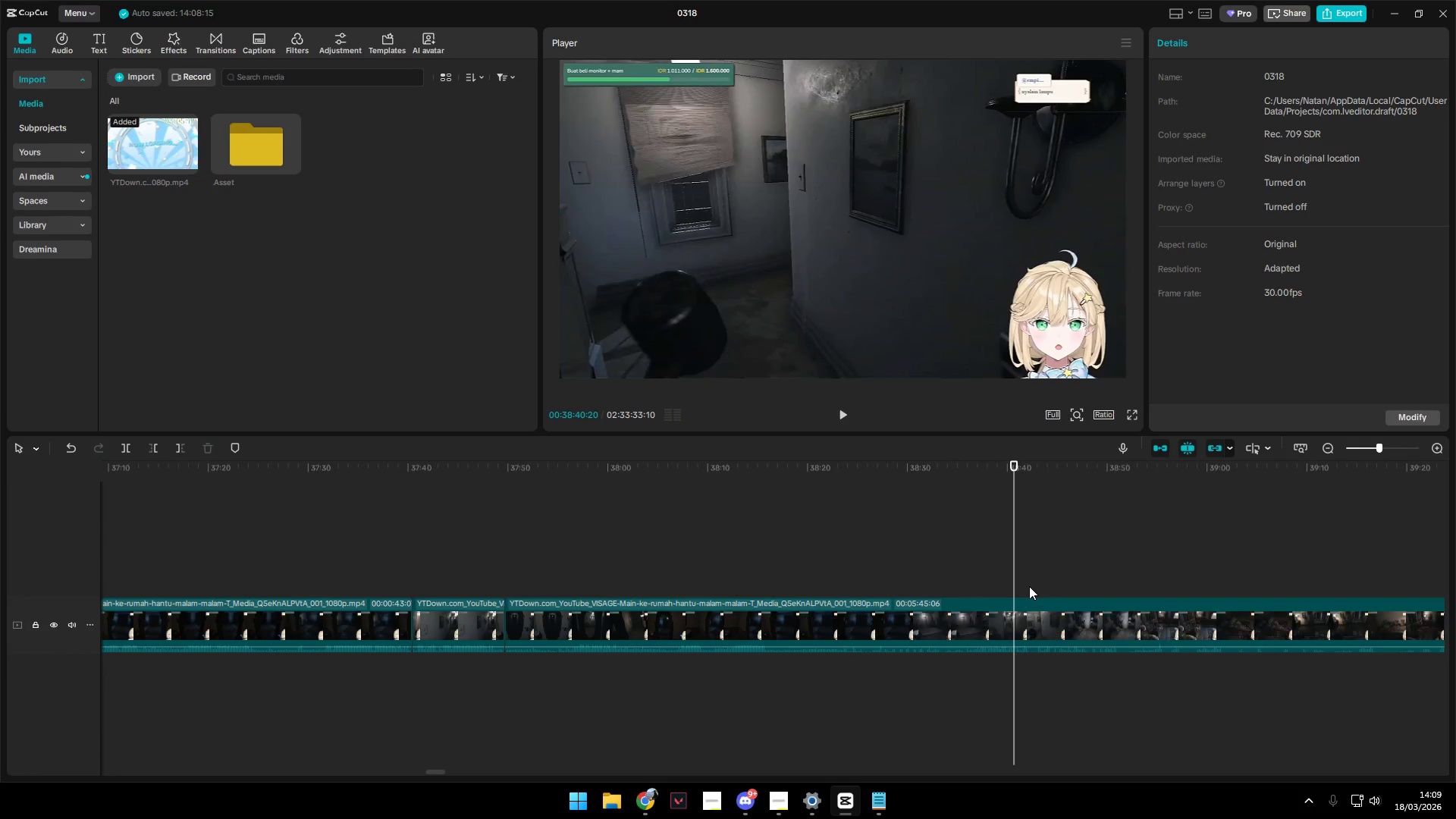 
key(Space)
 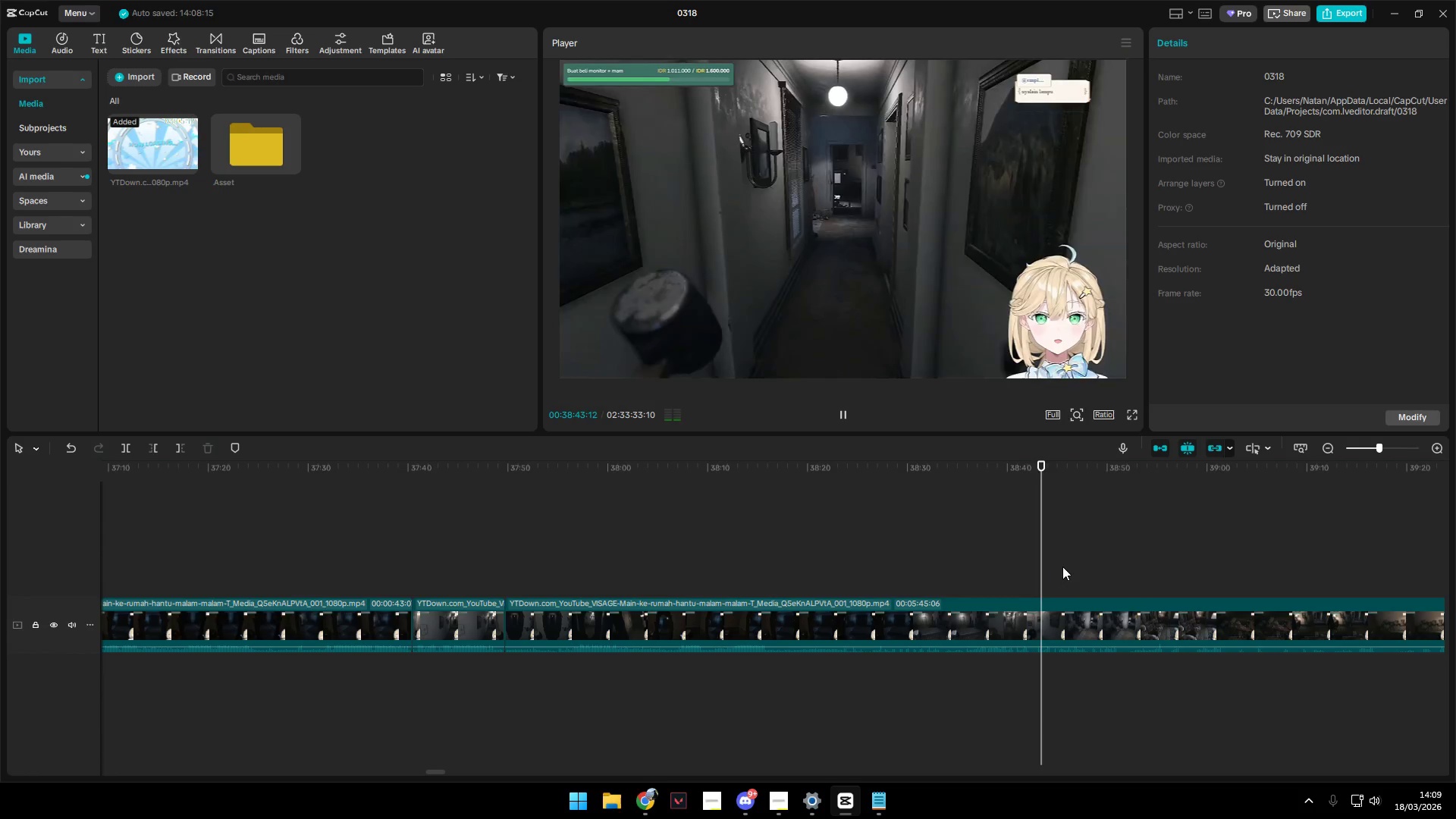 
left_click([1079, 566])
 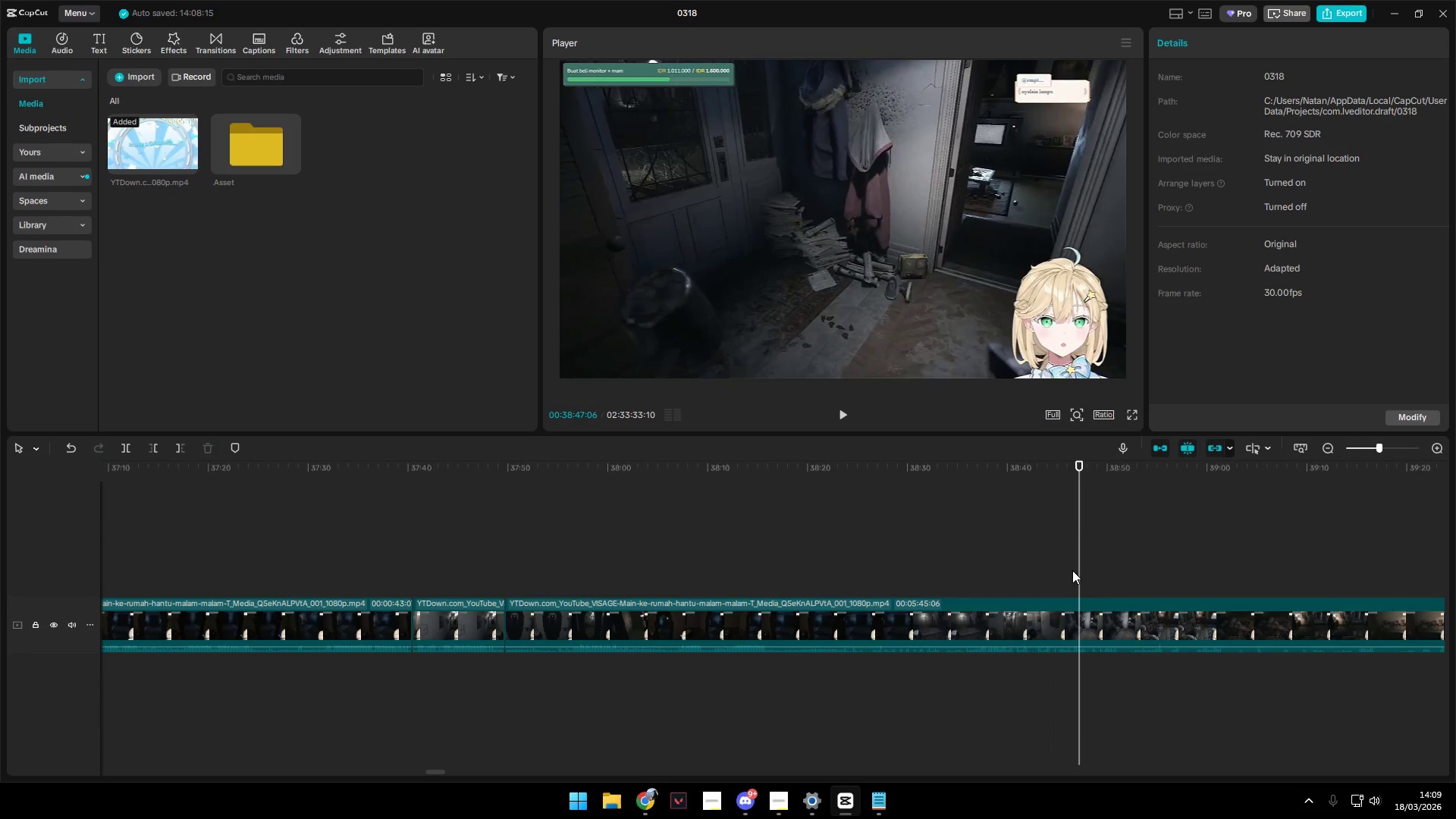 
key(Space)
 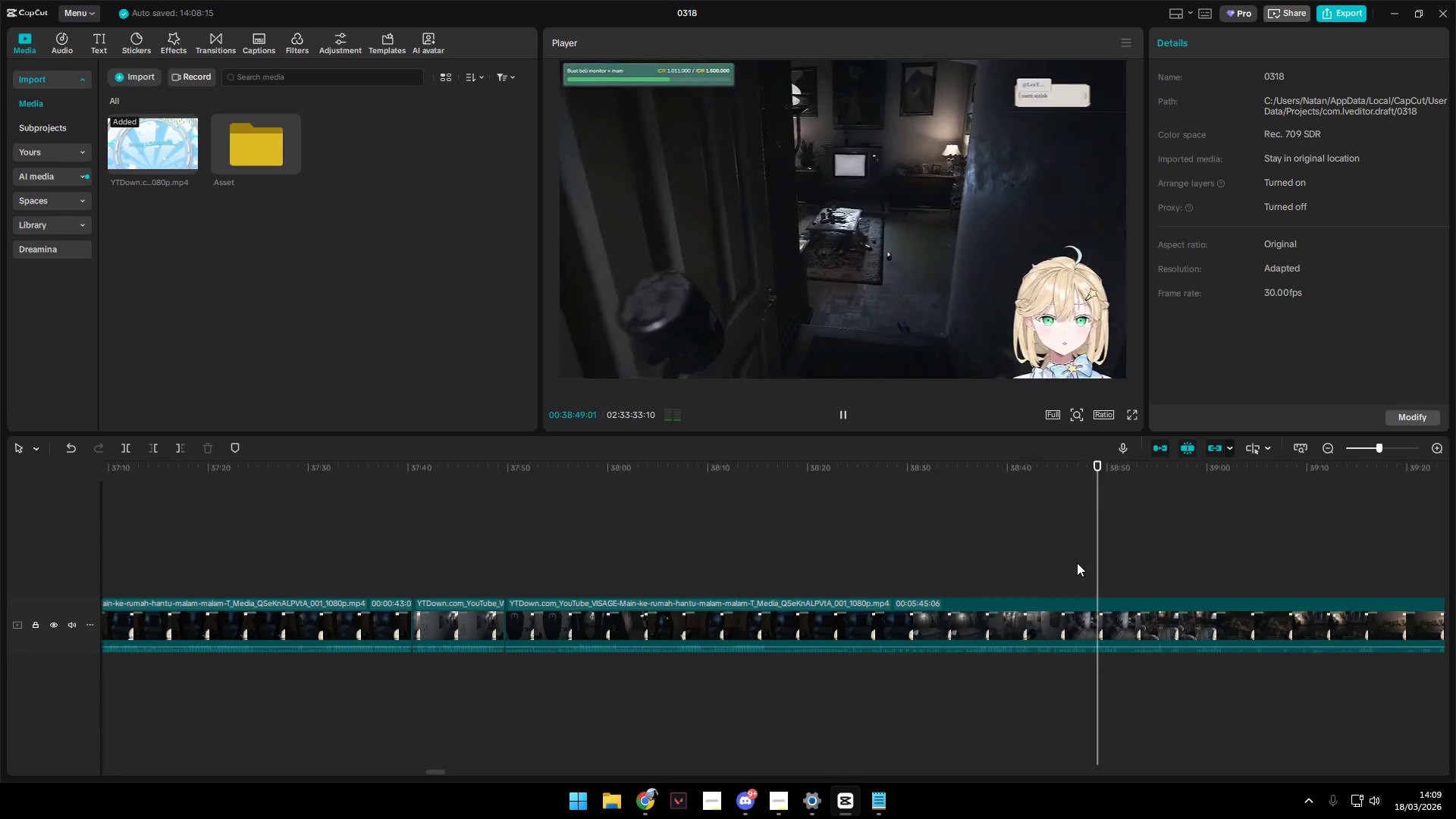 
left_click_drag(start_coordinate=[1140, 565], to_coordinate=[1145, 563])
 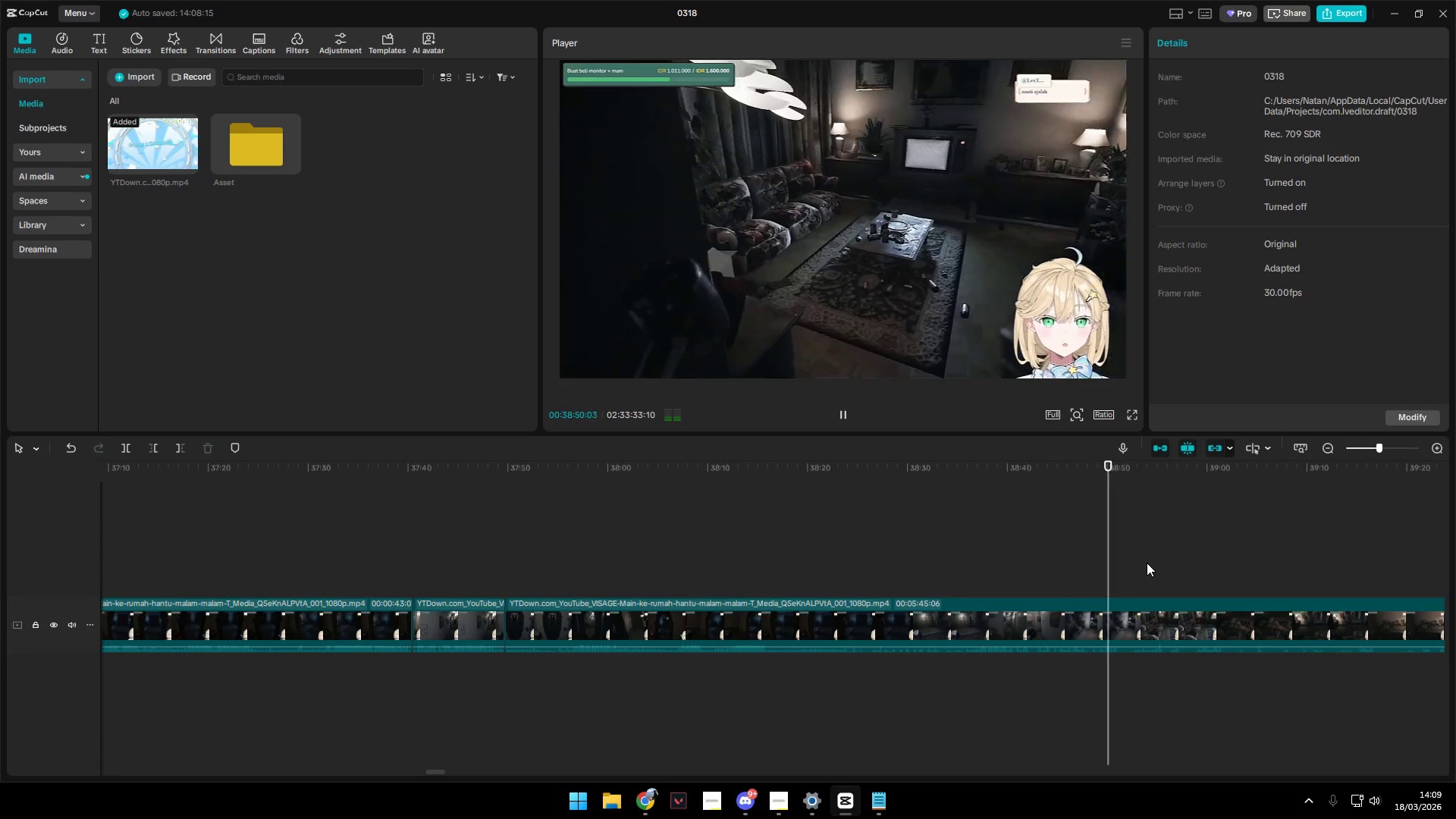 
double_click([1149, 562])
 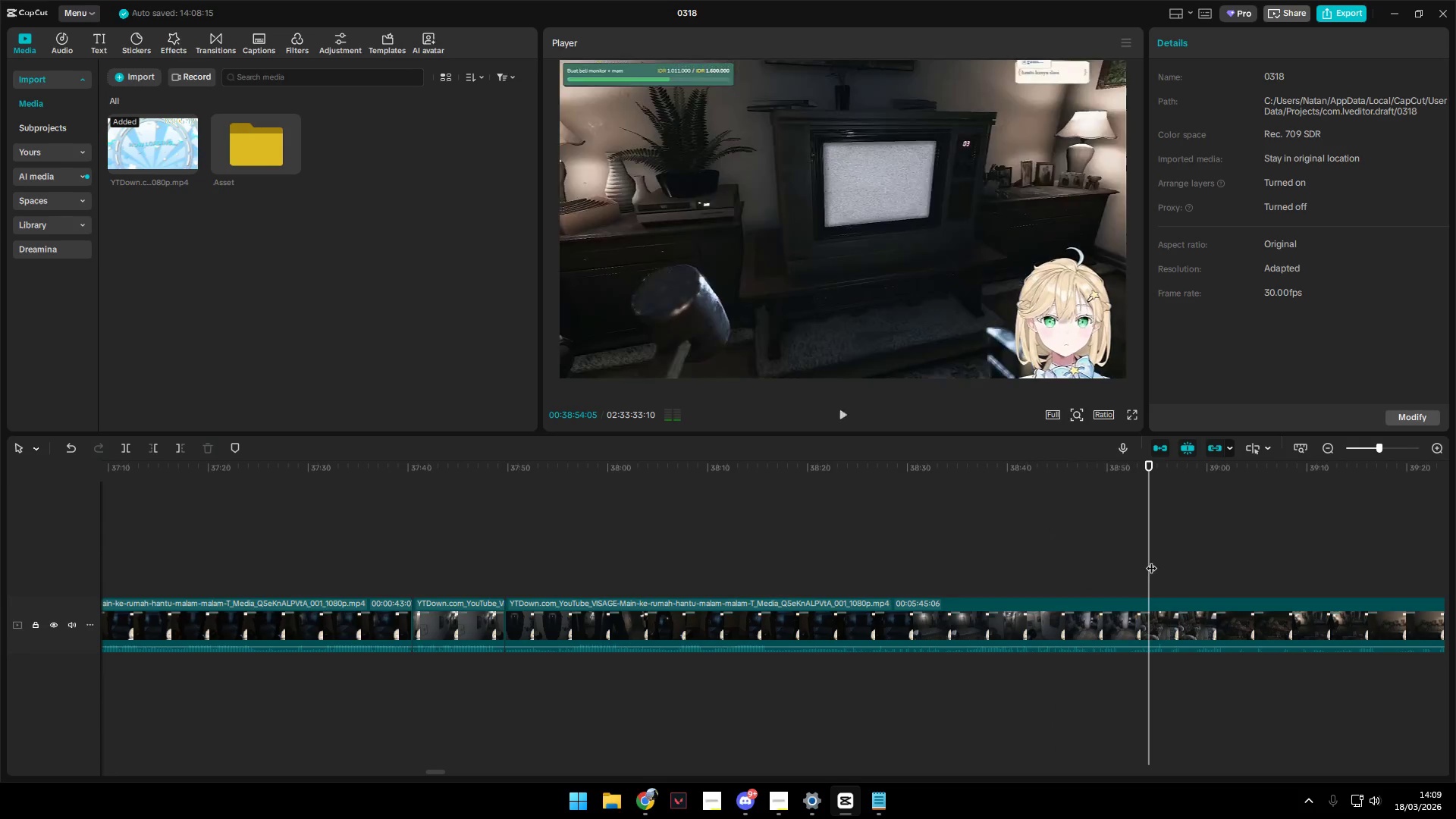 
key(Space)
 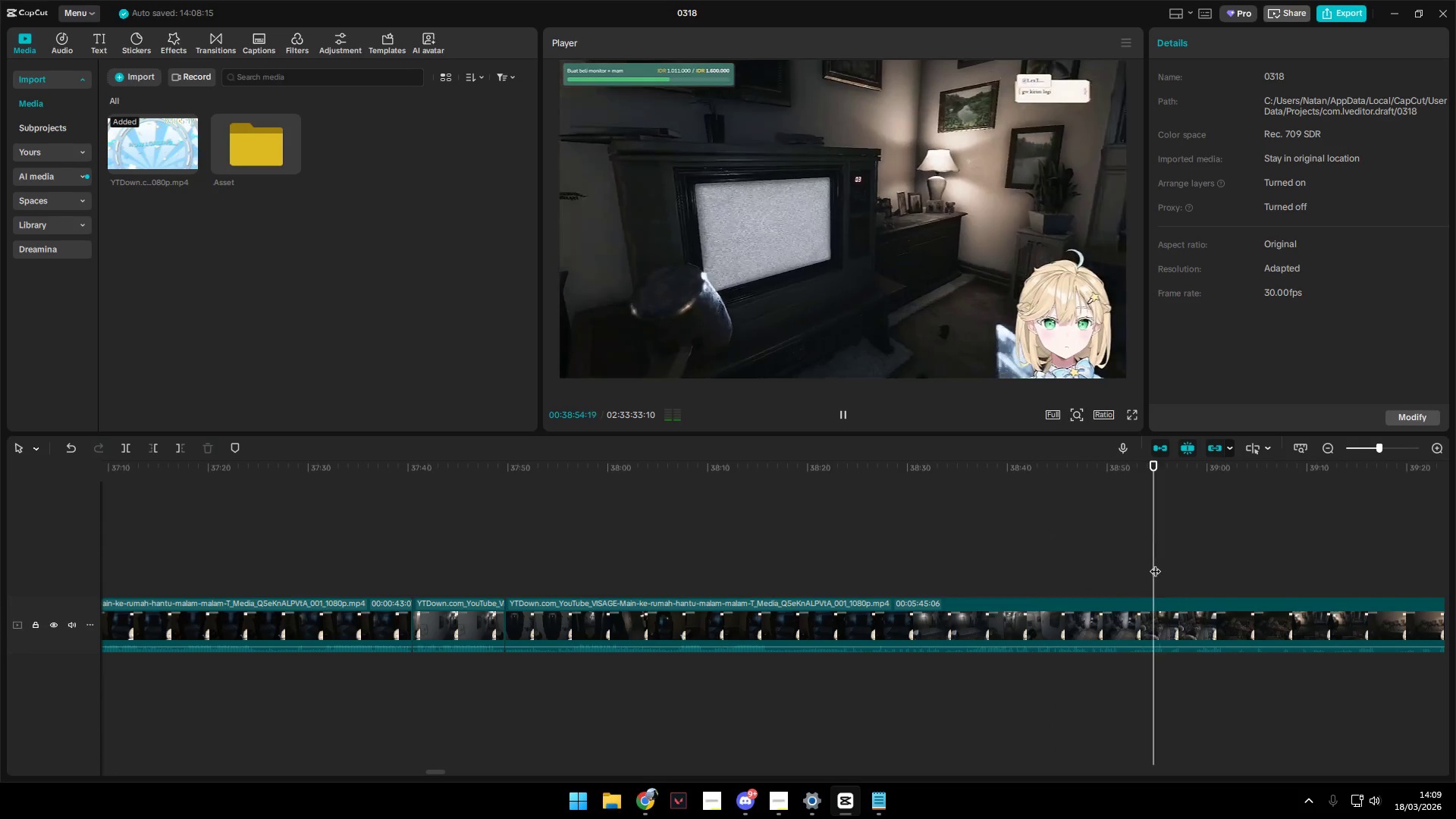 
hold_key(key=AltLeft, duration=1.11)
scroll: coordinate [1143, 604], scroll_direction: down, amount: 5.0
 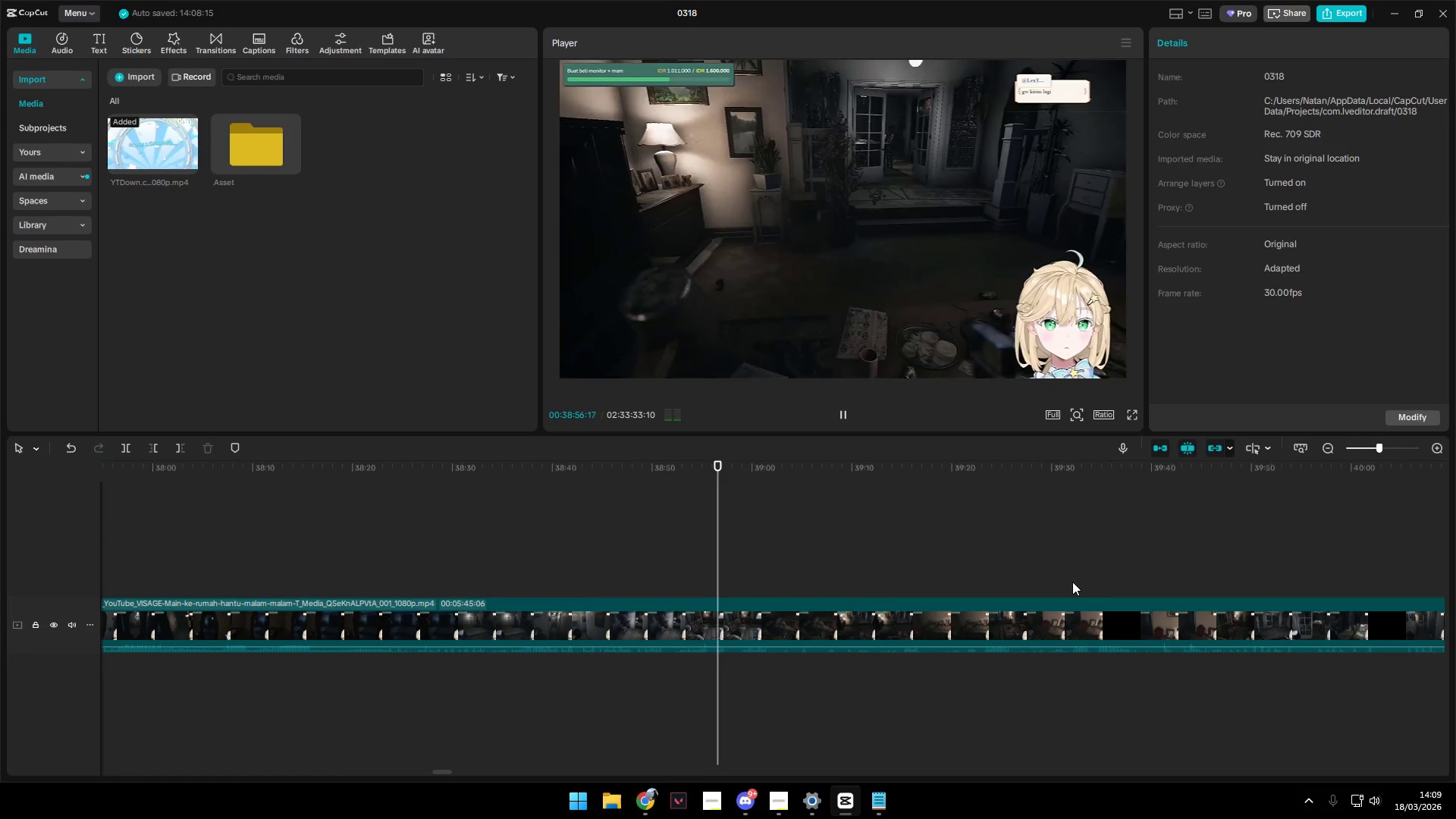 
left_click([1074, 561])
 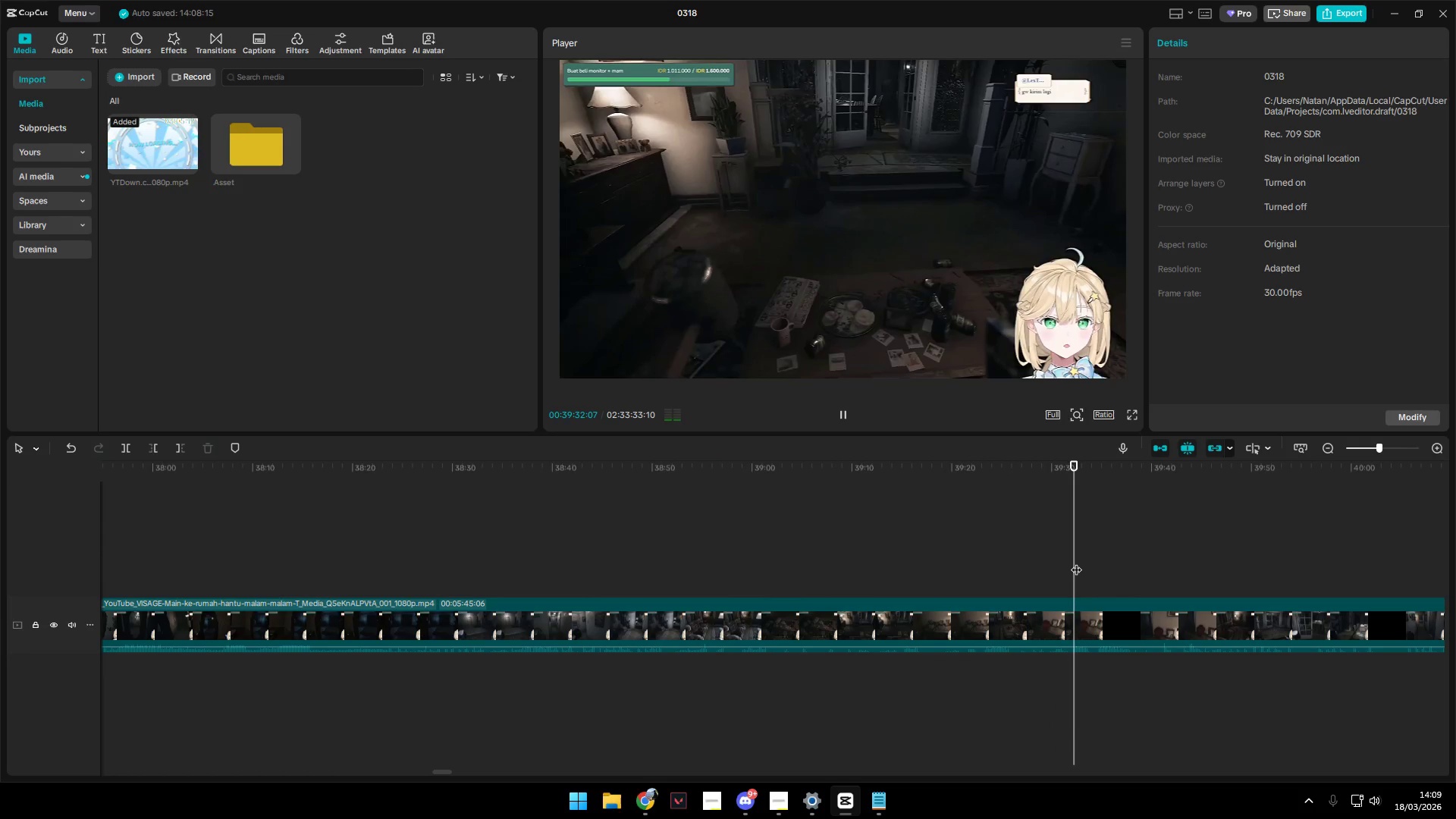 
key(Space)
 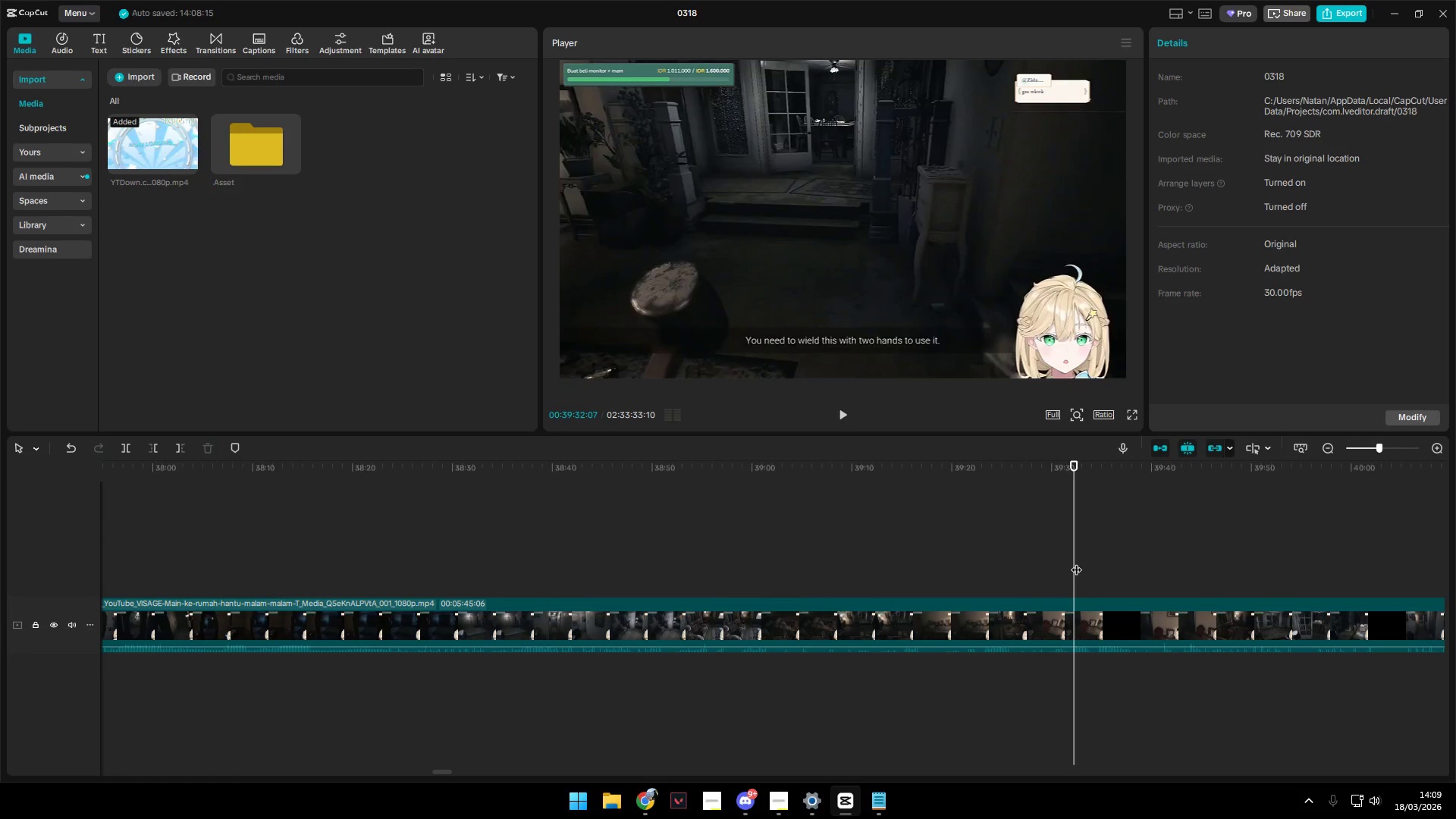 
key(Space)
 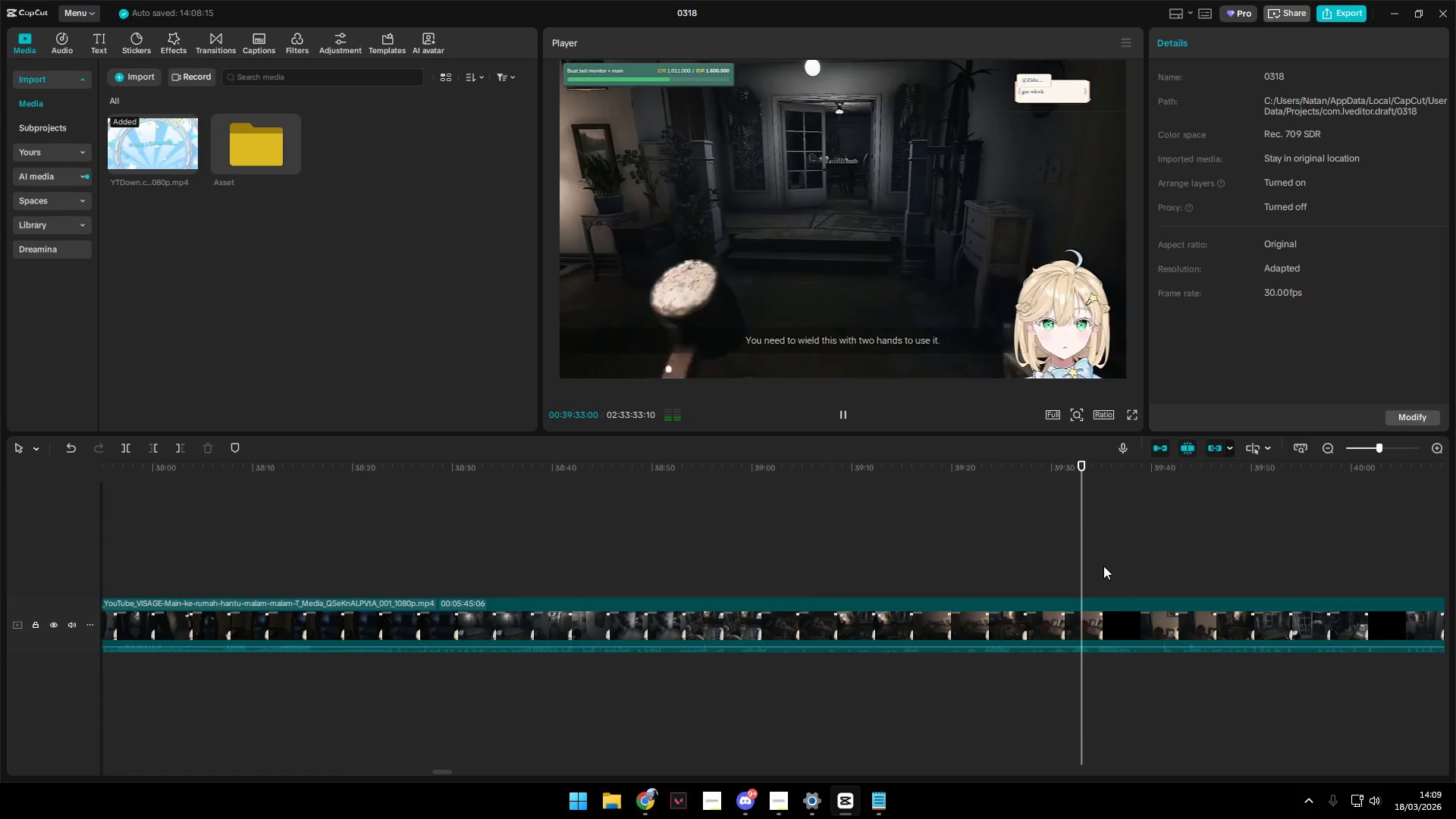 
left_click([1103, 563])
 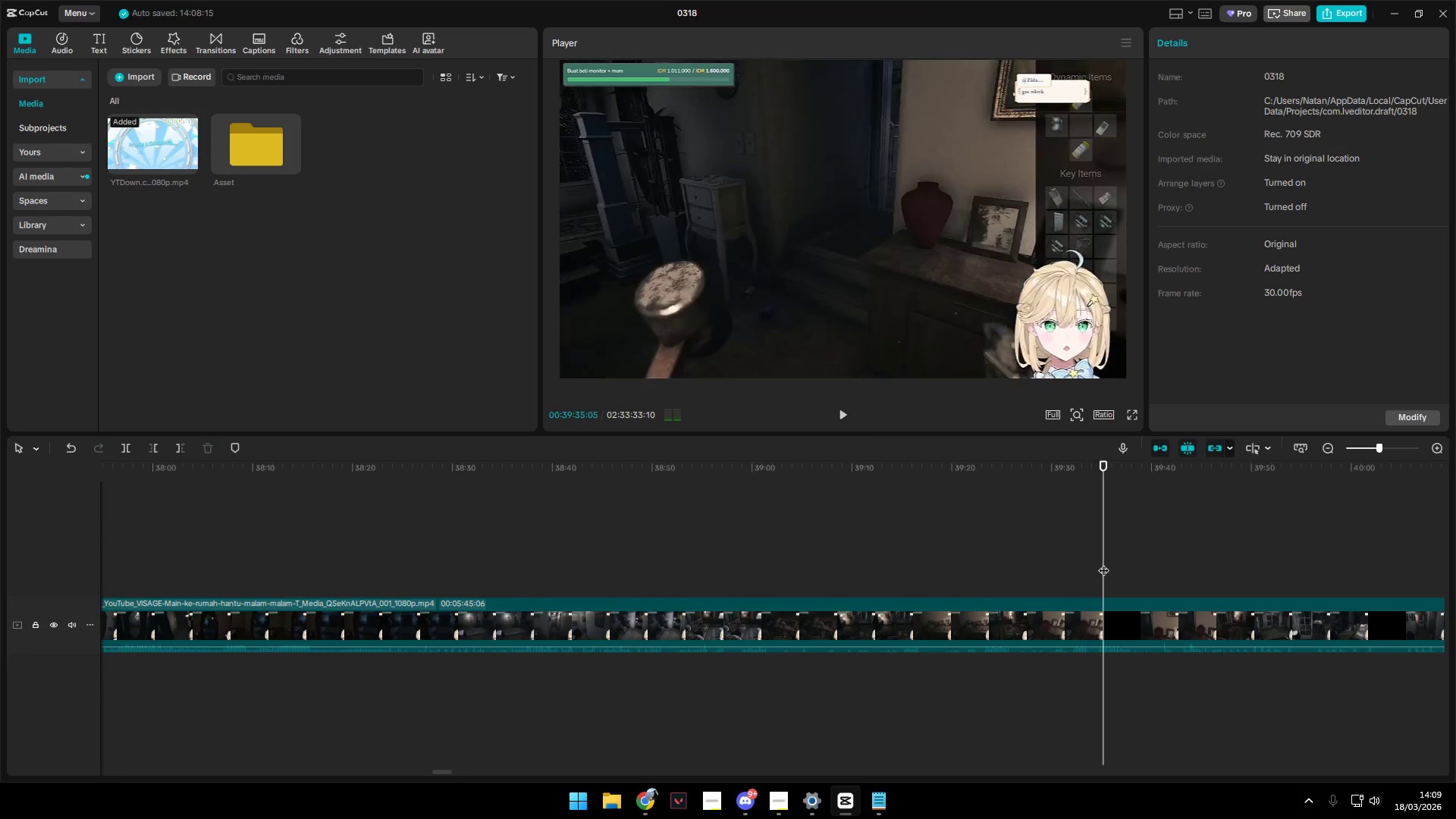 
key(Space)
 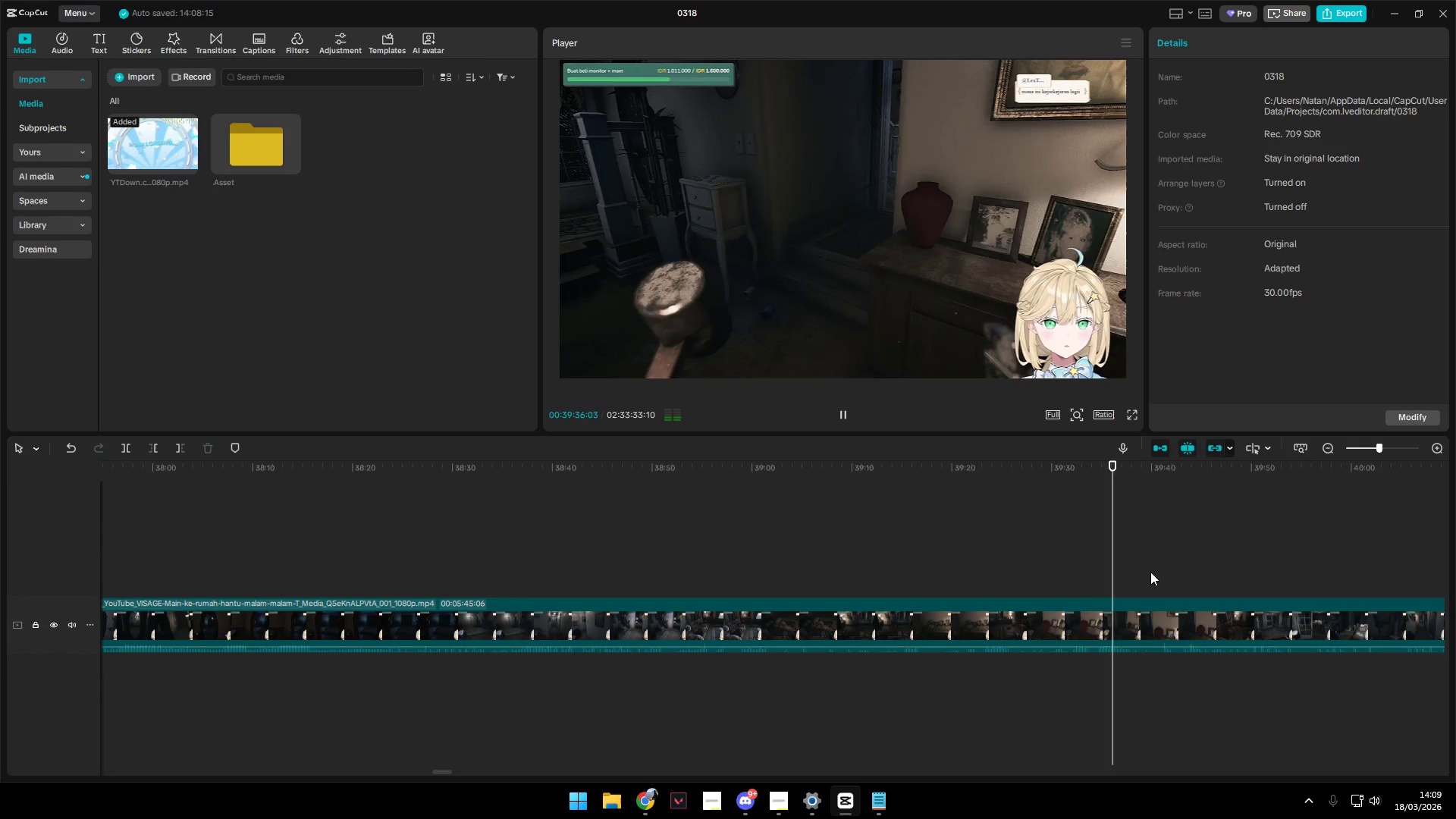 
left_click([1164, 563])
 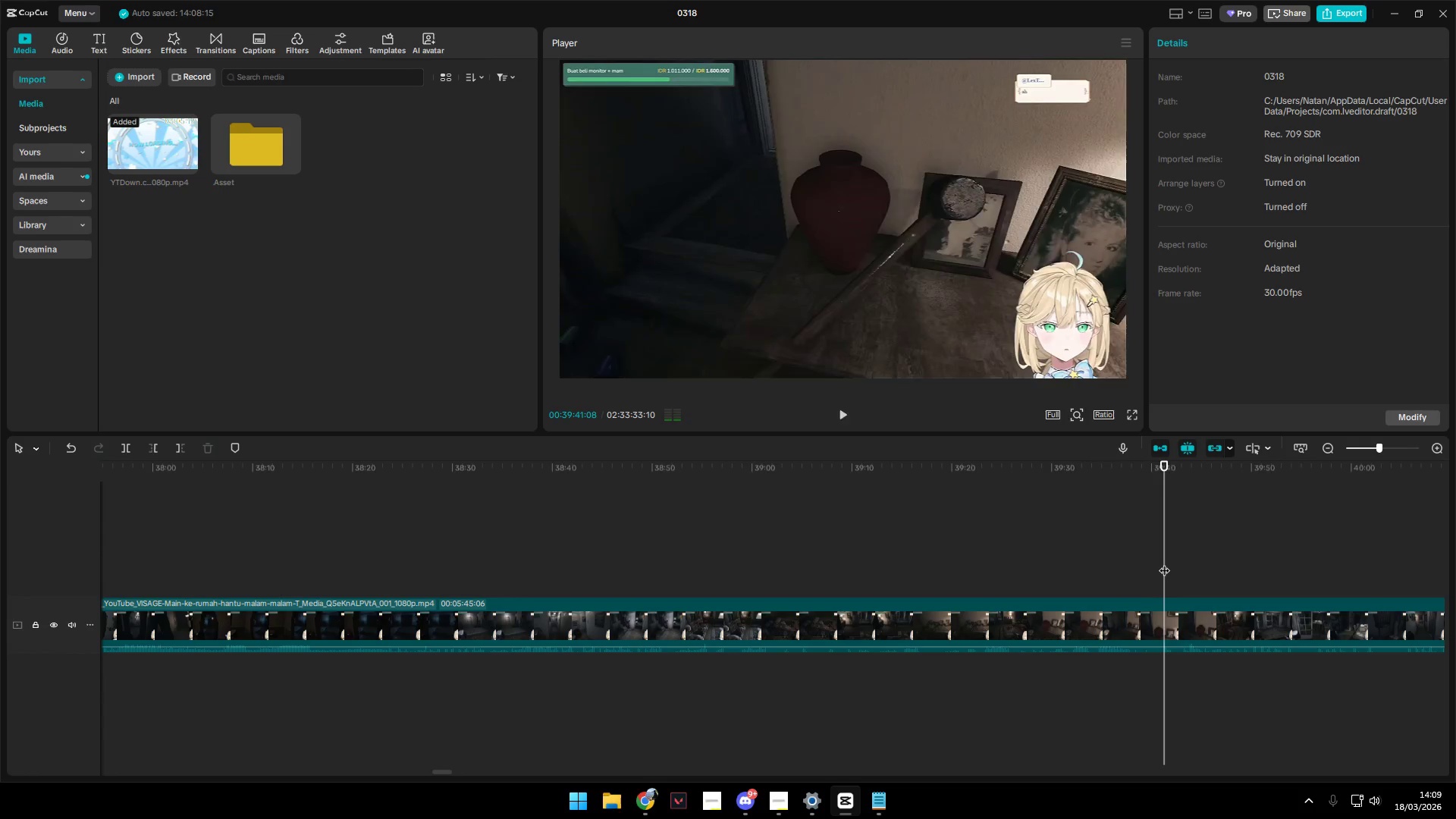 
key(Space)
 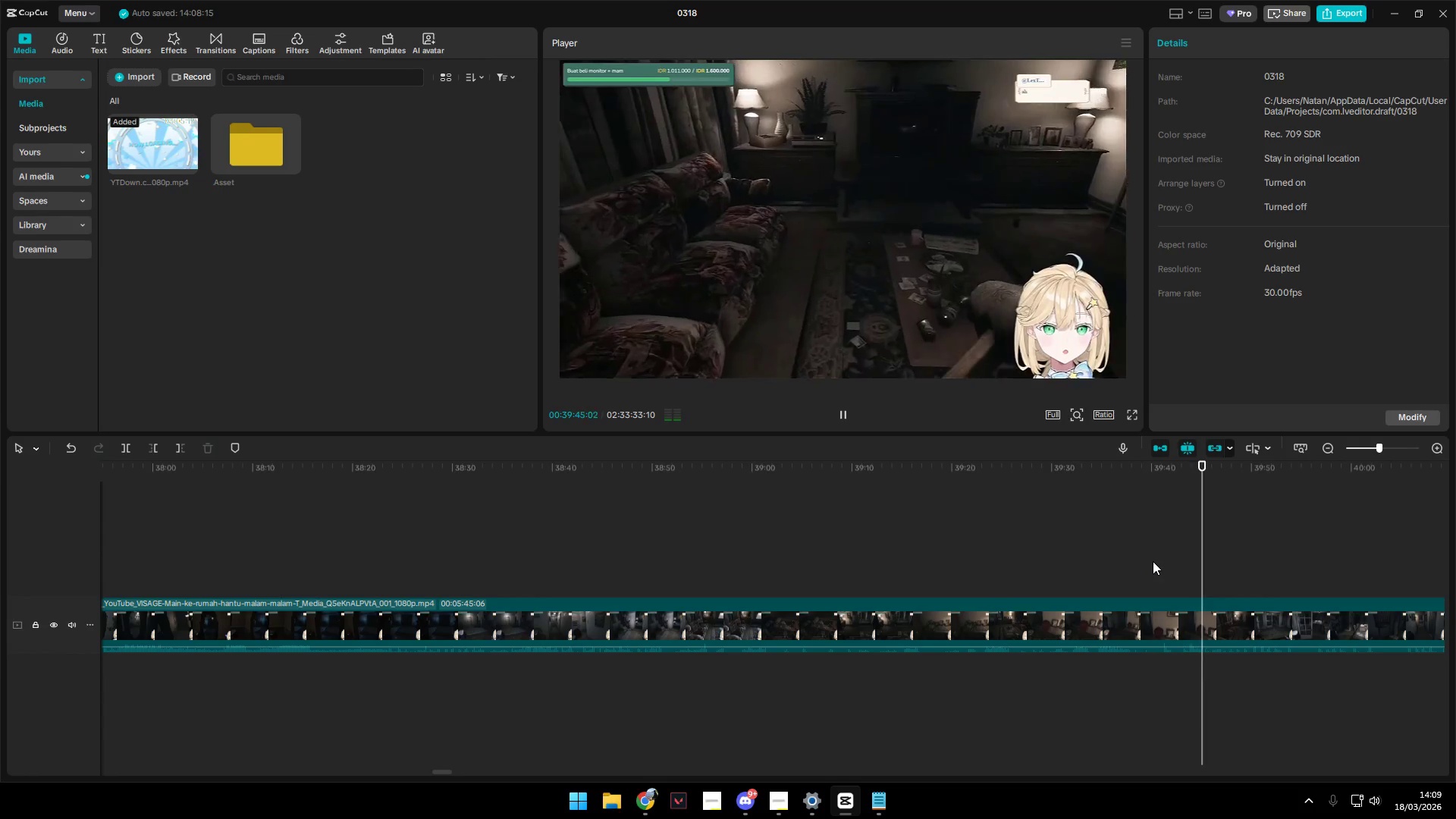 
wait(5.22)
 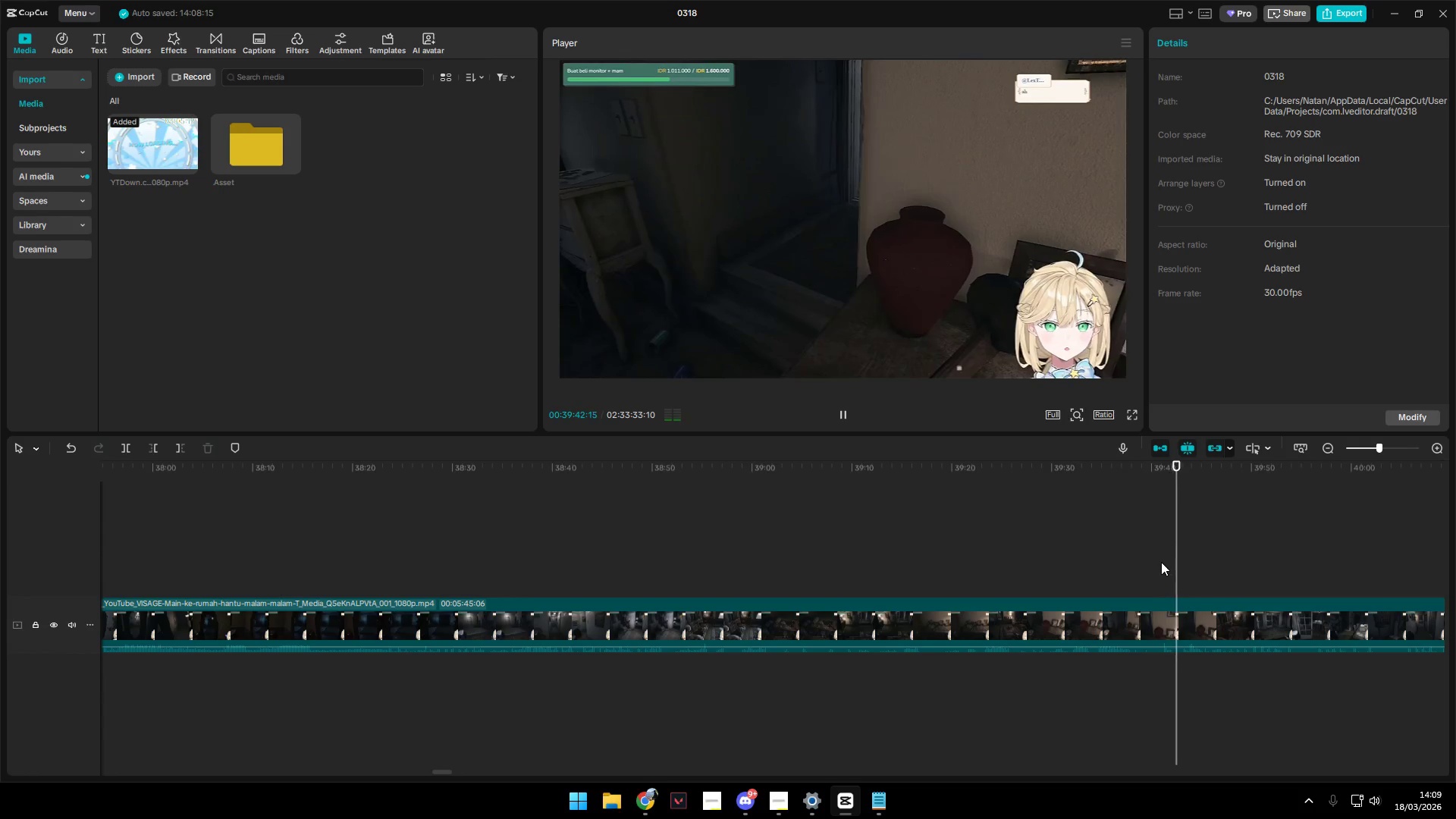 
left_click([1238, 561])
 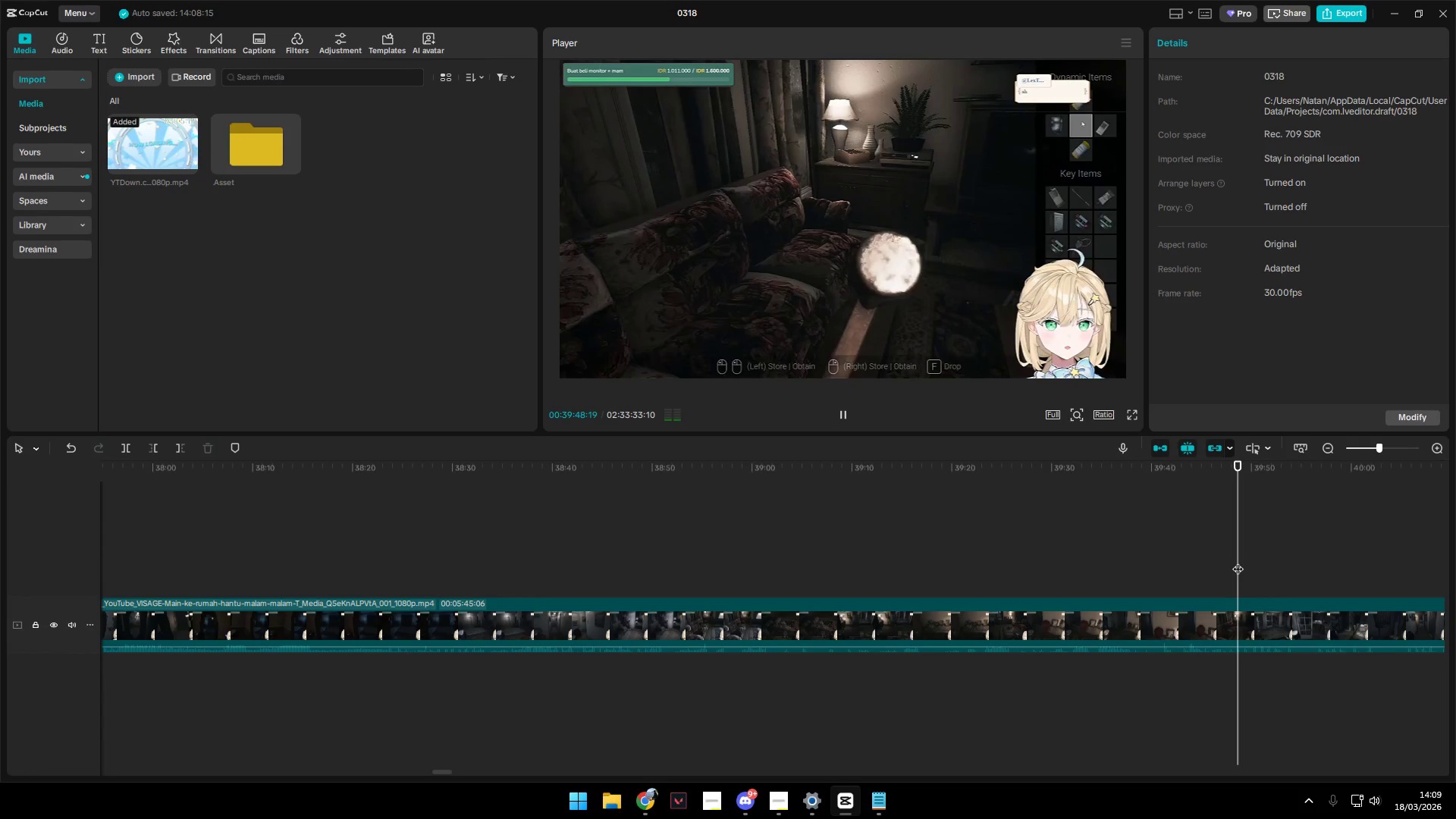 
key(Space)
 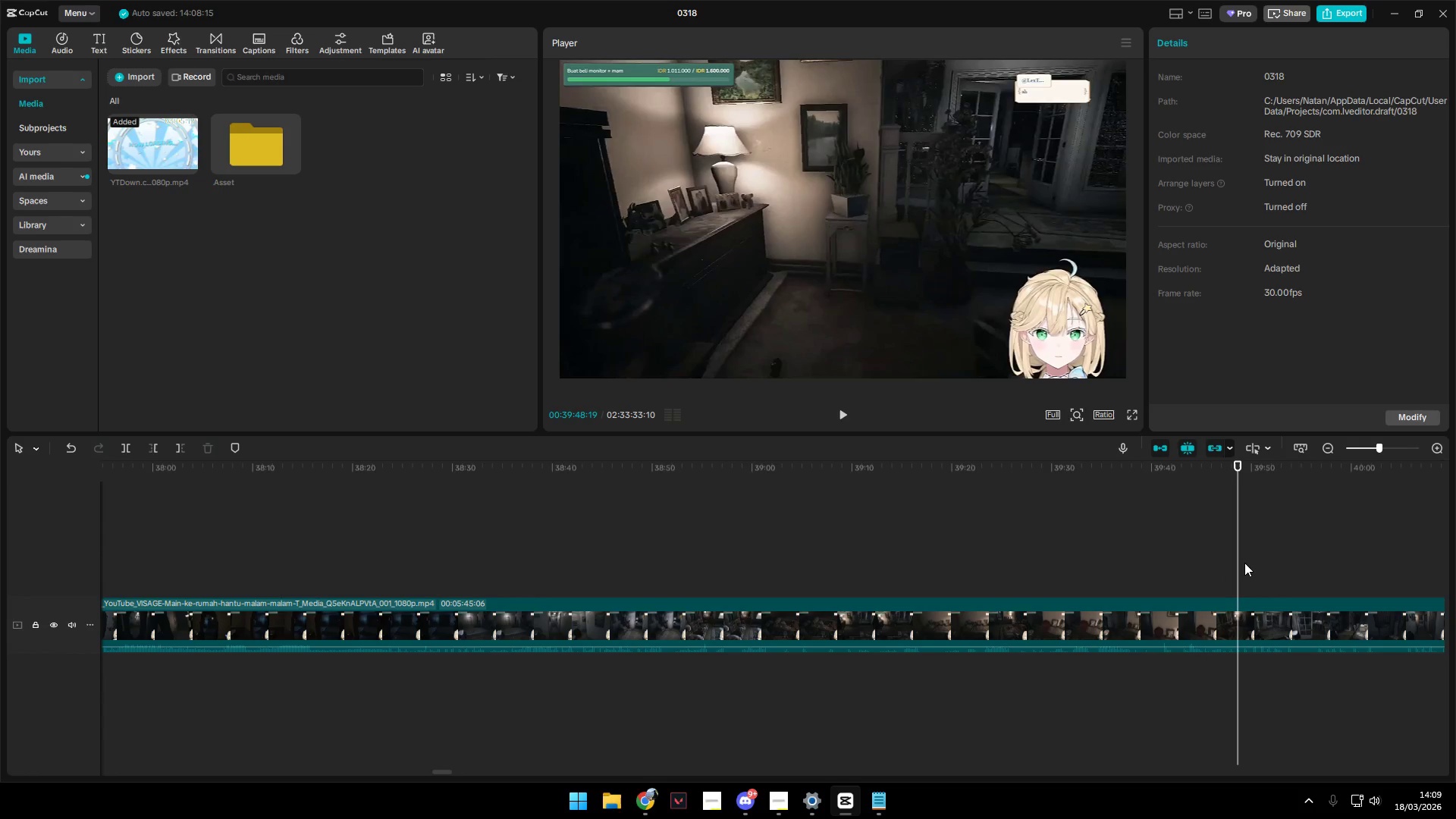 
key(Space)
 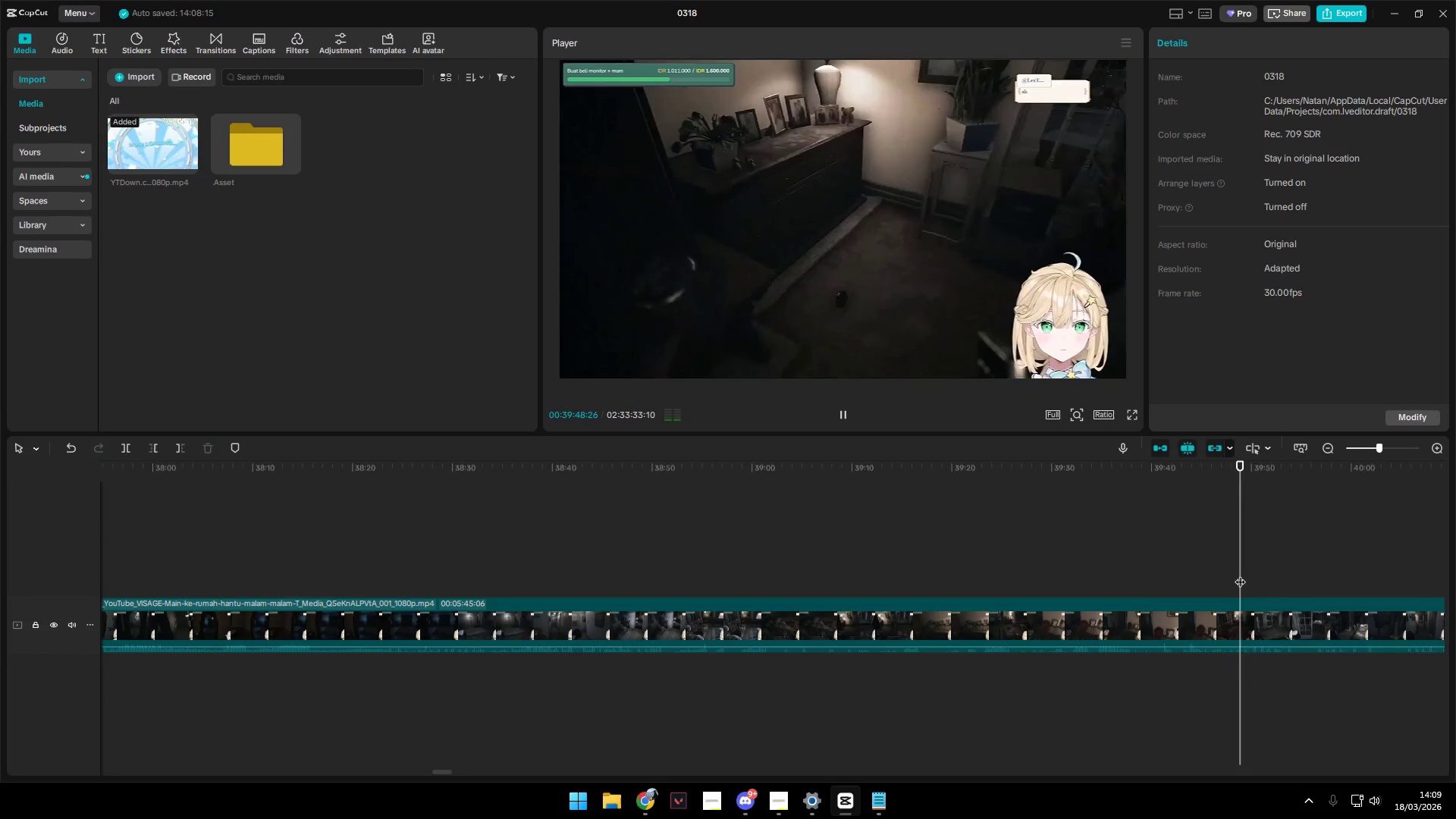 
hold_key(key=AltLeft, duration=0.94)
scroll: coordinate [1230, 583], scroll_direction: down, amount: 8.0
 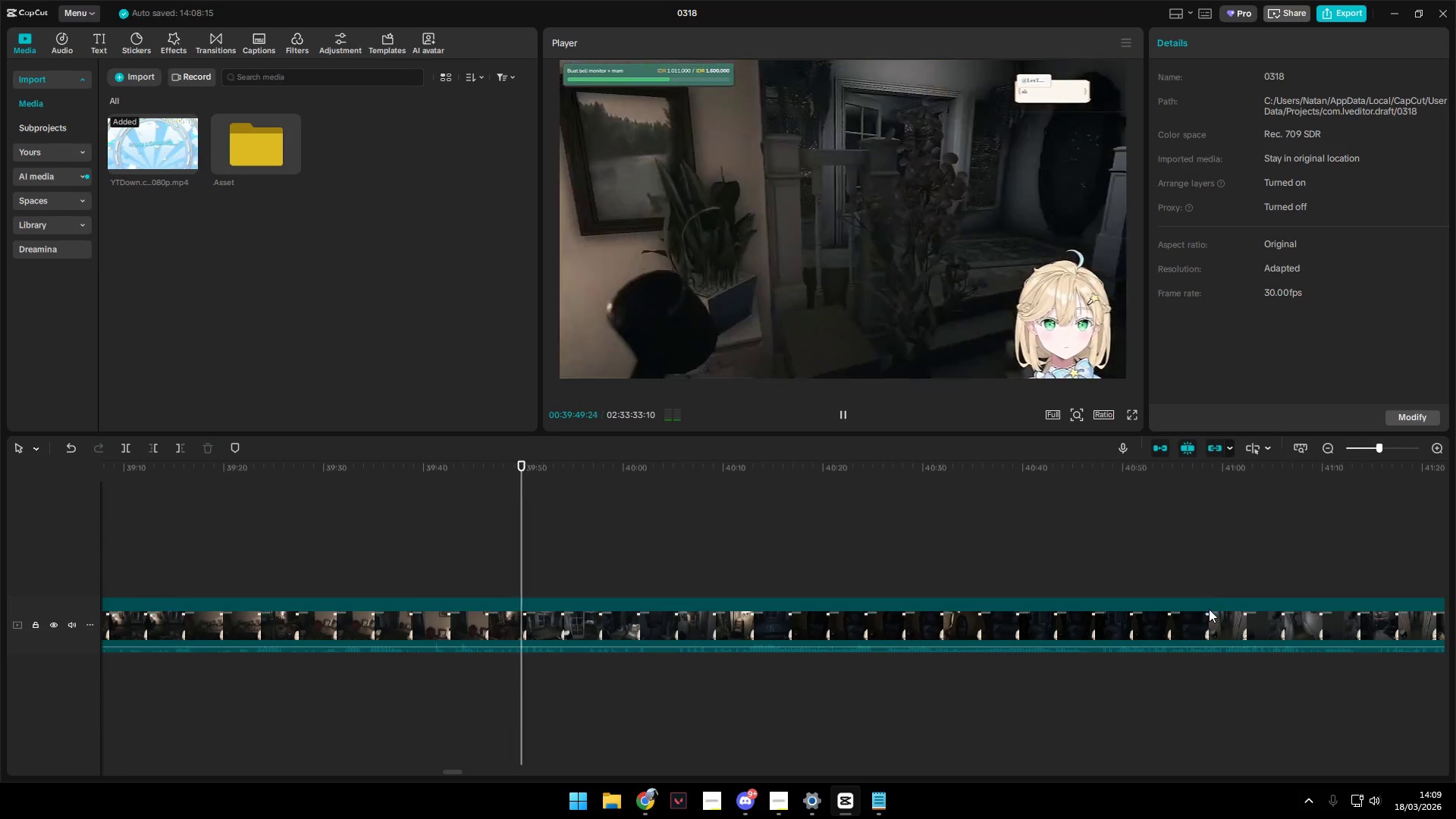 
left_click([755, 593])
 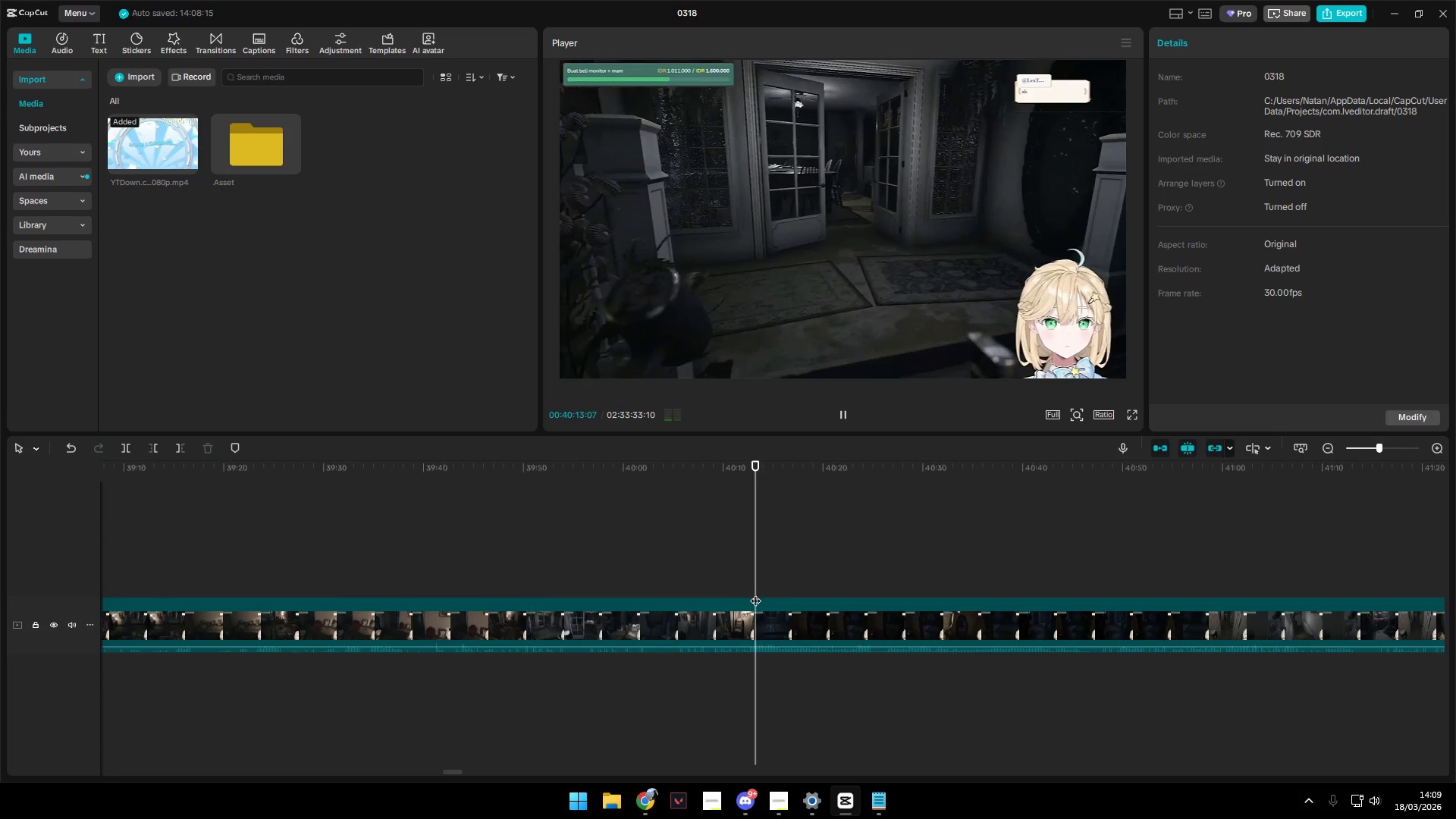 
key(Space)
 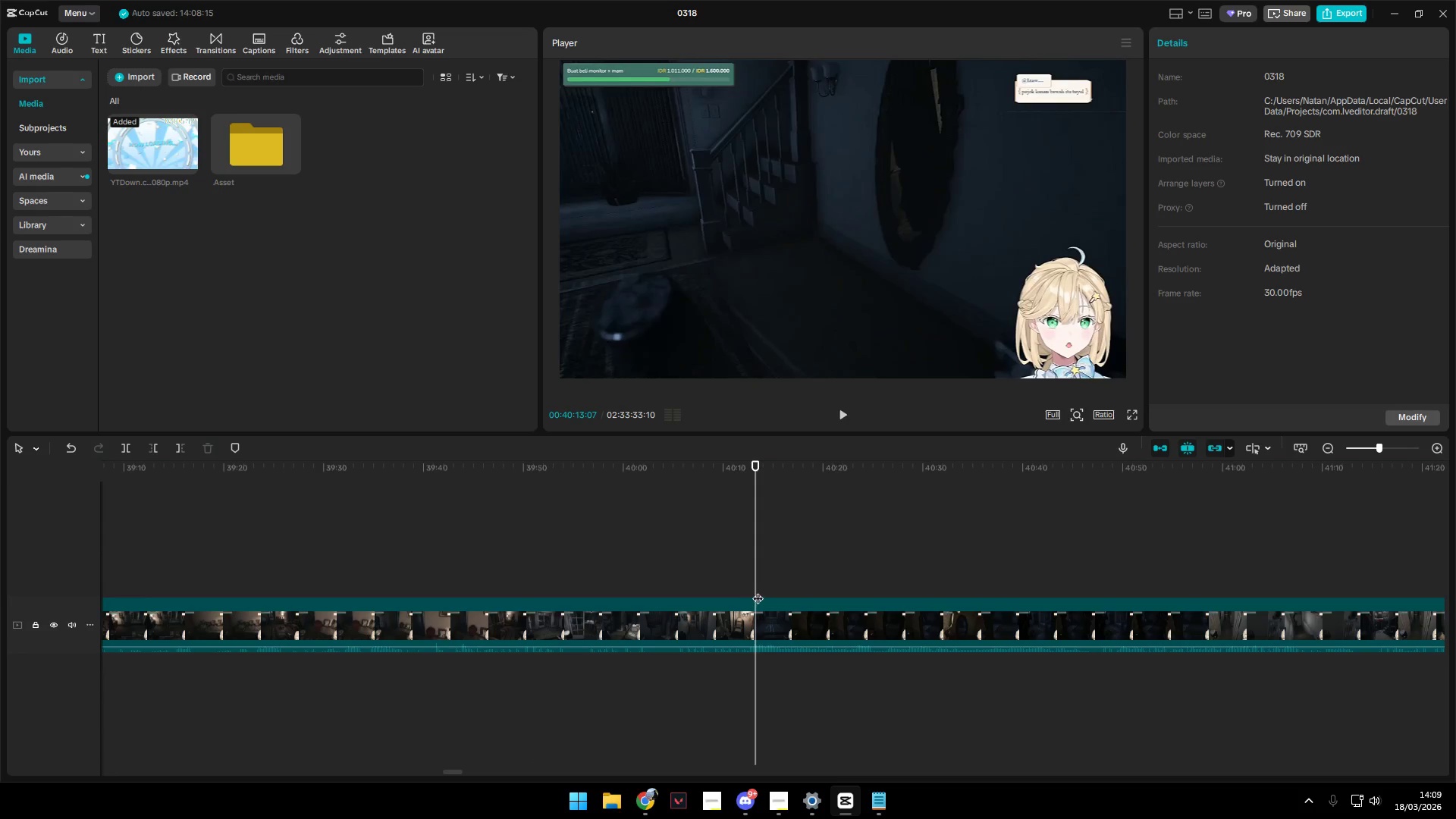 
key(Space)
 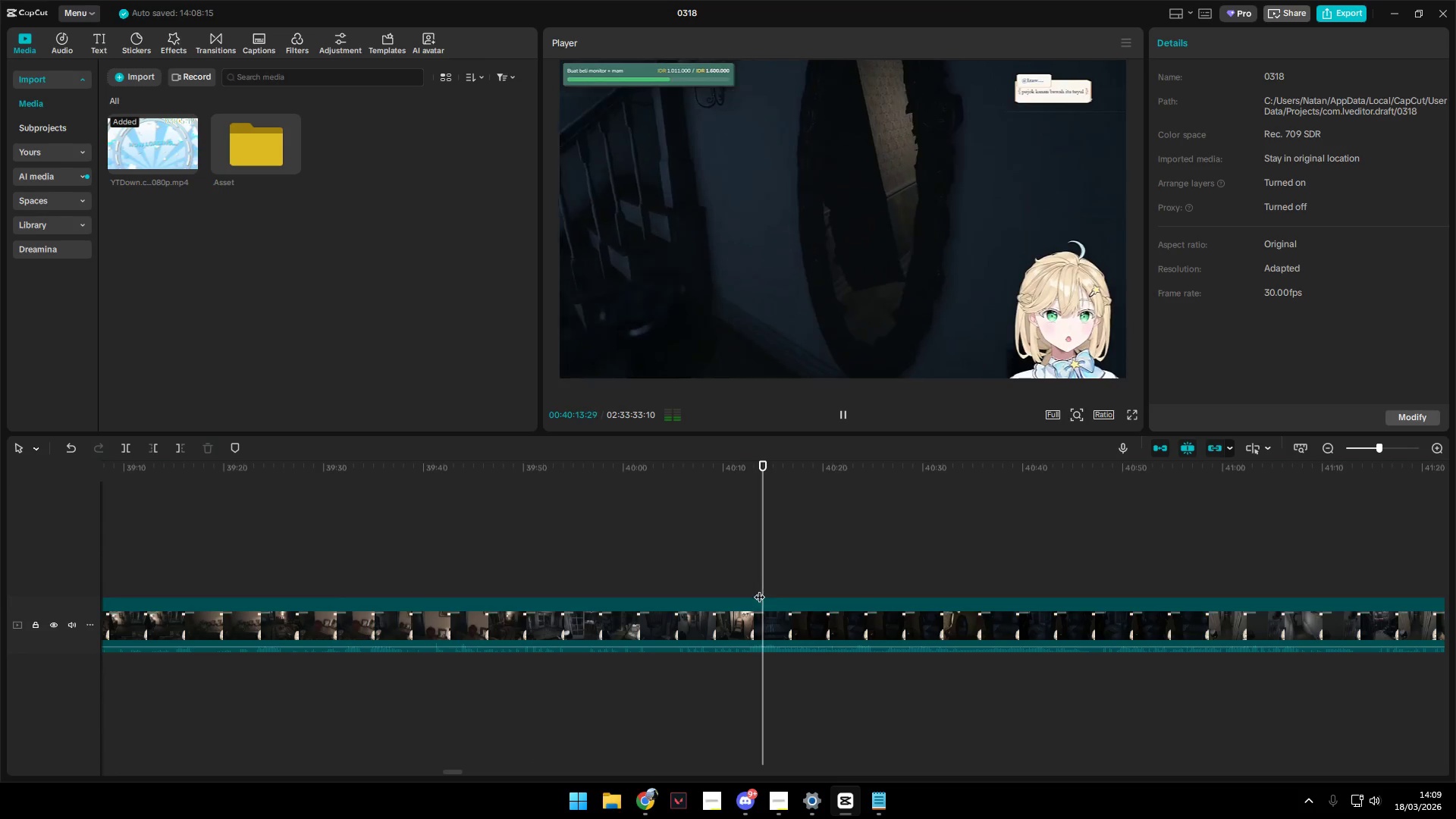 
left_click([738, 589])
 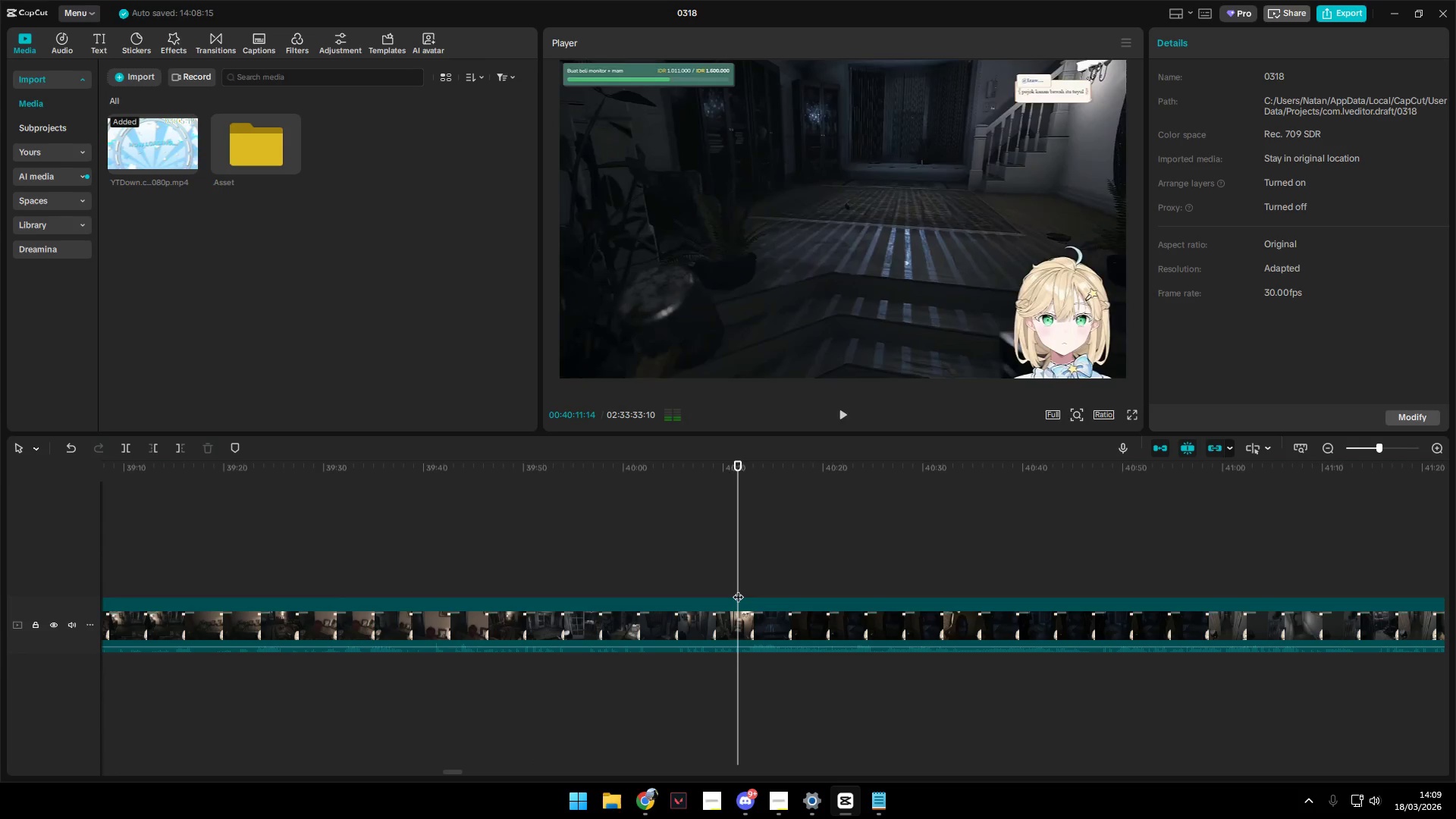 
key(Space)
 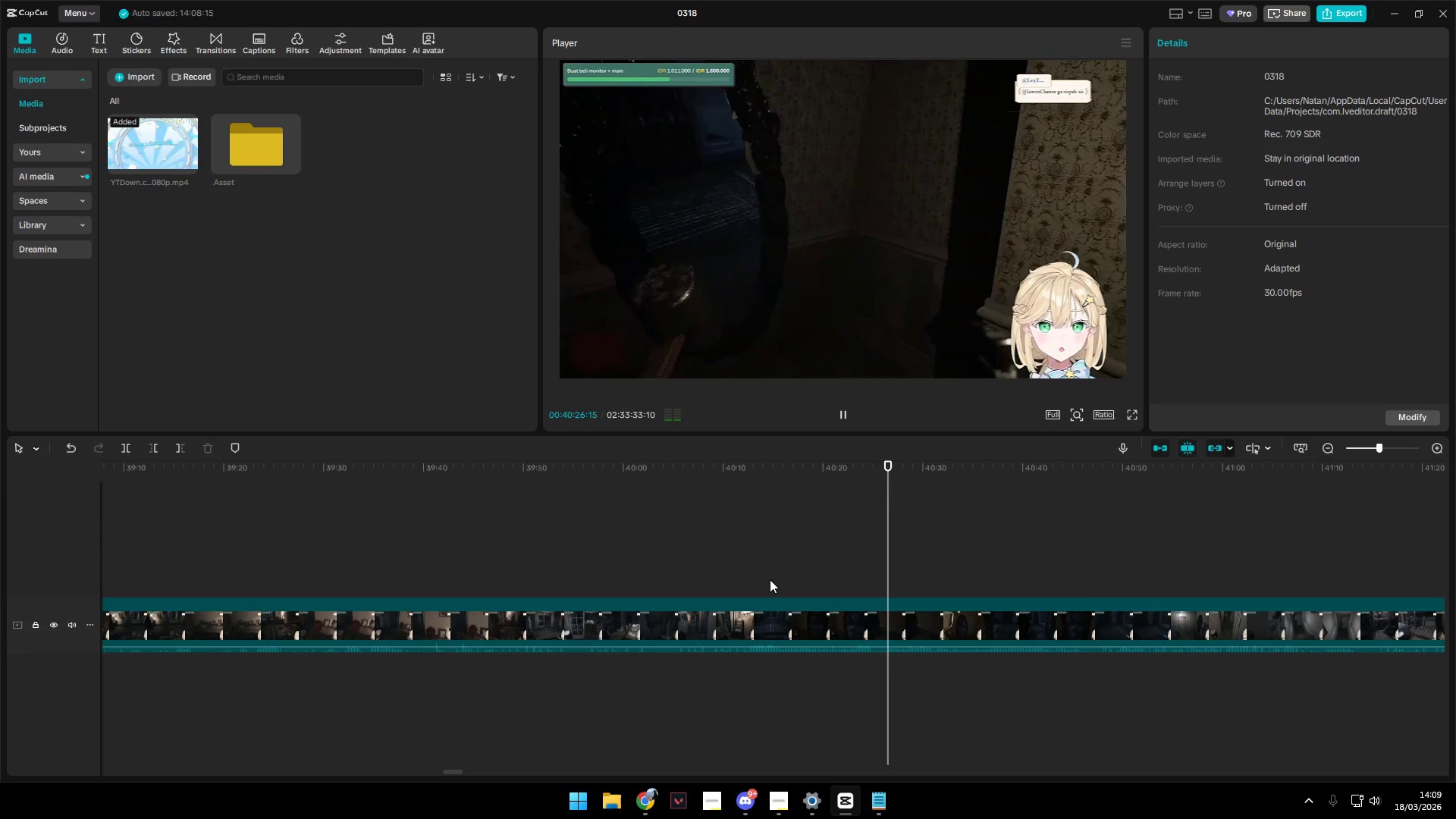 
wait(20.11)
 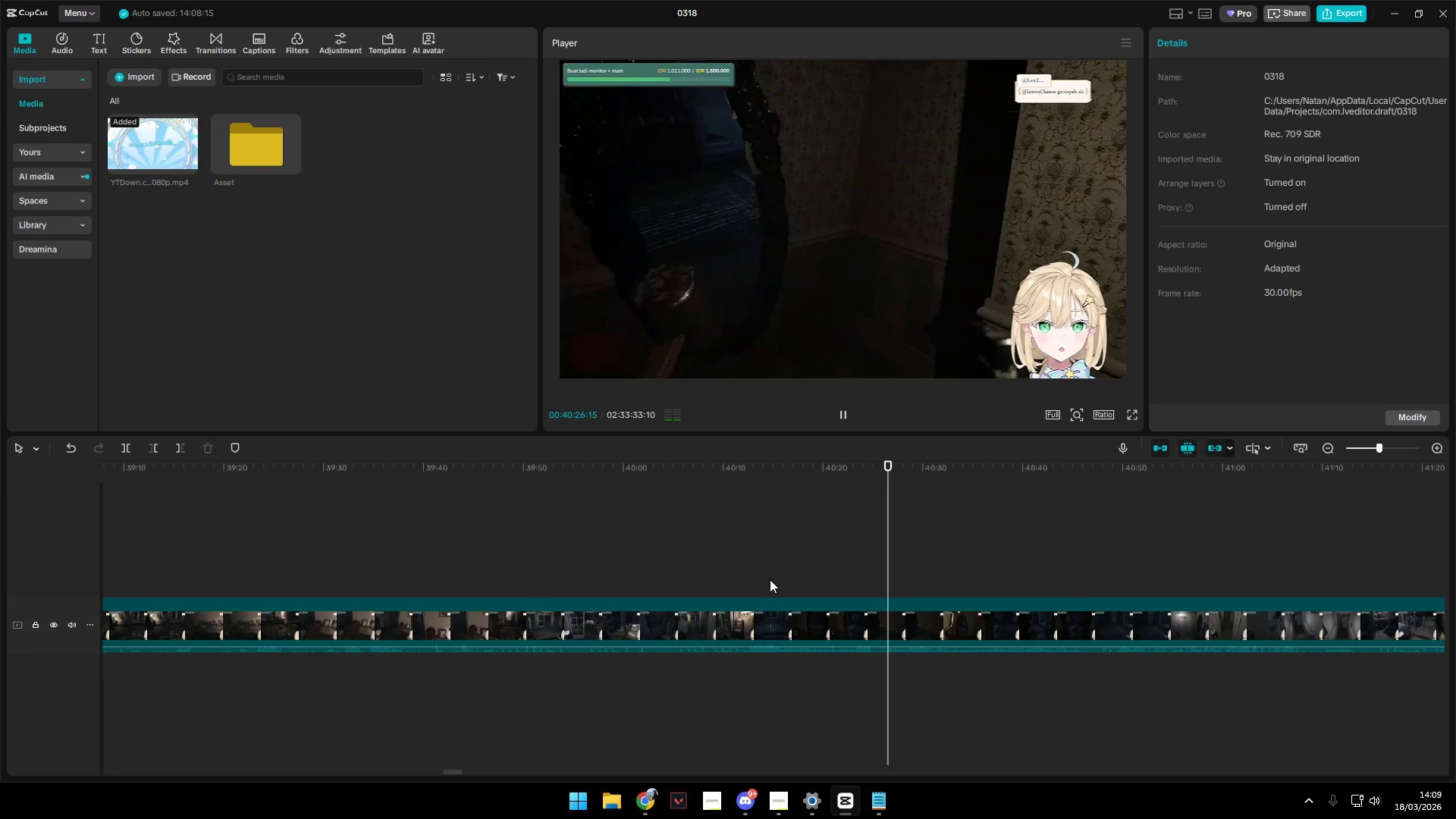 
left_click([1028, 590])
 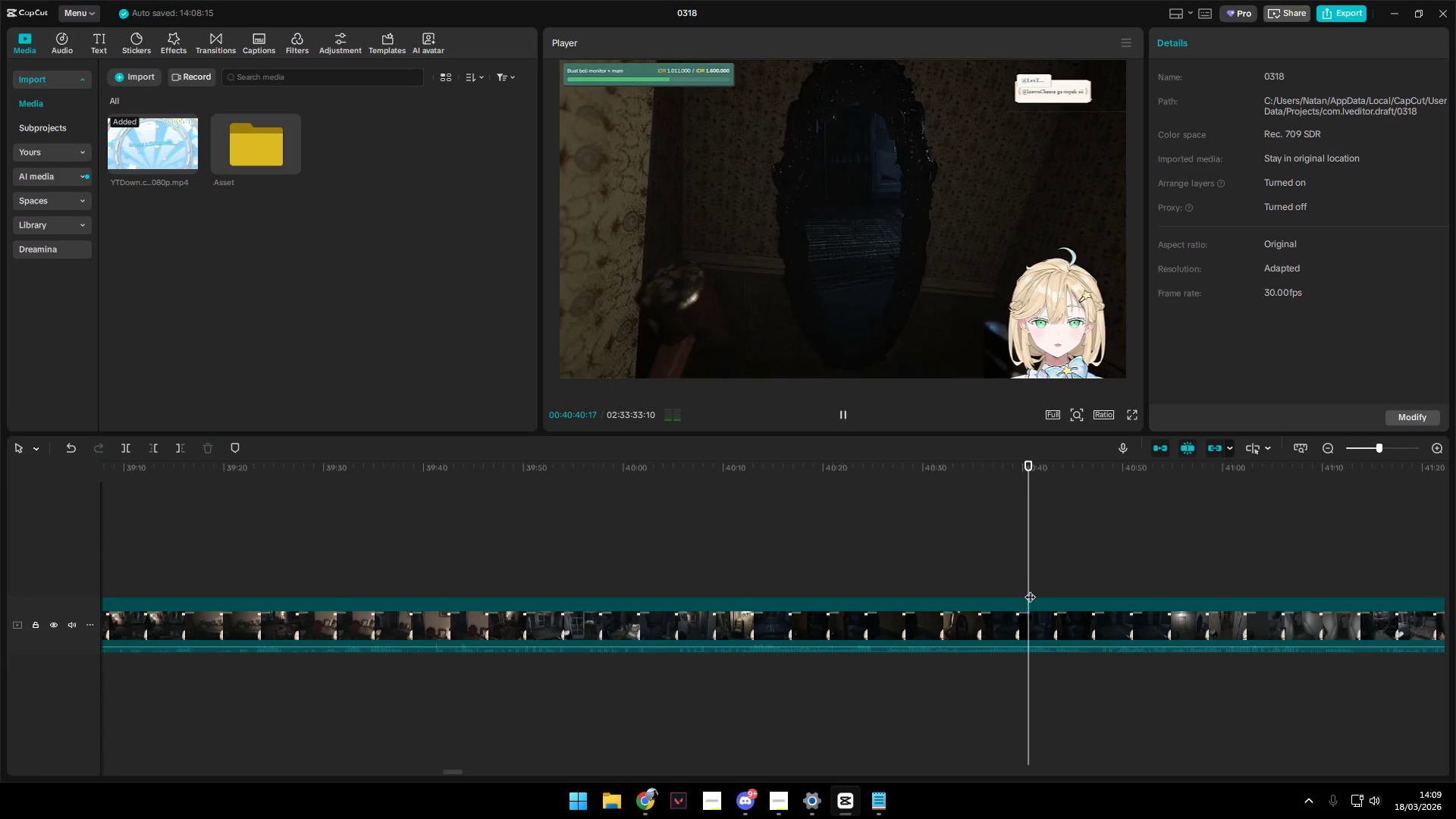 
key(Space)
 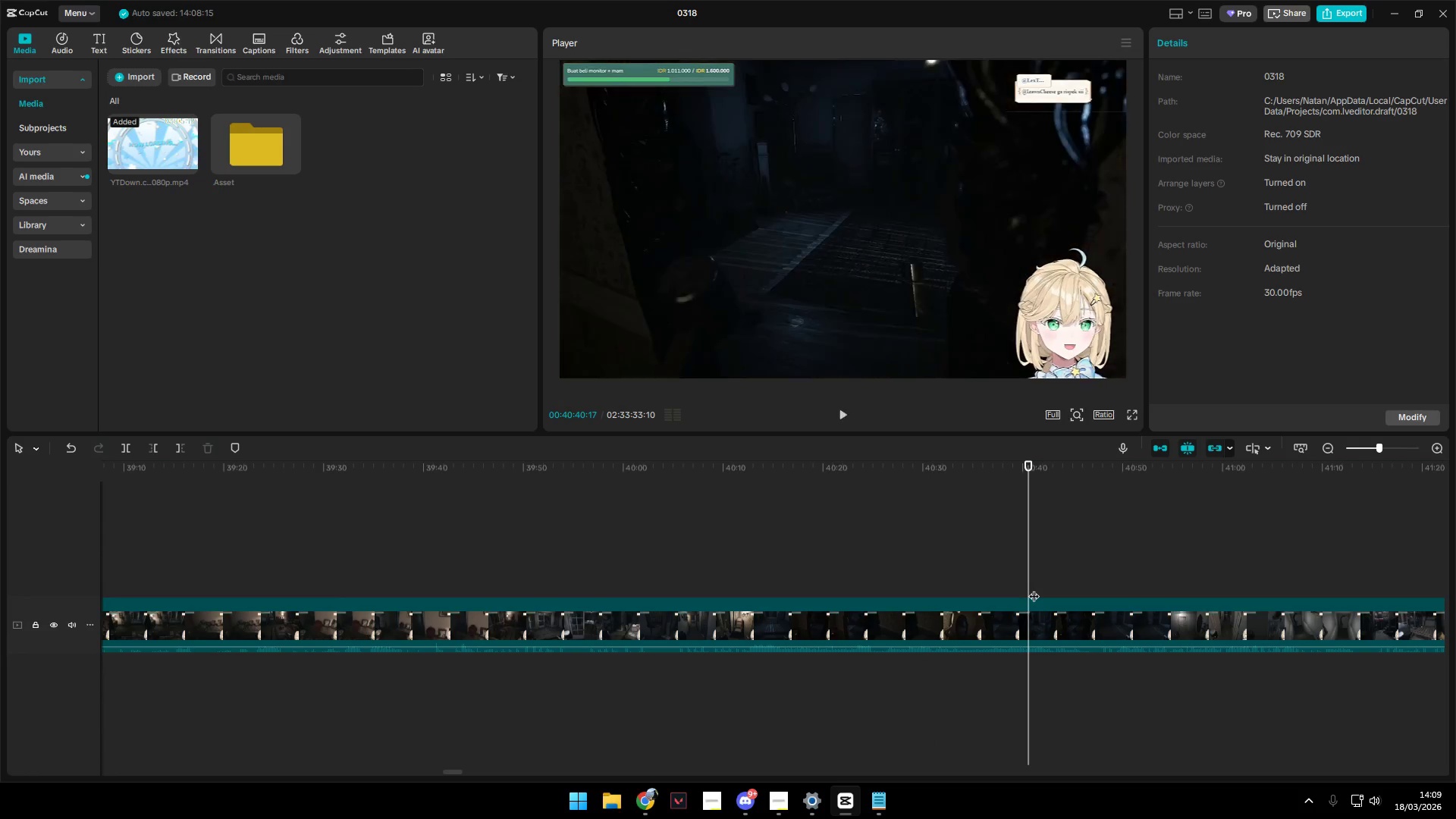 
key(Space)
 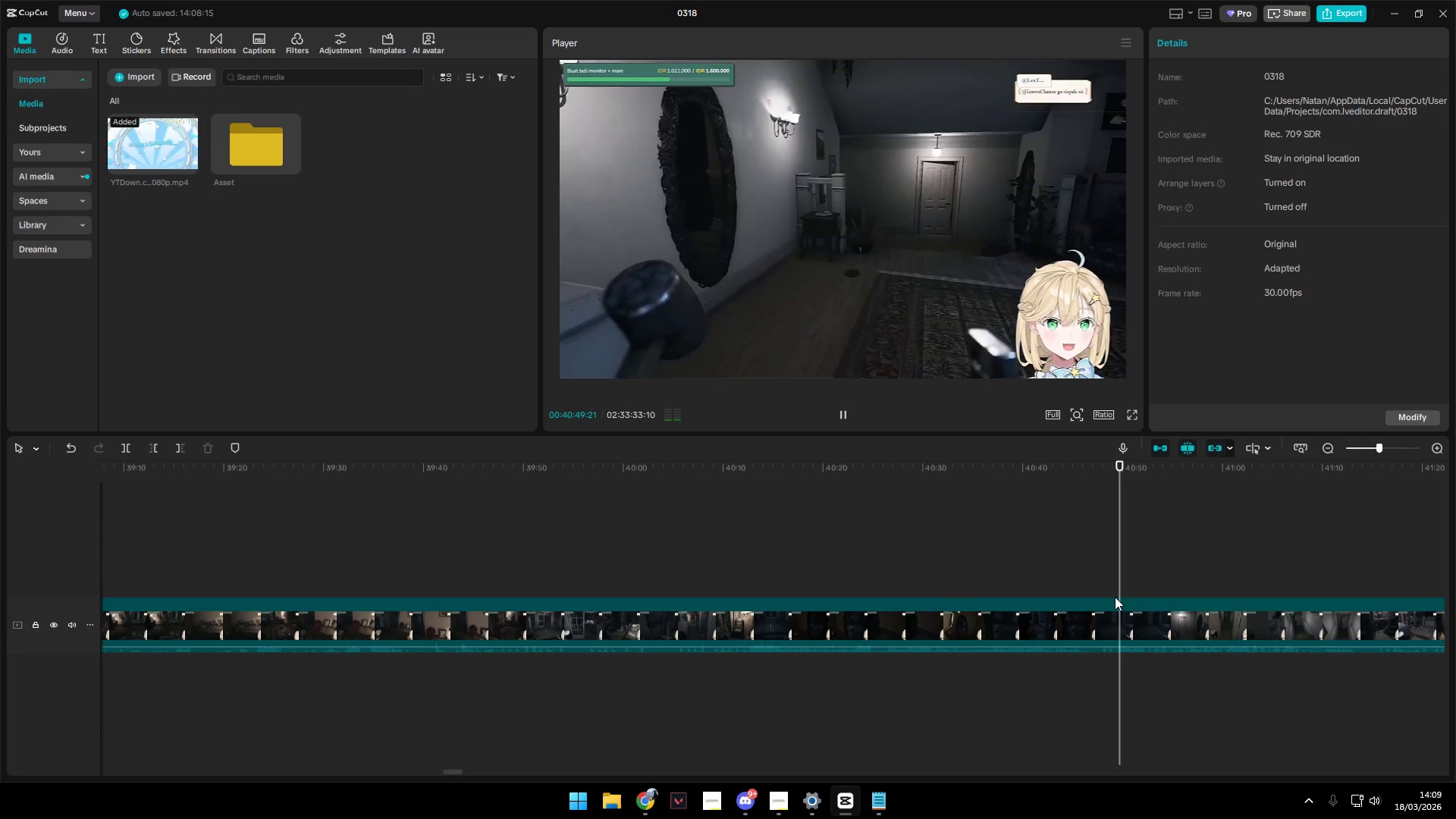 
wait(14.2)
 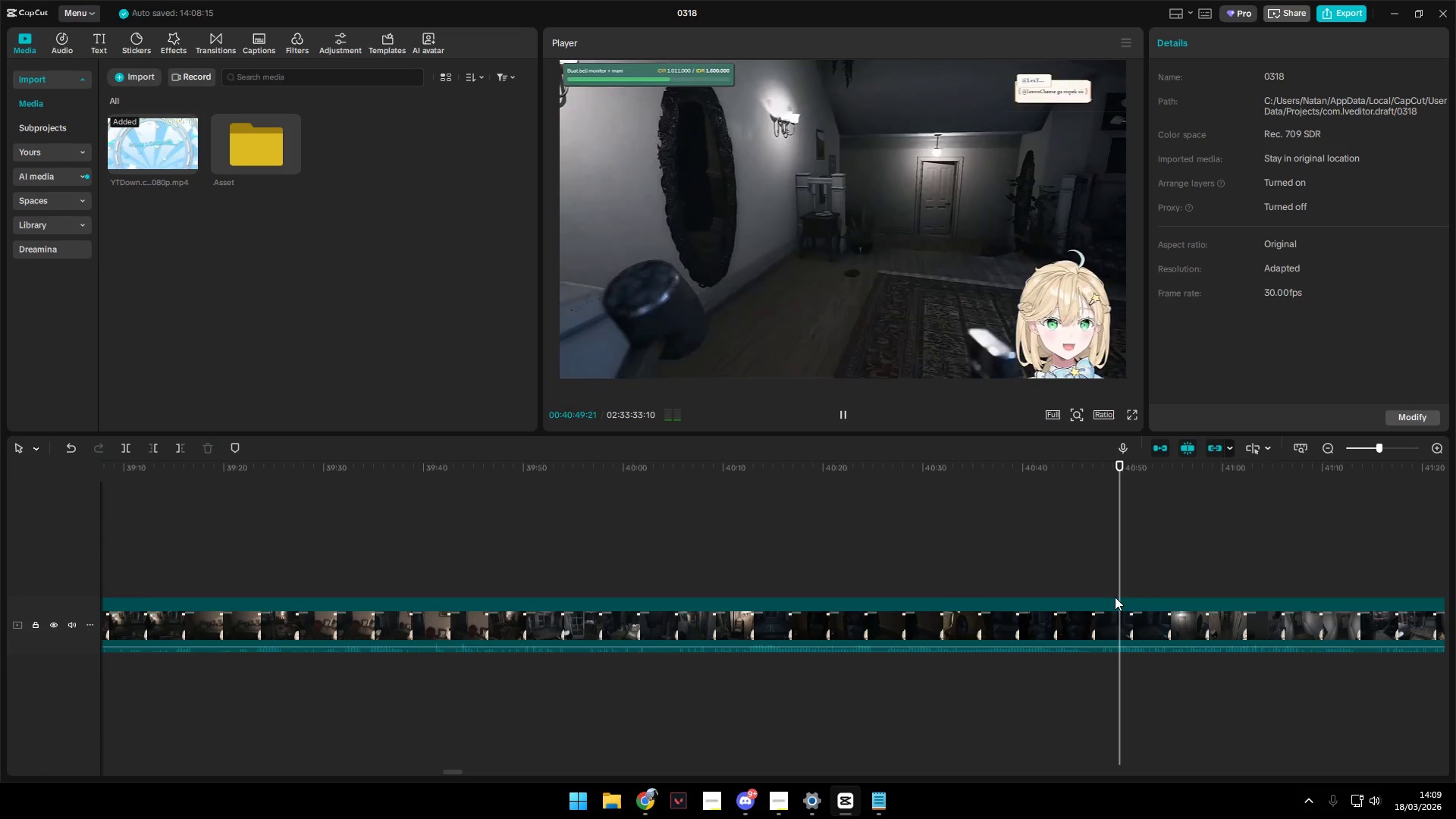 
left_click([1110, 593])
 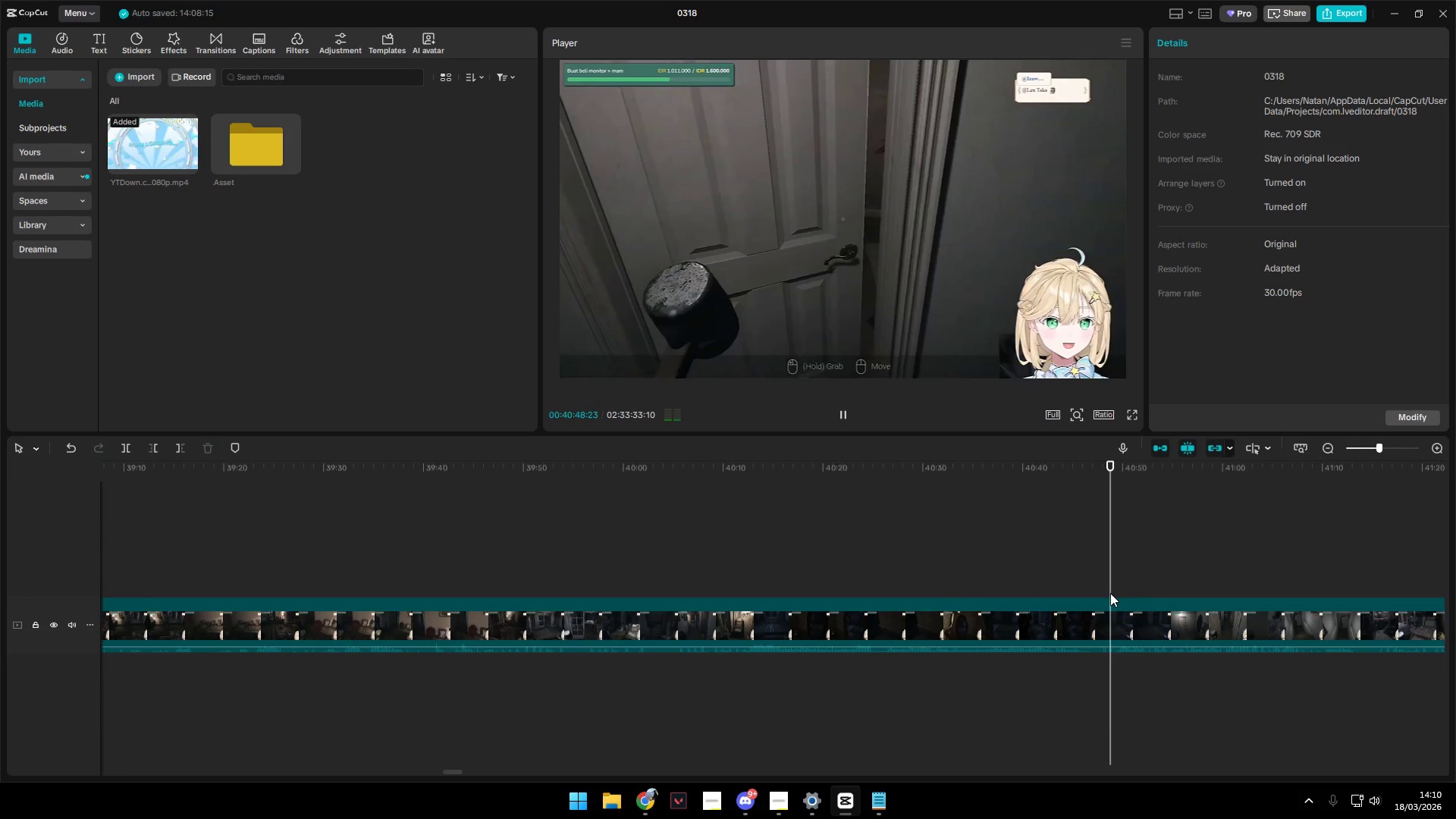 
key(Space)
 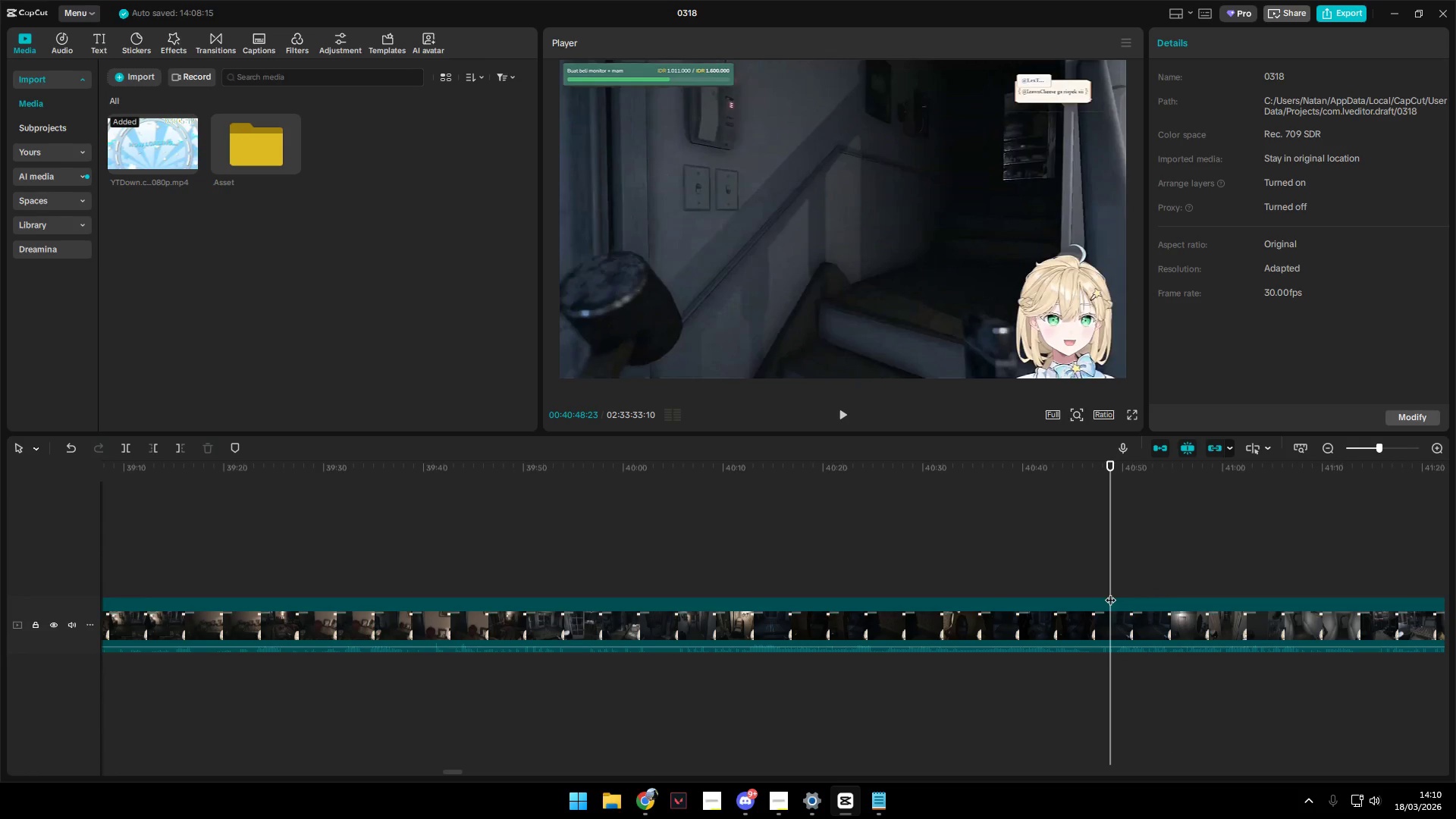 
left_click([1110, 592])
 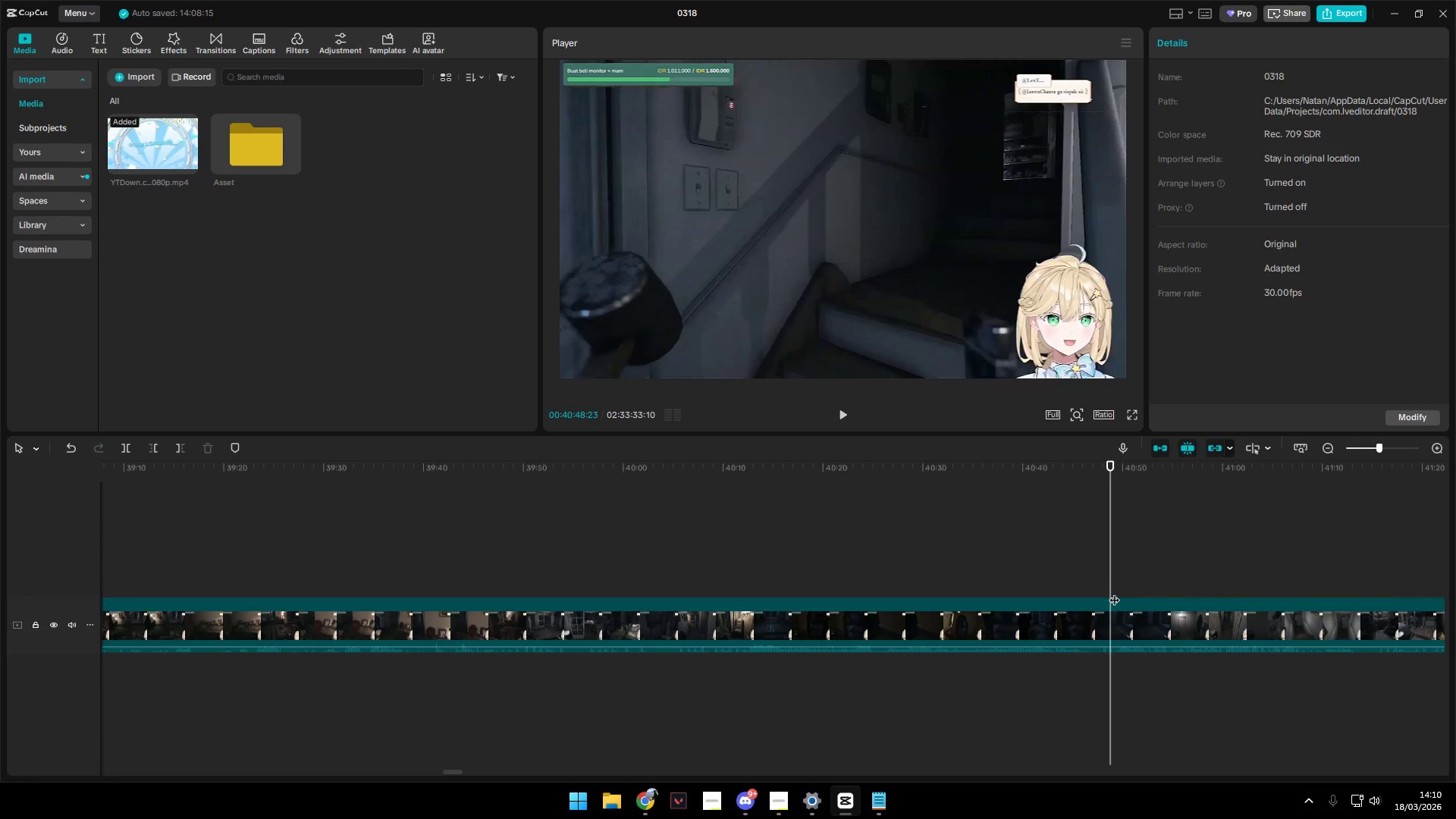 
key(Space)
 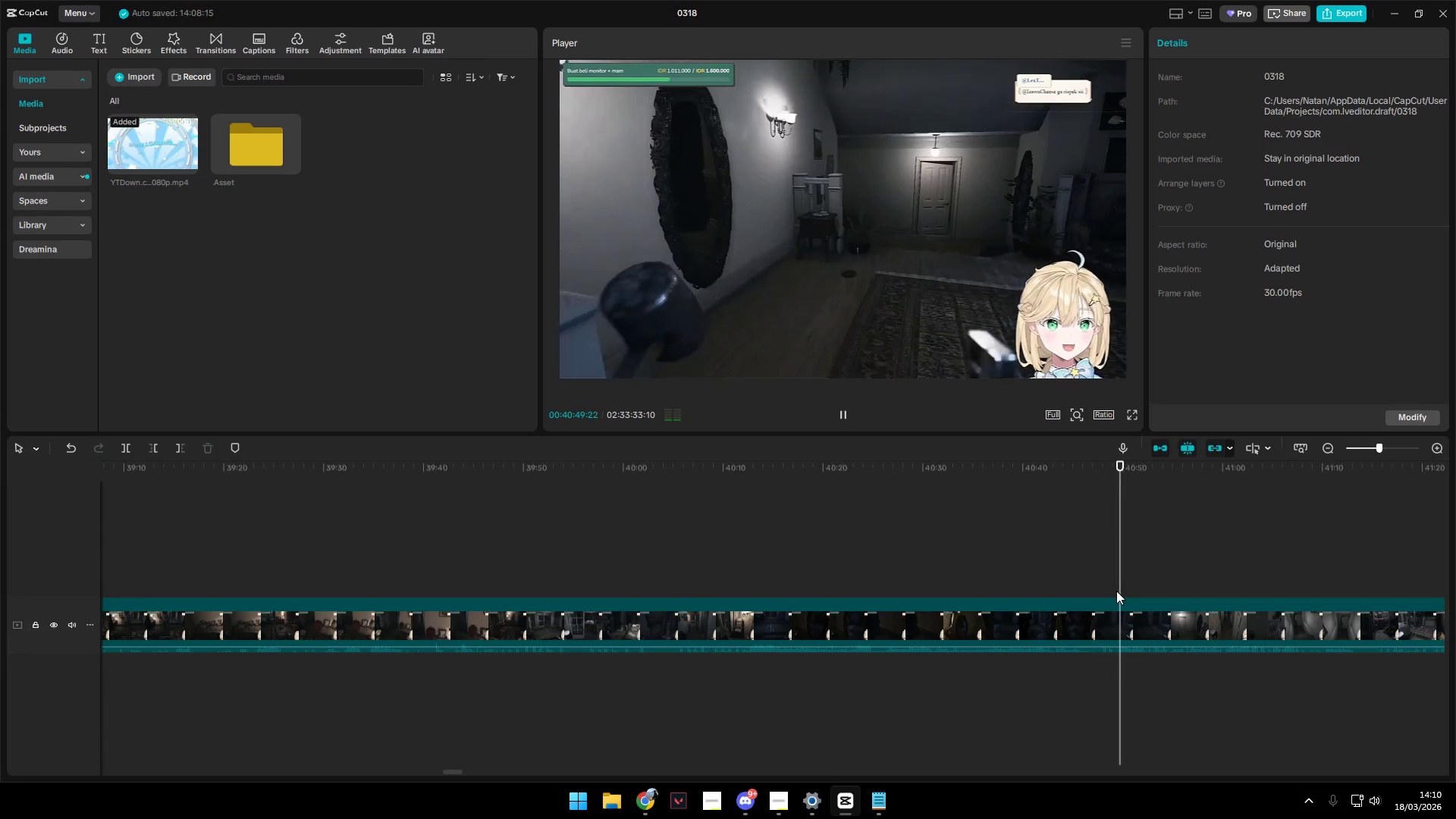 
left_click([1111, 591])
 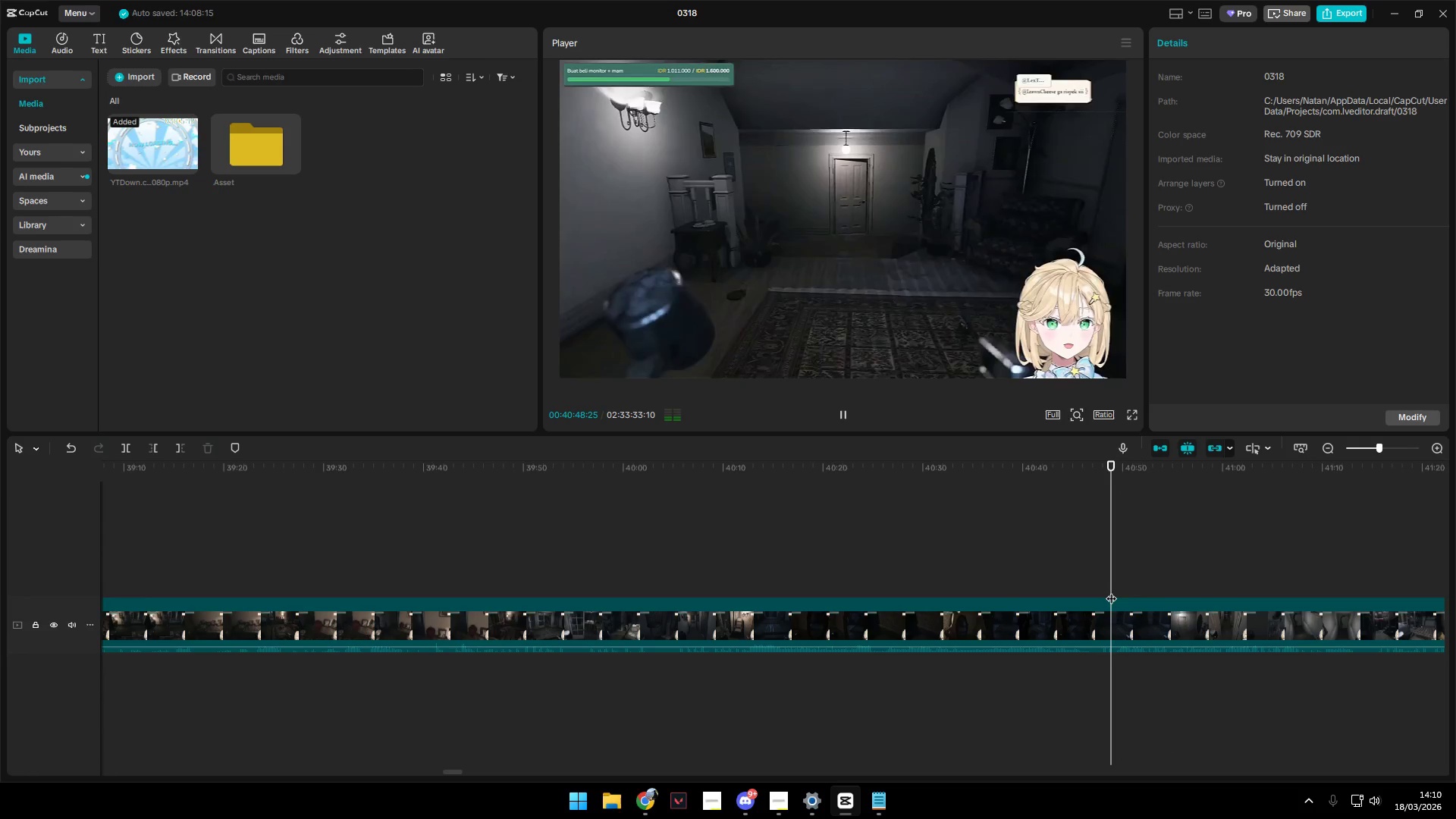 
key(Shift+E)
 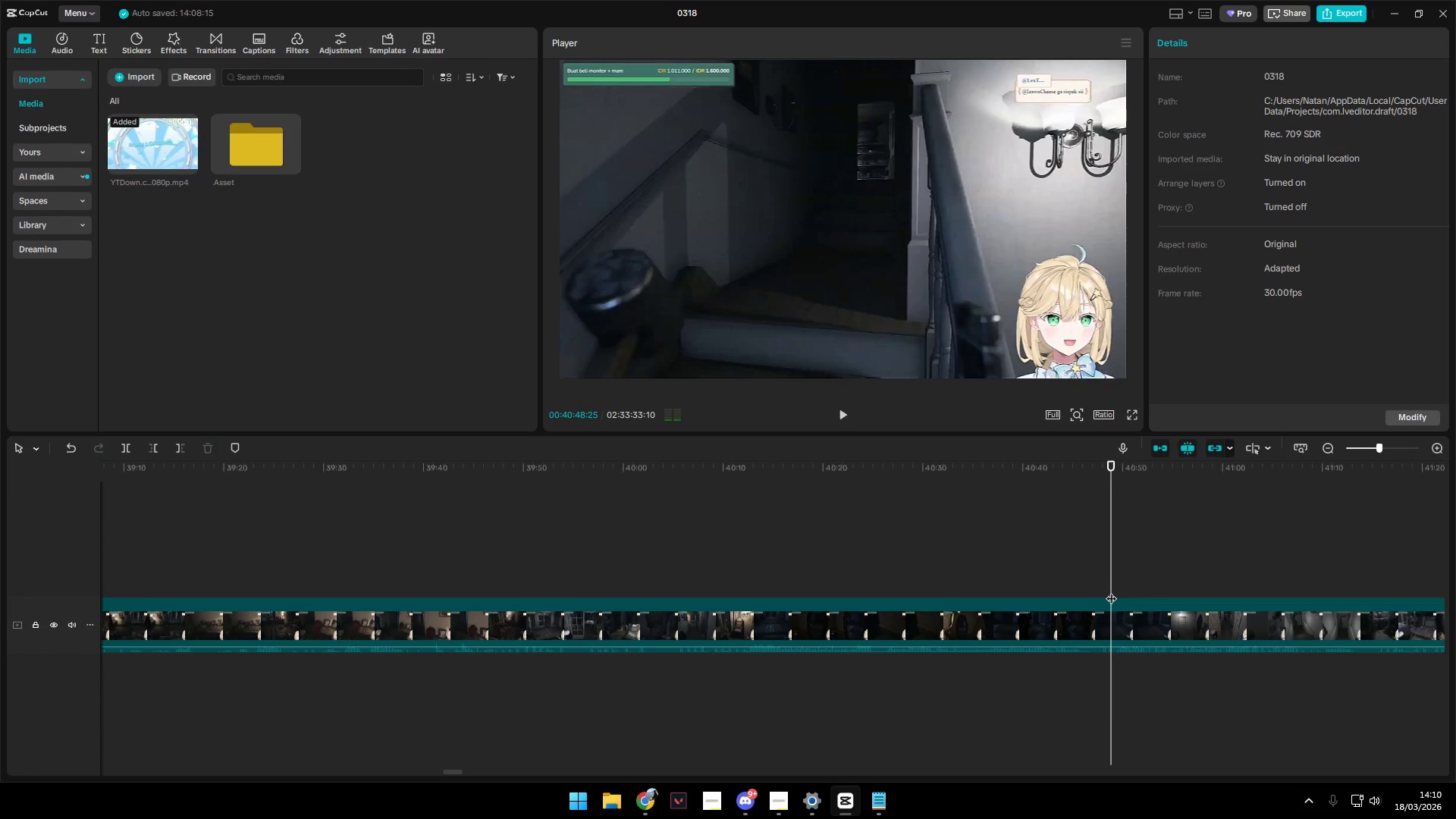 
key(Space)
 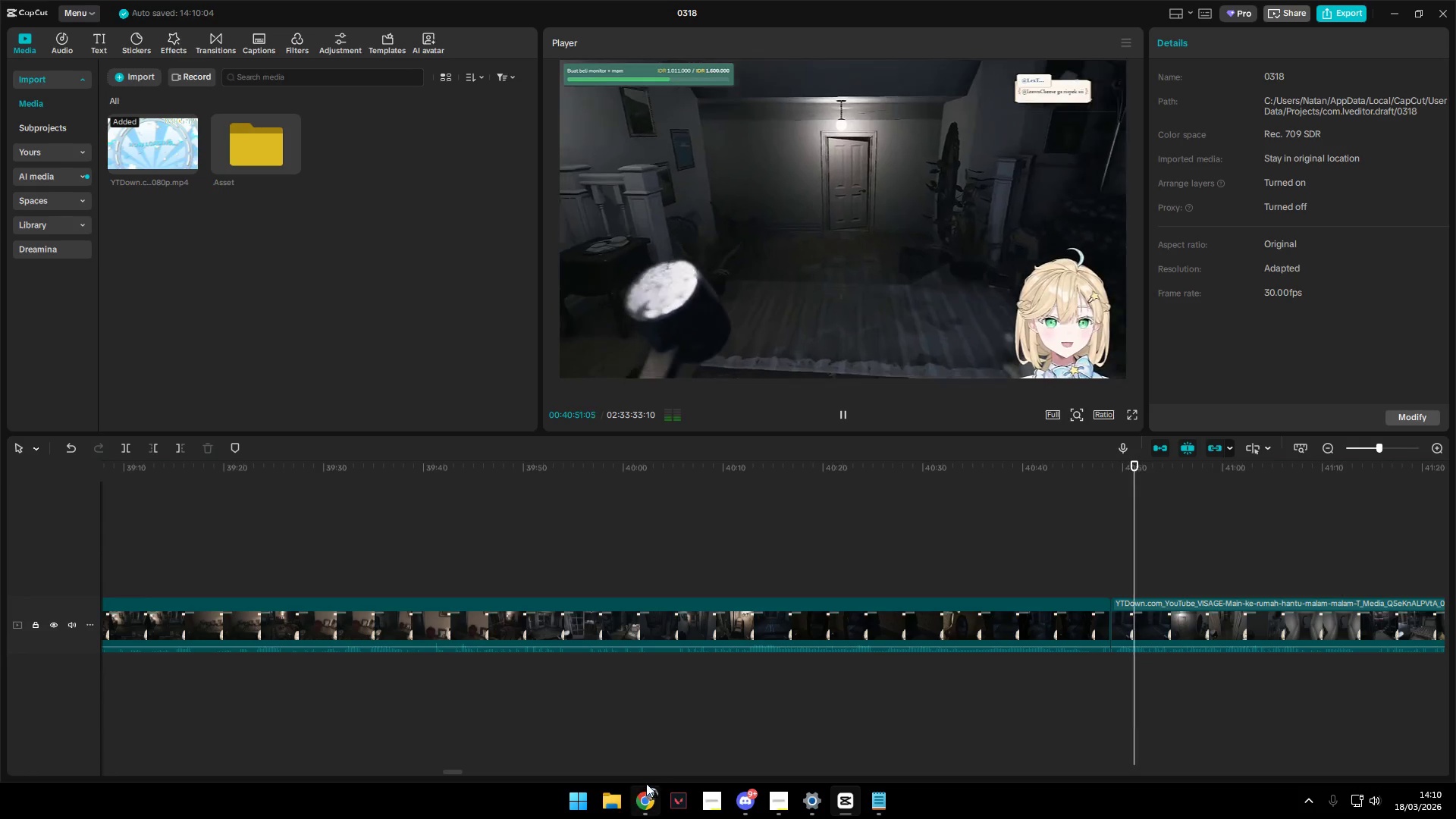 
hold_key(key=AltLeft, duration=1.51)
scroll: coordinate [1078, 728], scroll_direction: down, amount: 3.0
 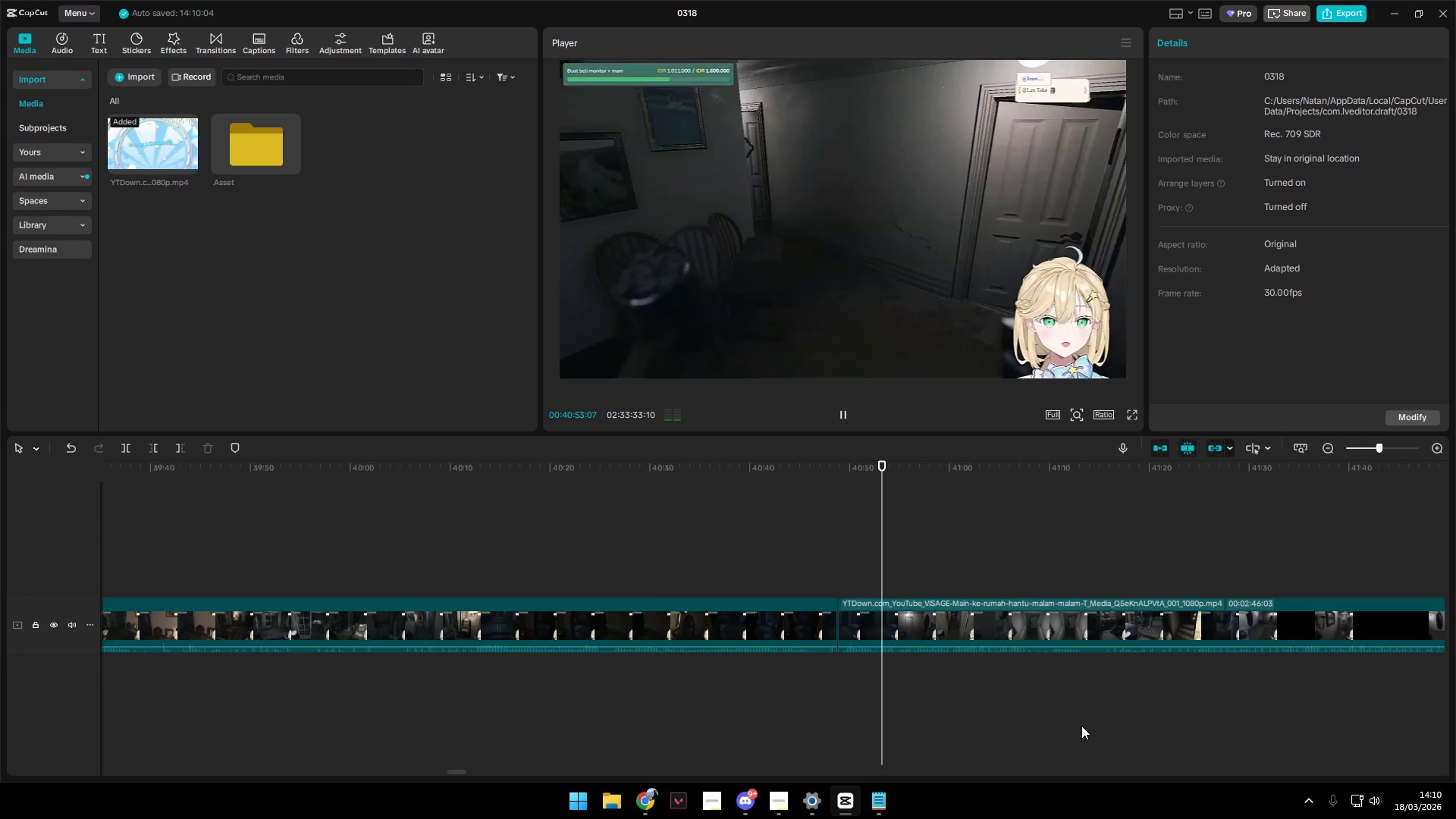 
hold_key(key=AltLeft, duration=0.38)
 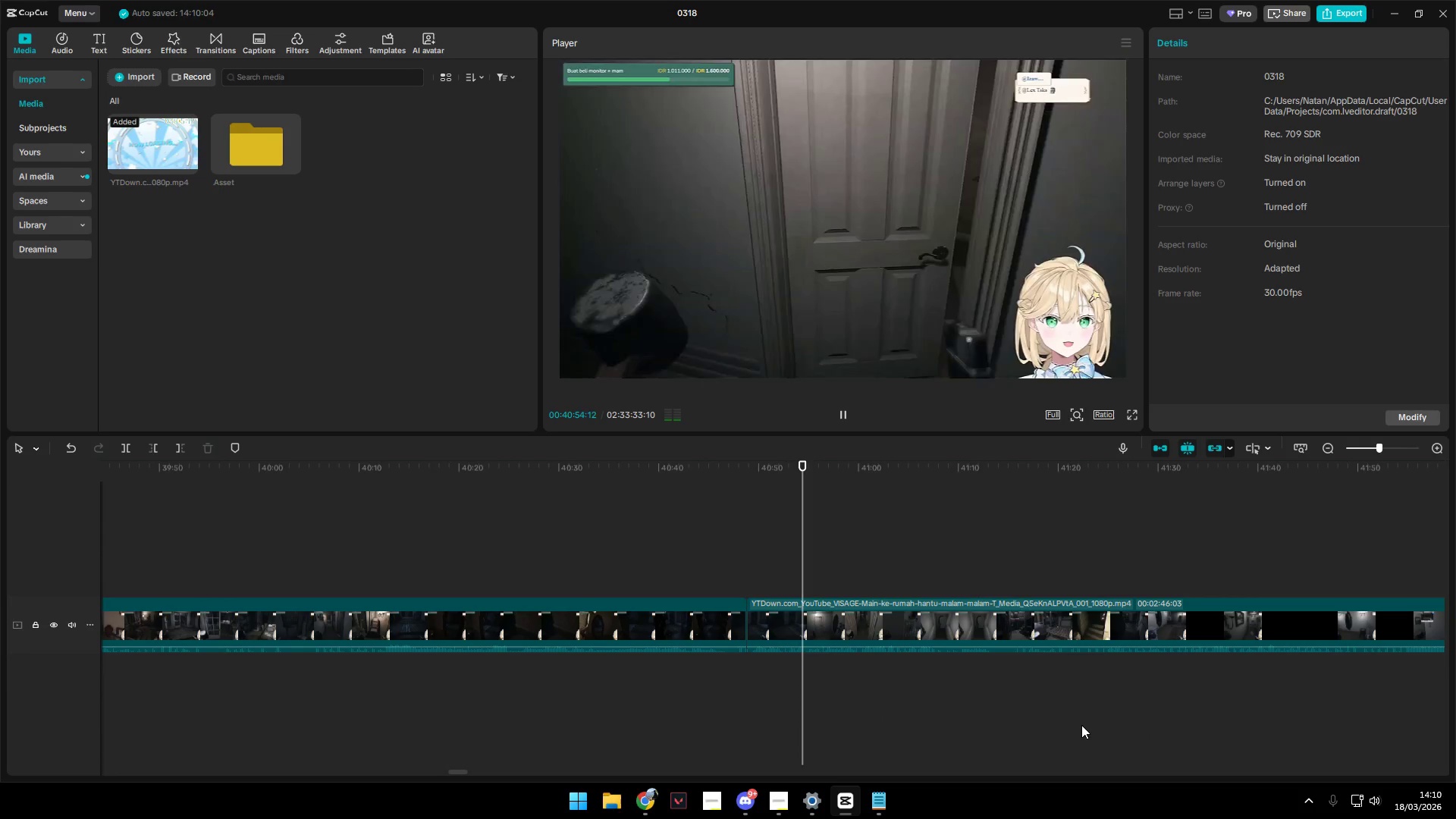 
scroll: coordinate [1081, 726], scroll_direction: down, amount: 1.0
 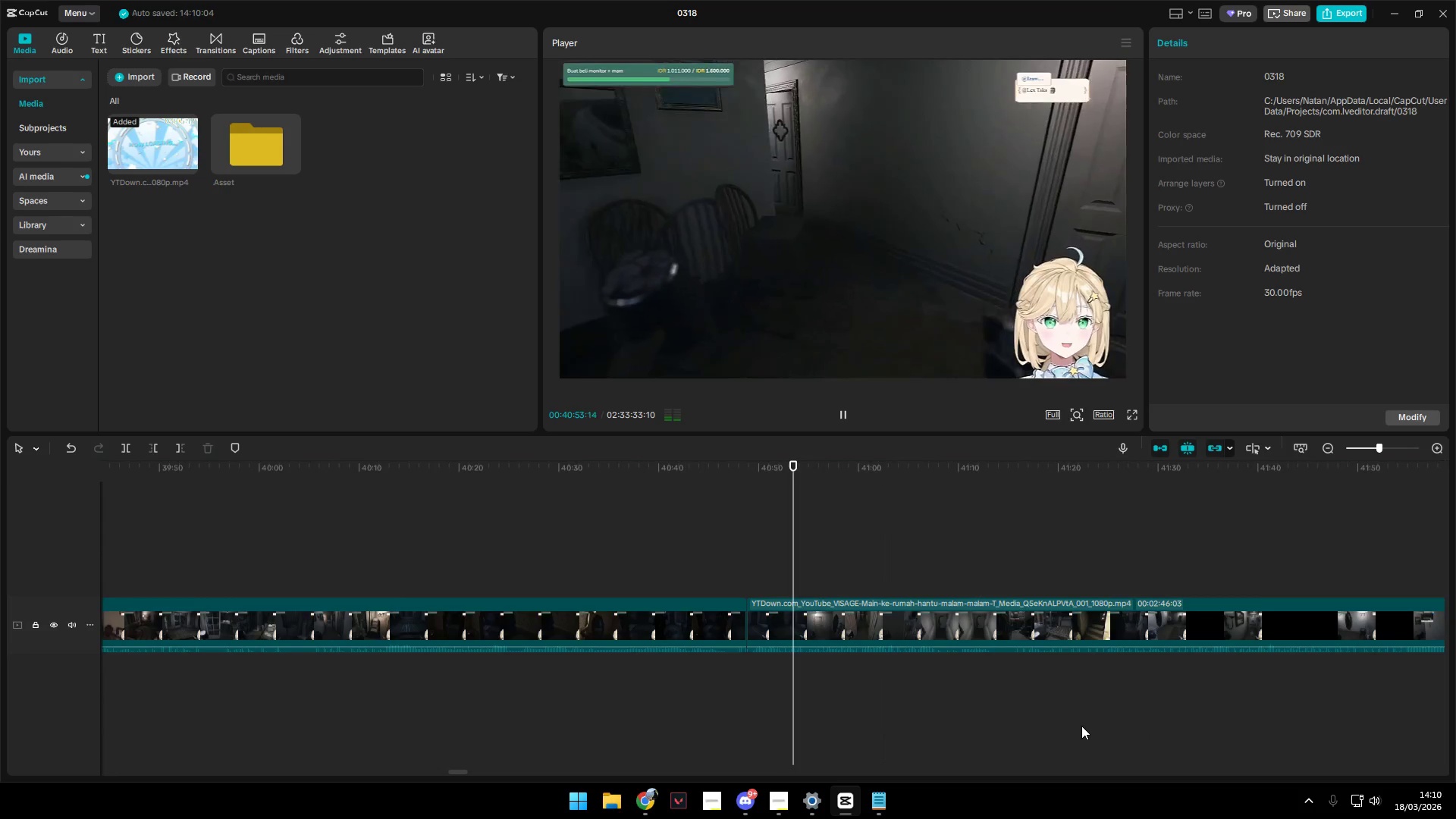 
key(Space)
 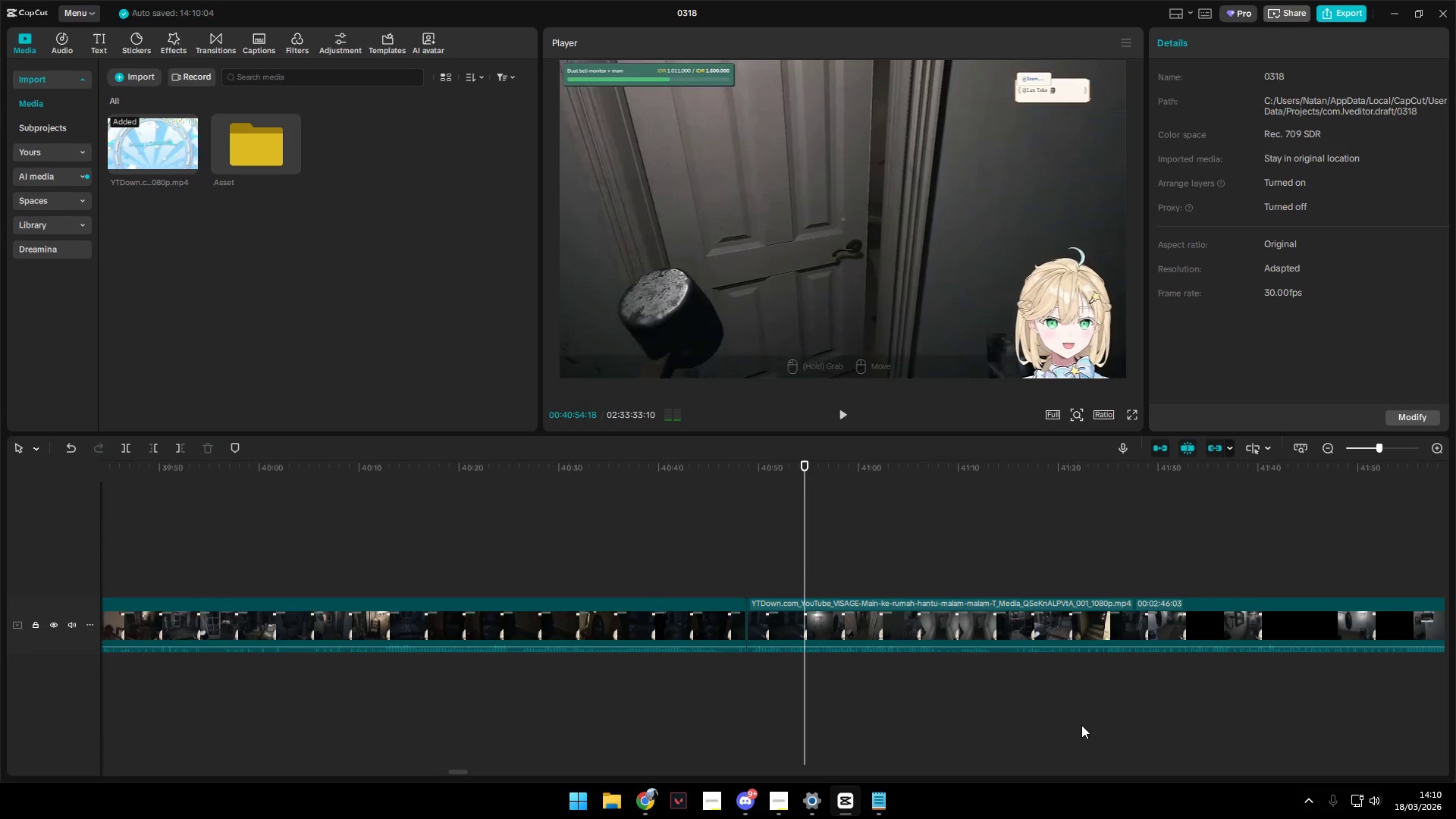 
key(Shift+E)
 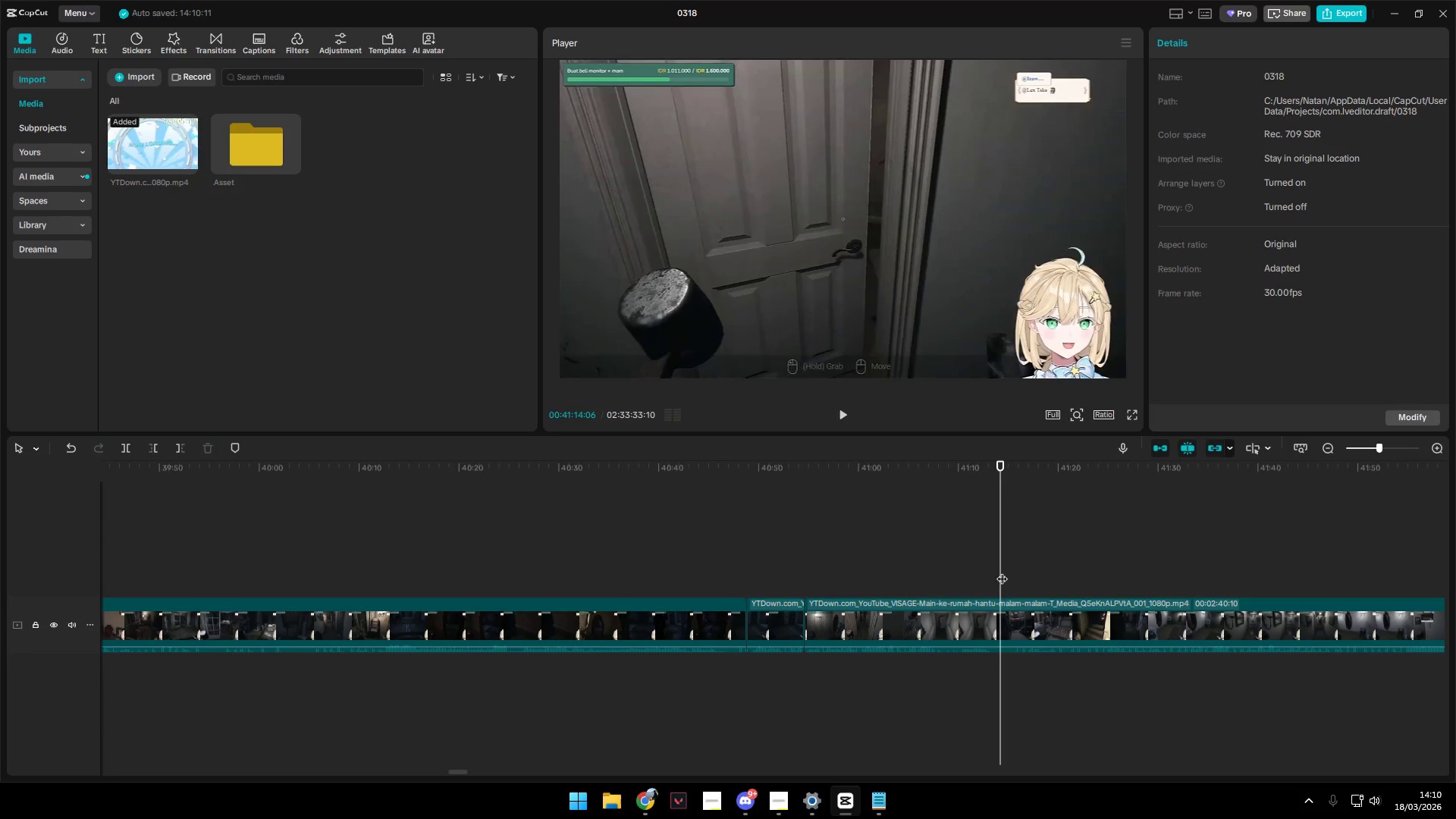 
double_click([1036, 574])
 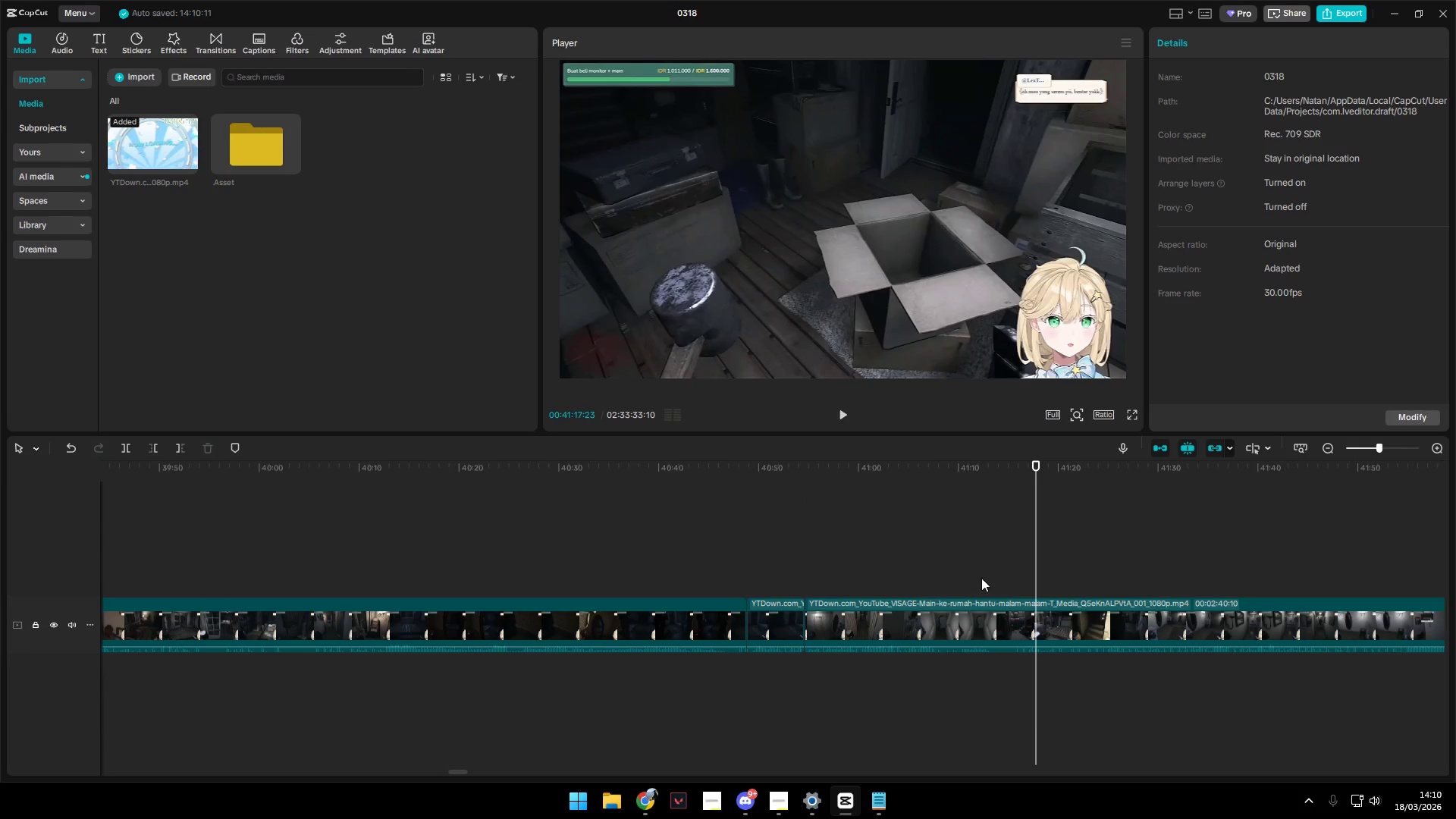 
triple_click([971, 578])
 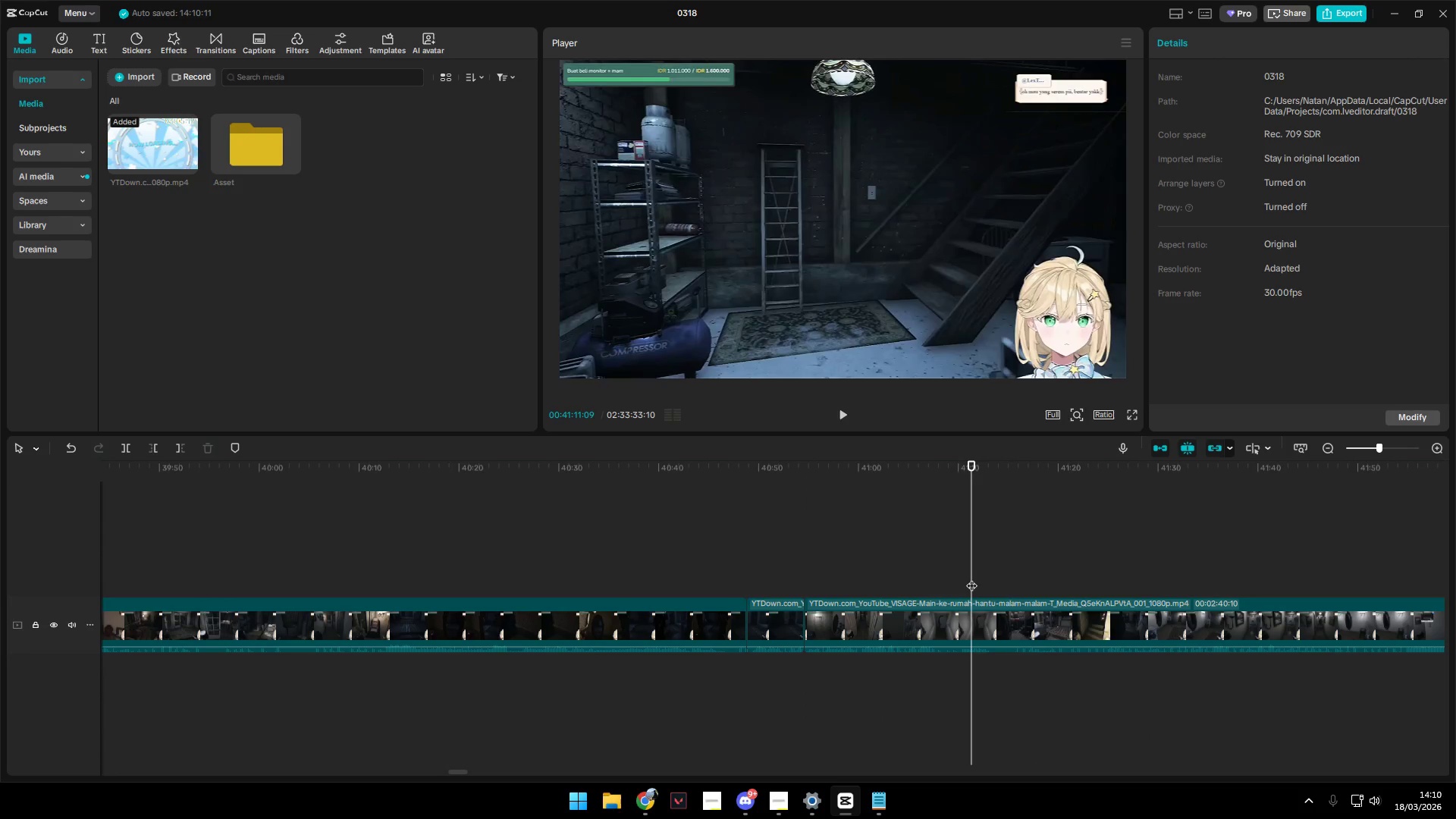 
key(Space)
 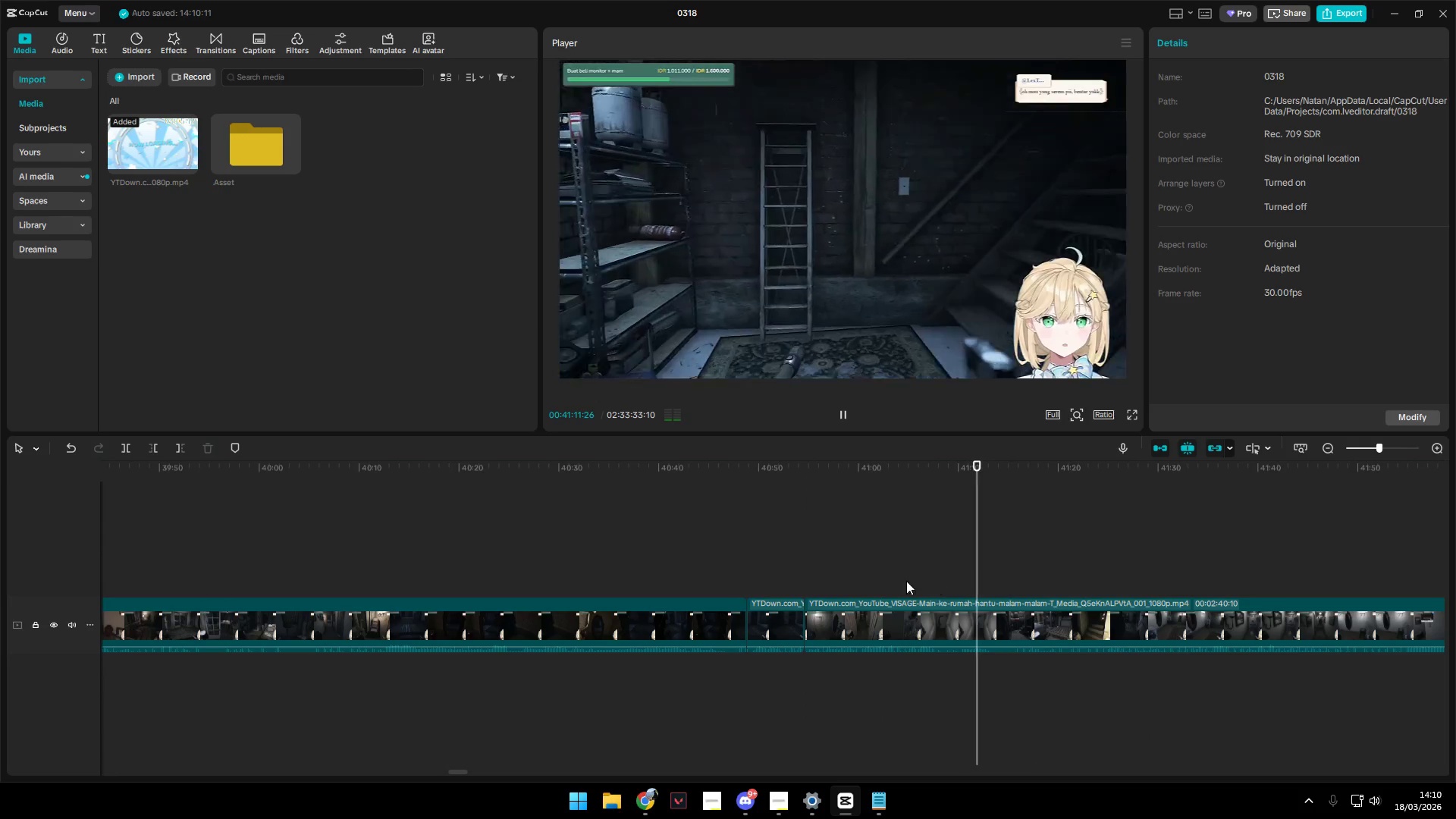 
left_click([892, 581])
 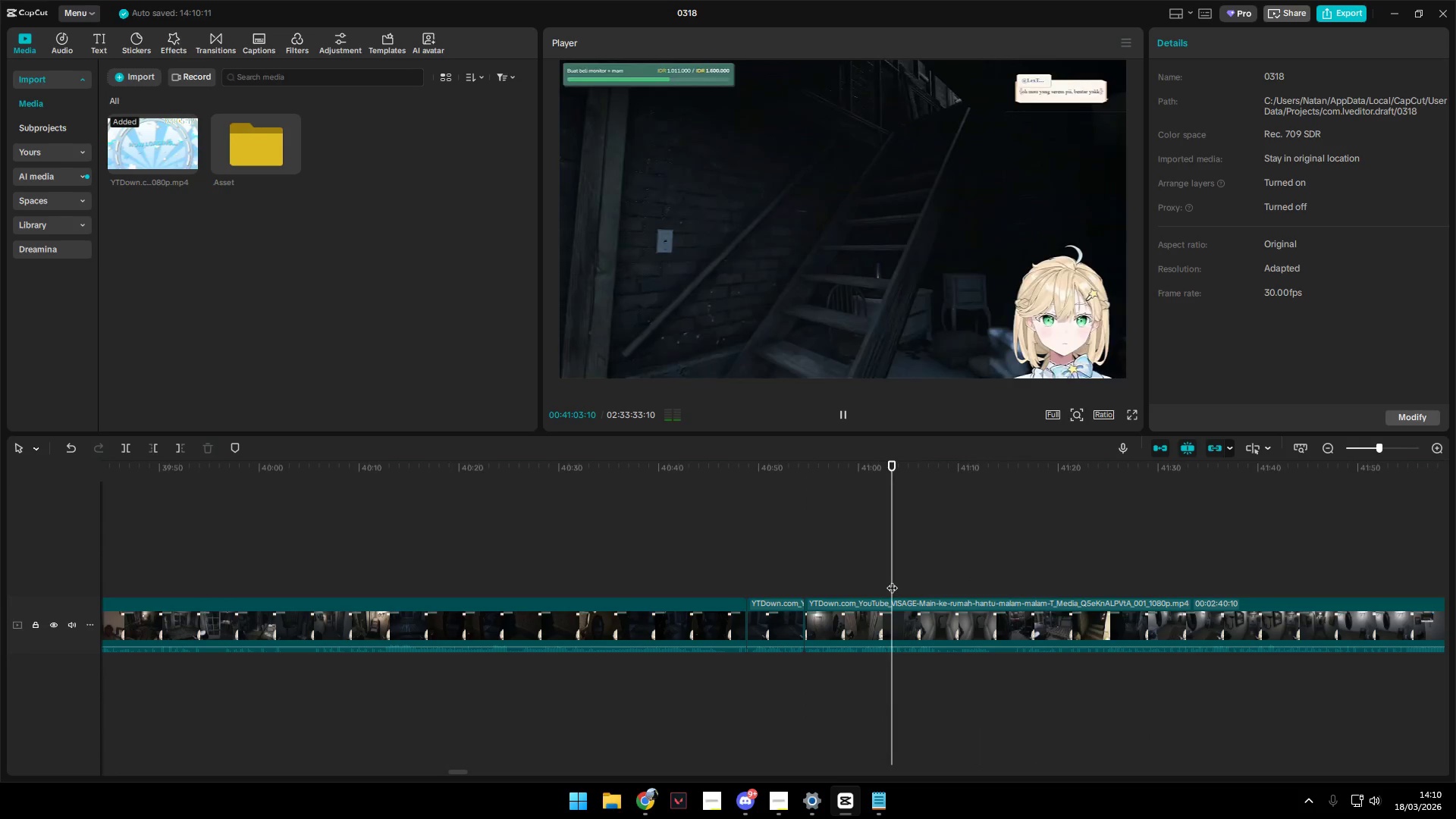 
key(Space)
 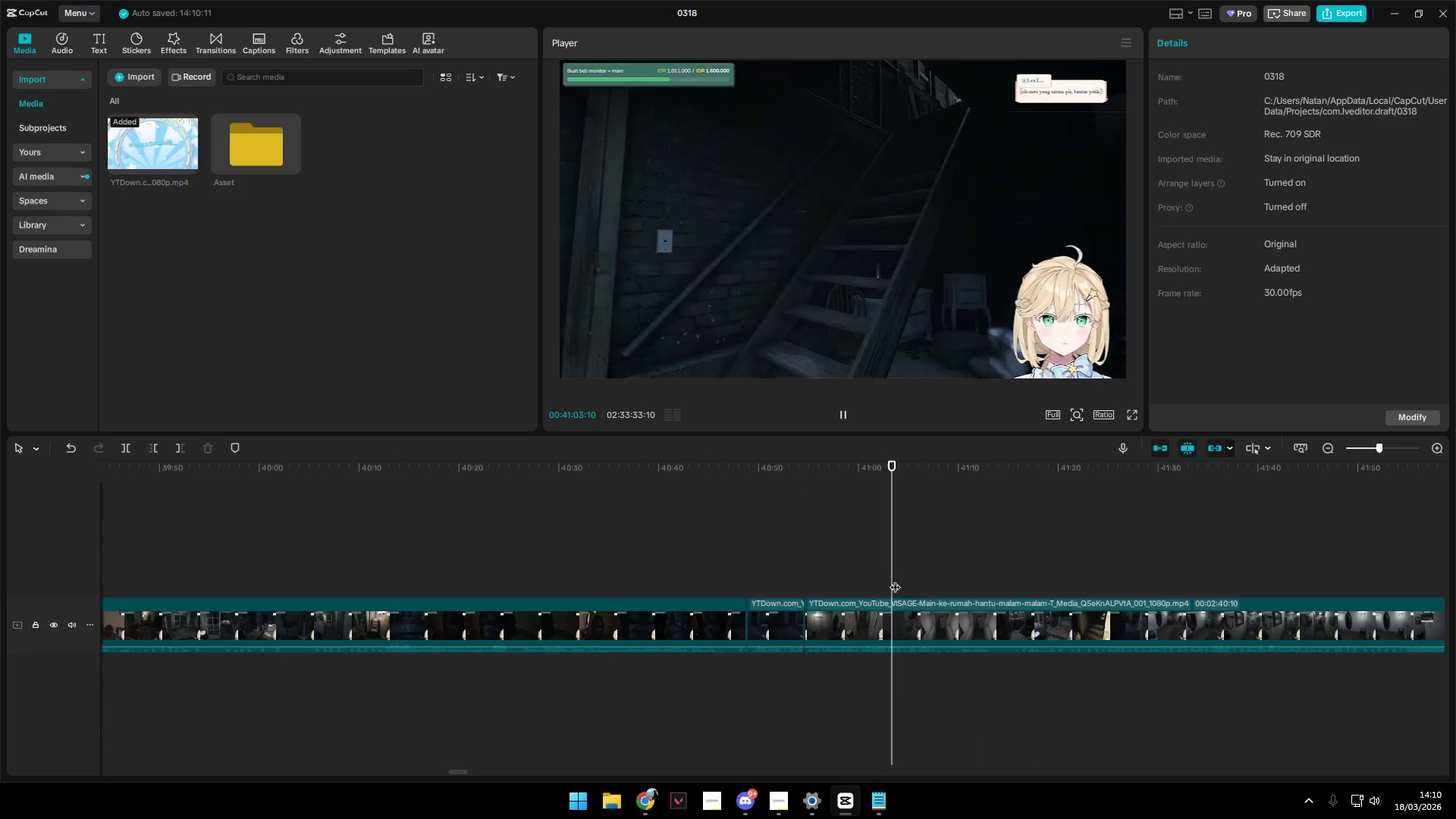 
key(Space)
 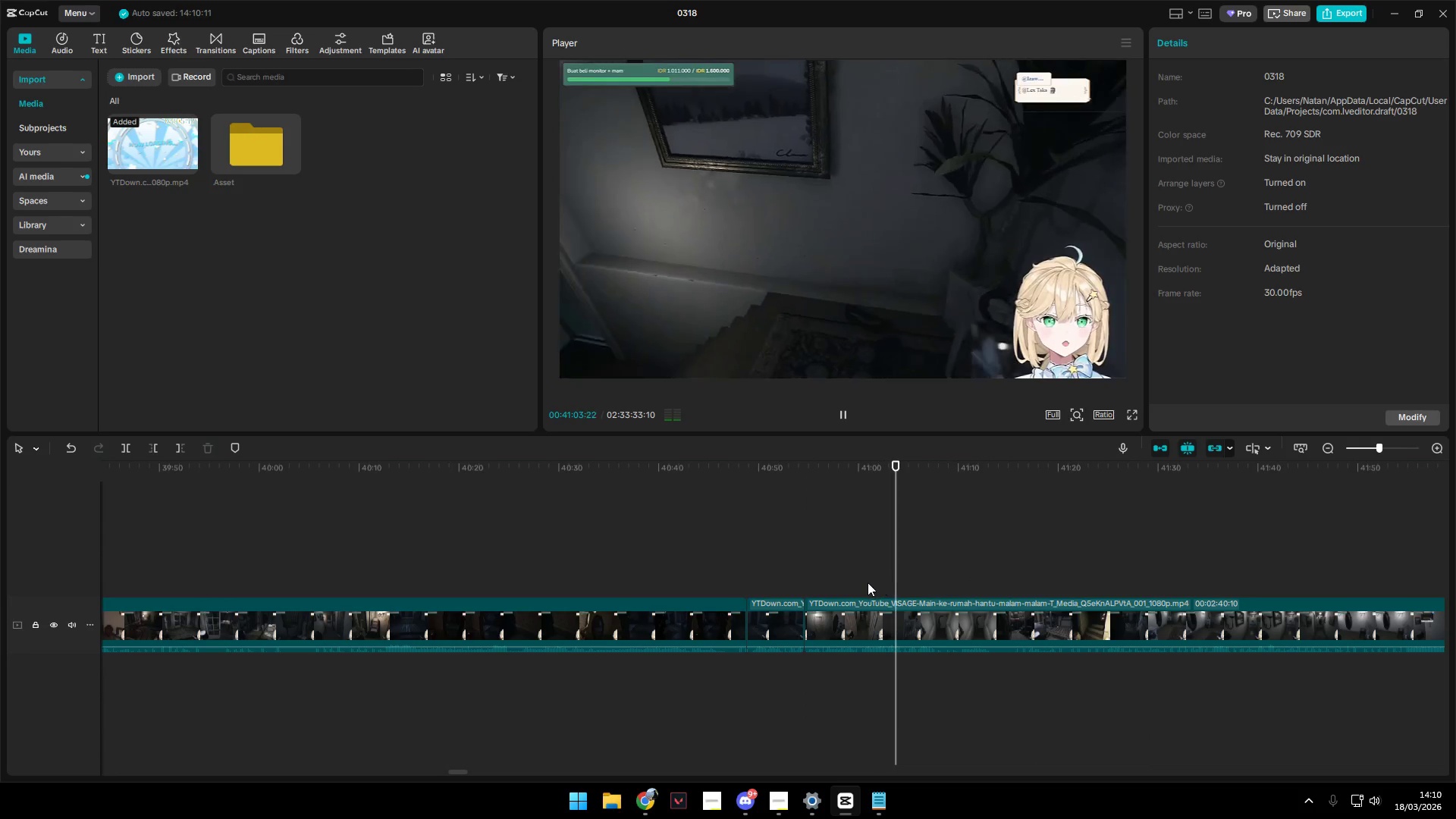 
left_click([865, 582])
 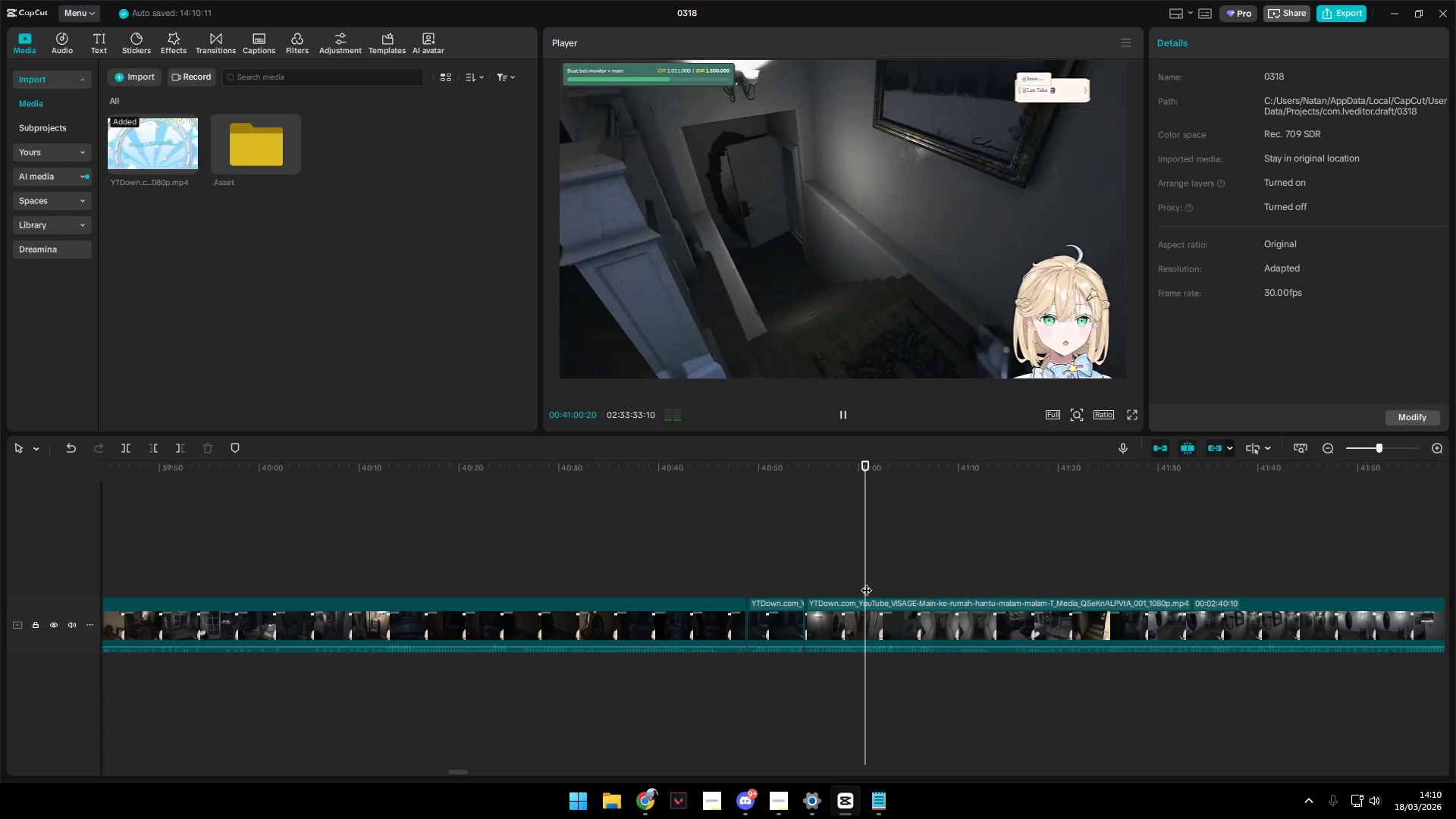 
key(Space)
 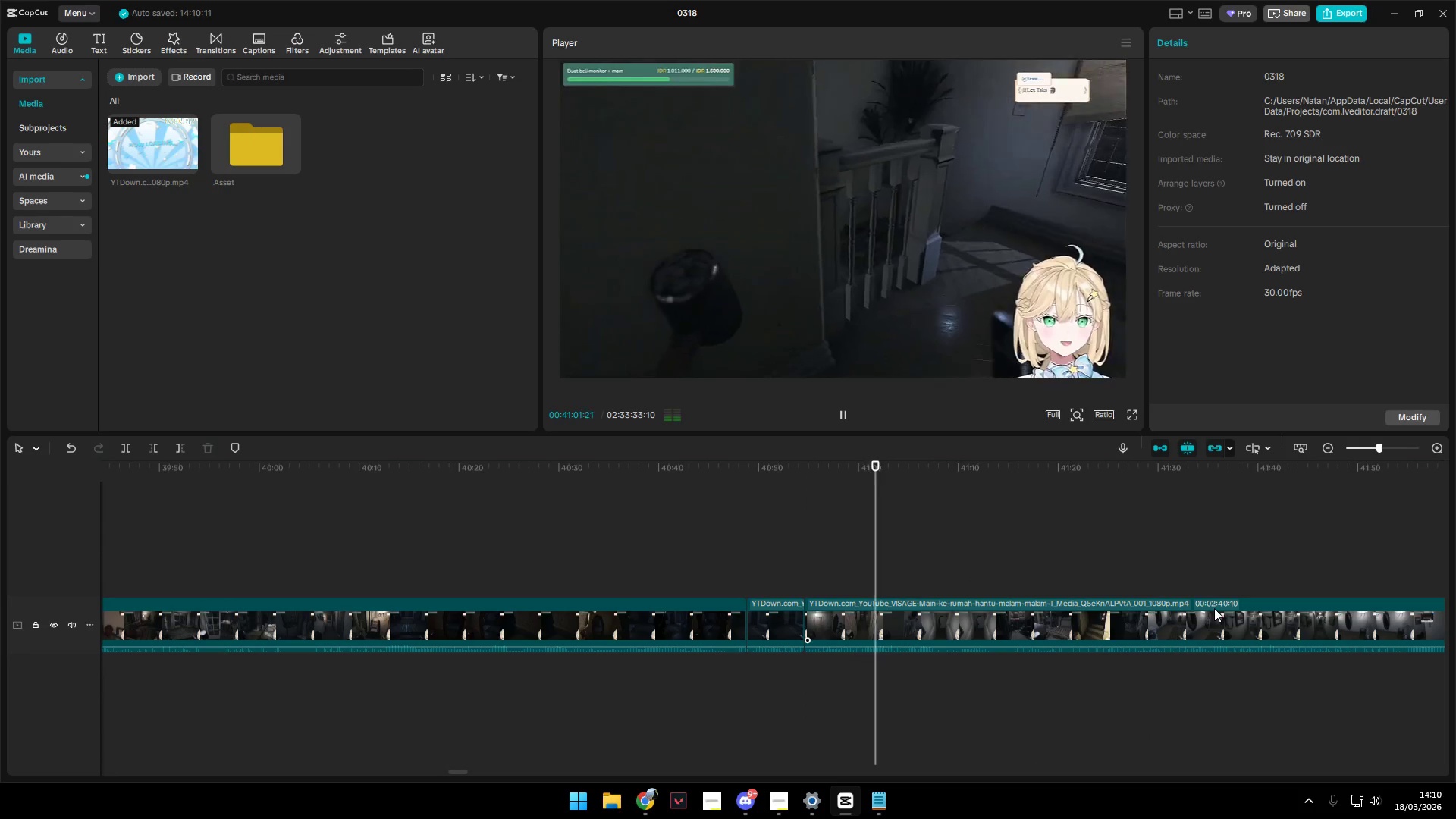 
left_click([1214, 585])
 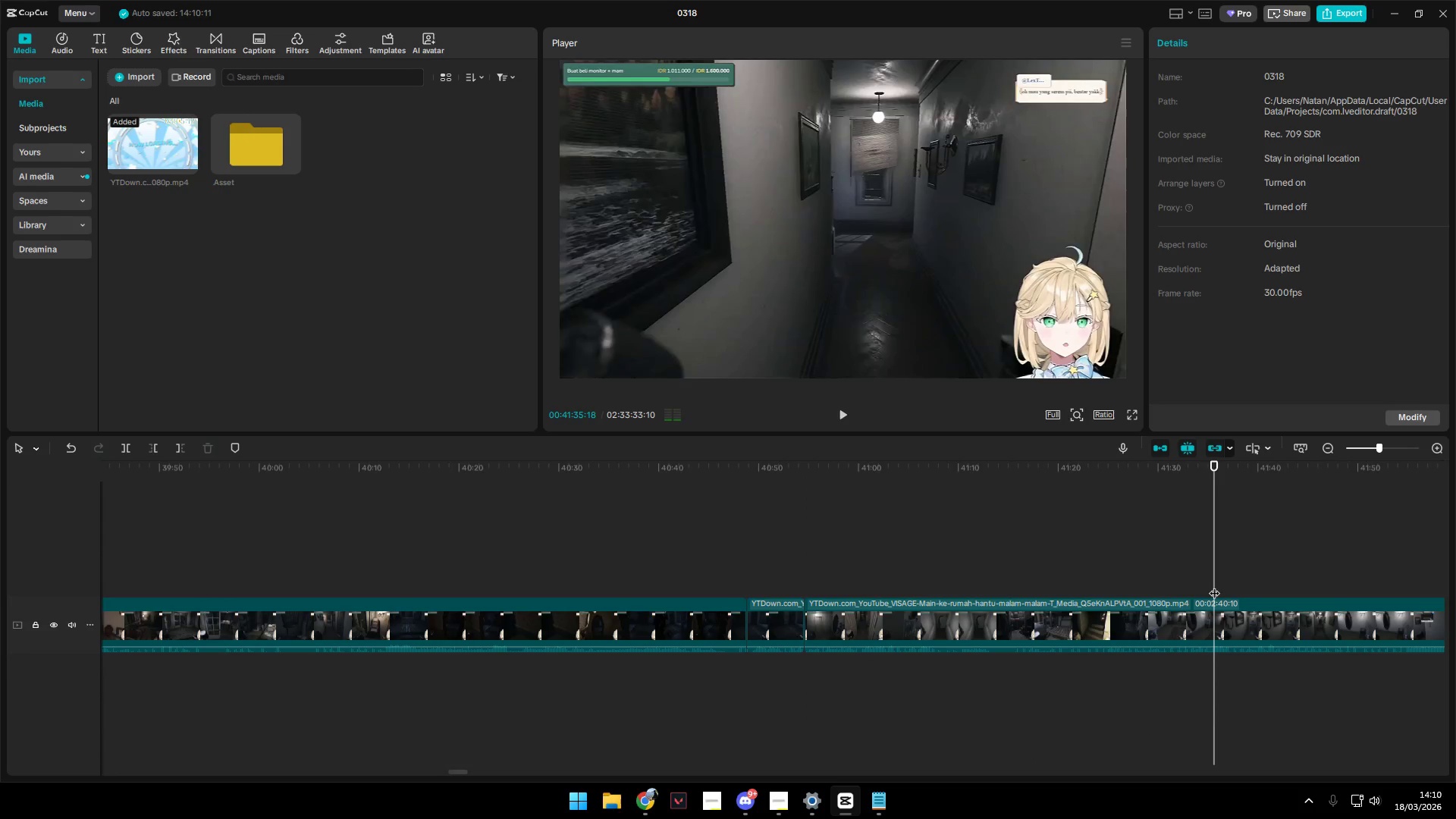 
key(Space)
 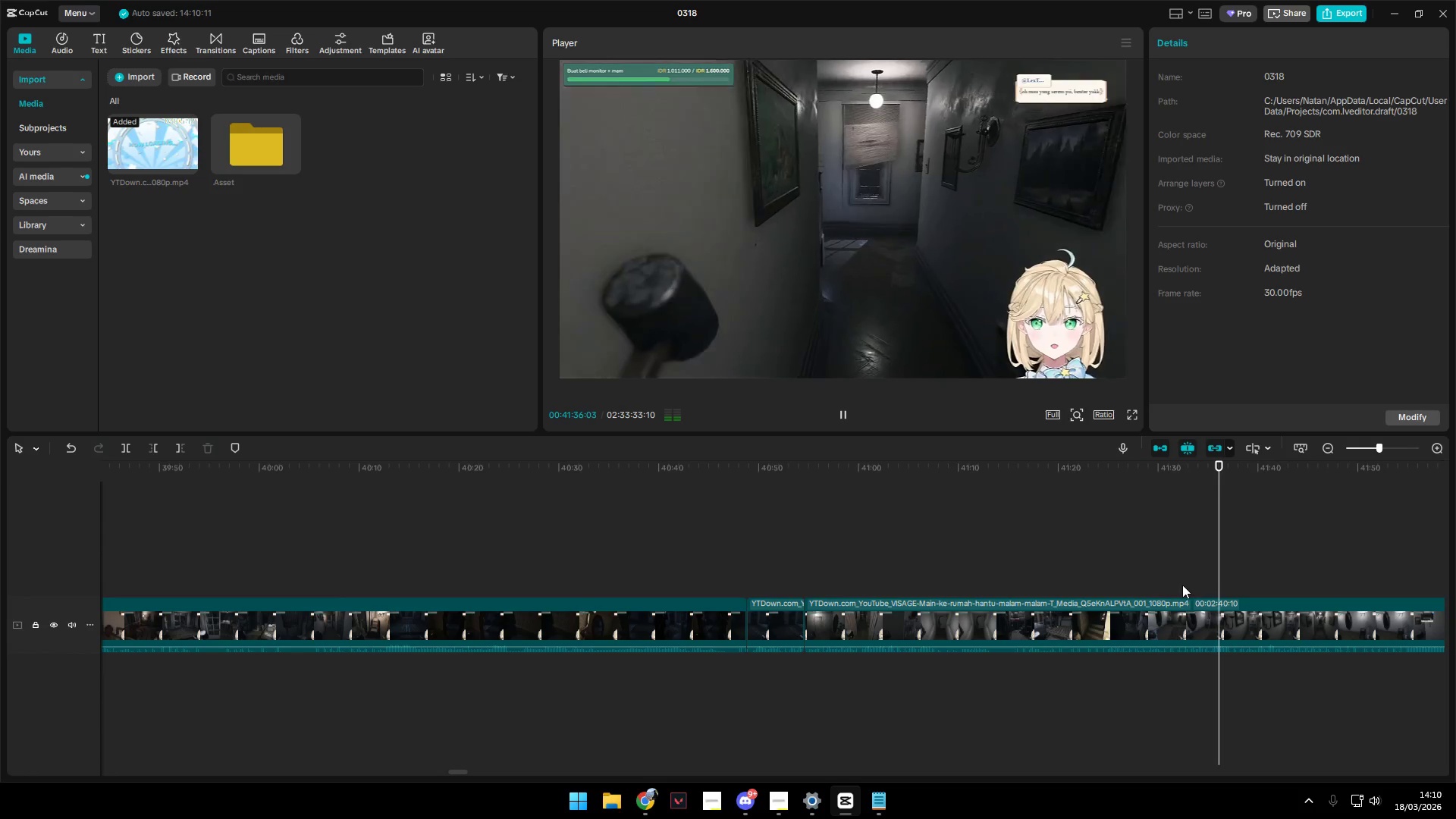 
left_click([1163, 585])
 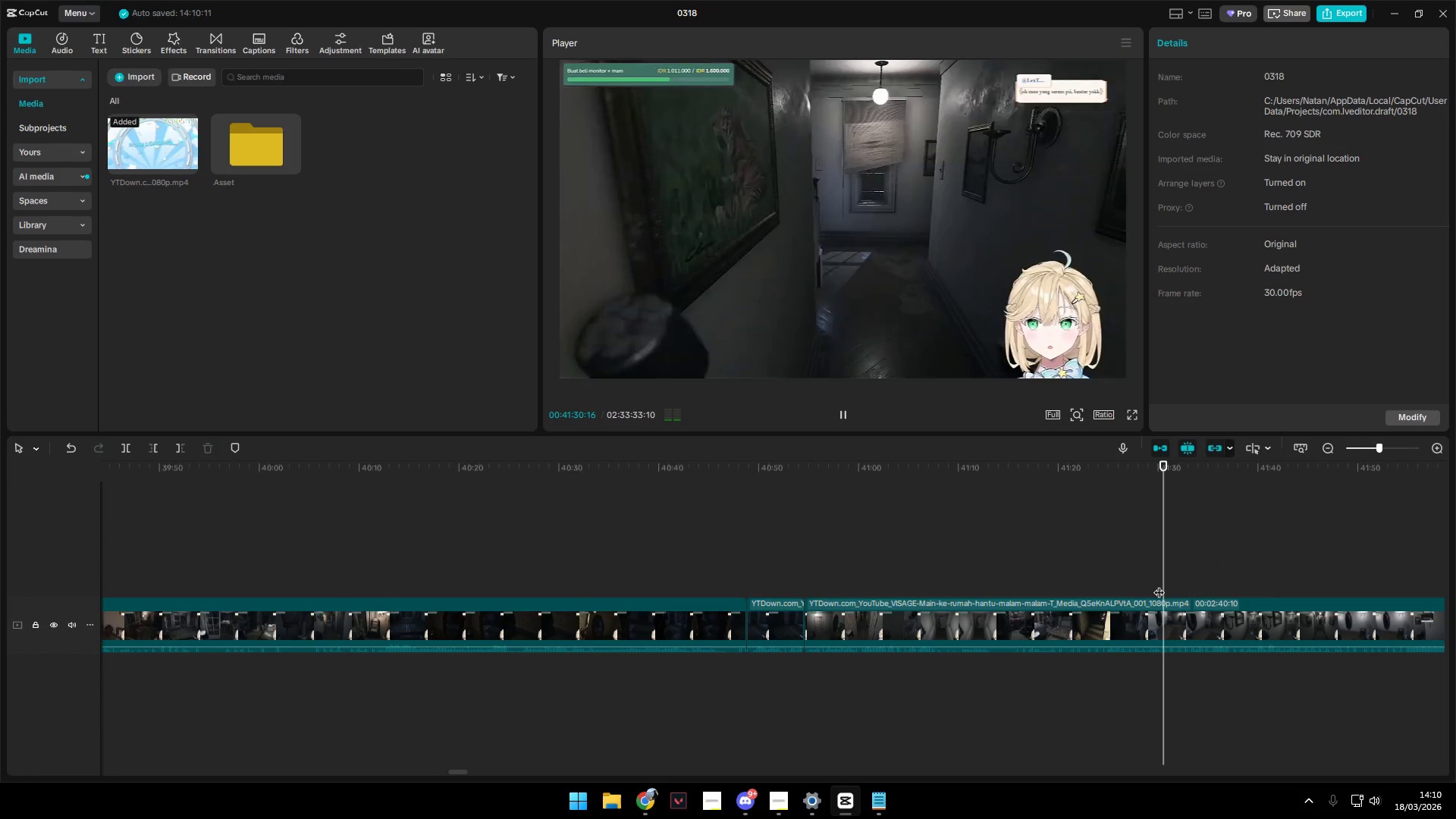 
key(Space)
 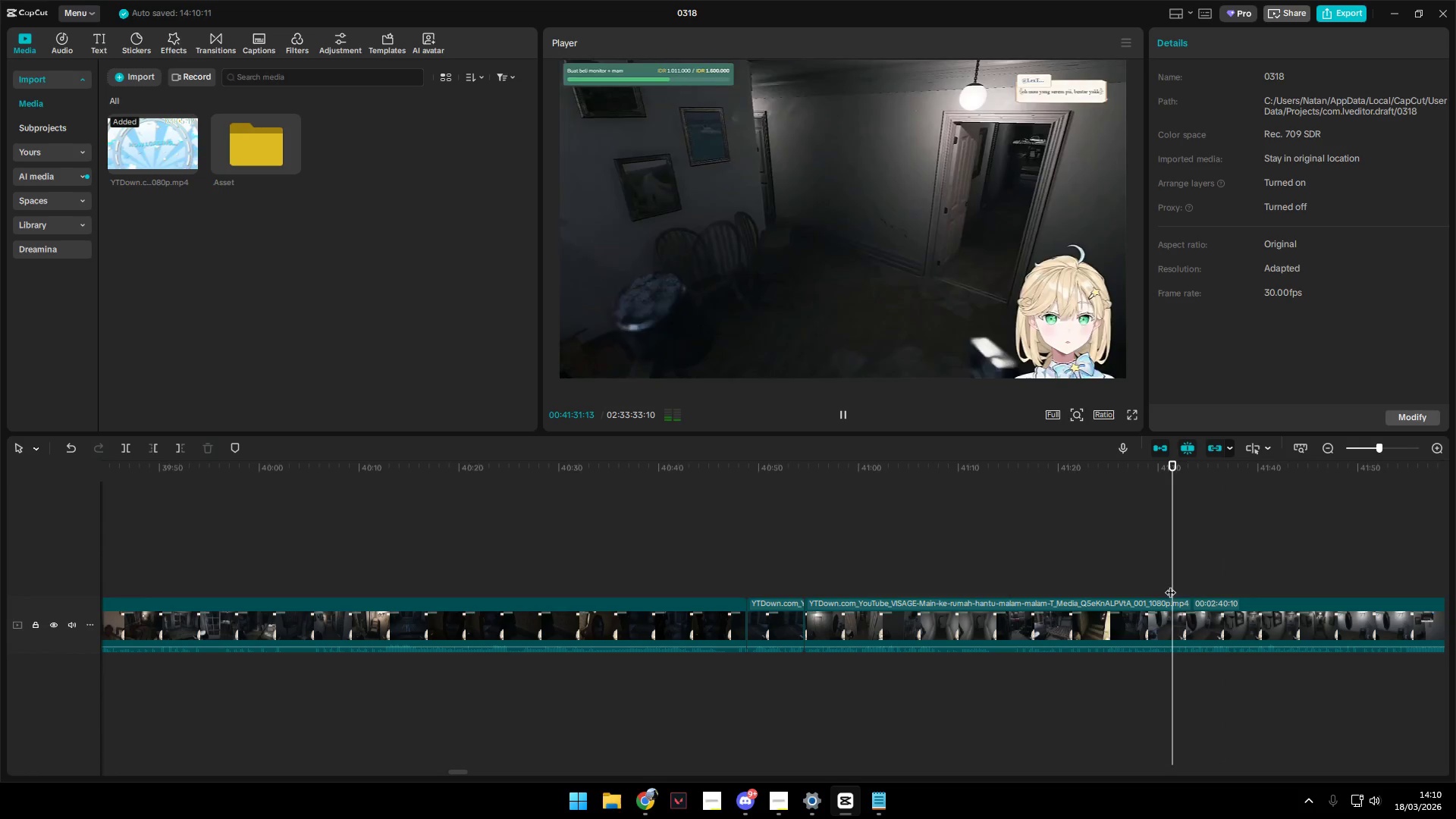 
left_click([1189, 585])
 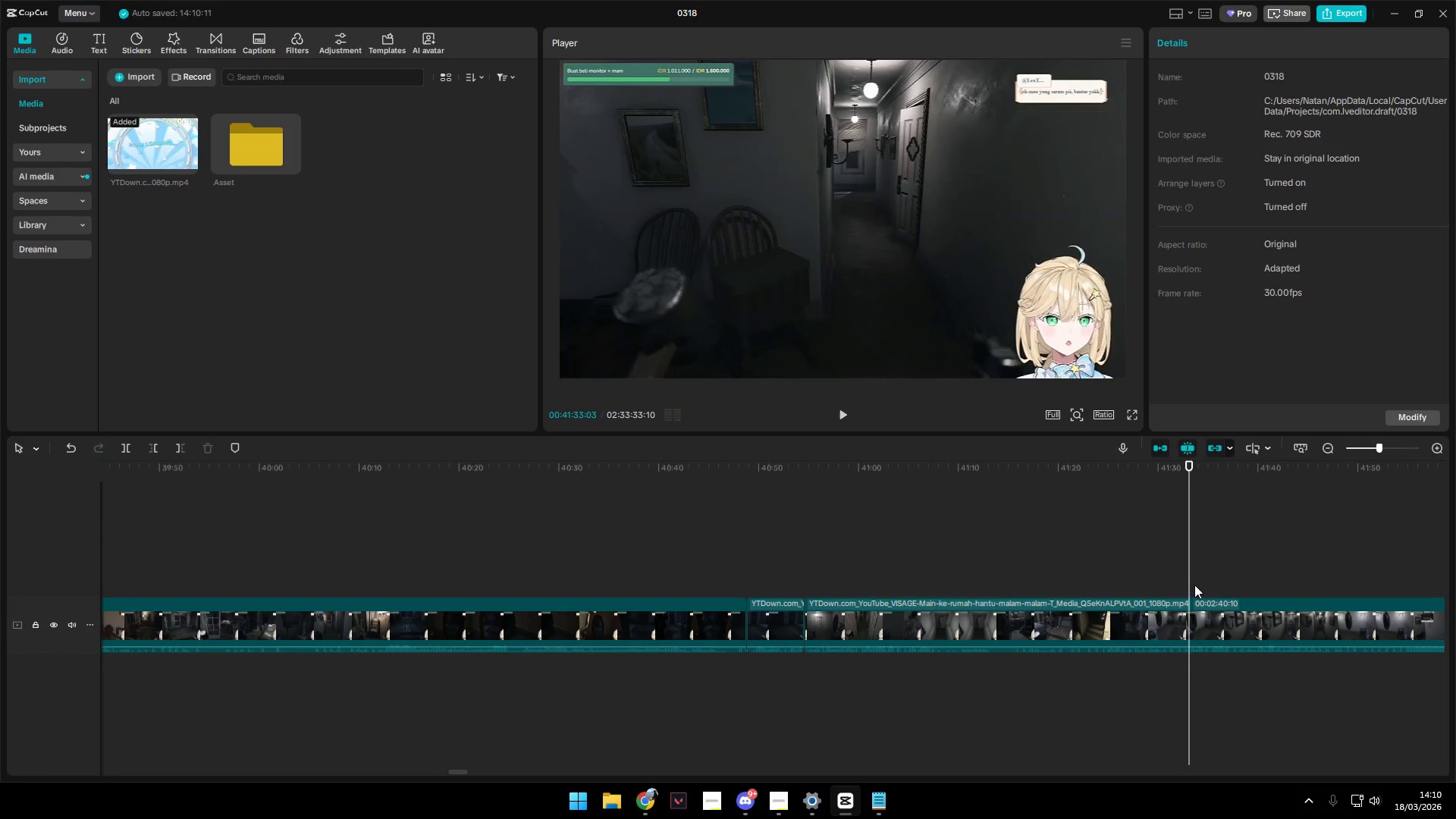 
key(Space)
 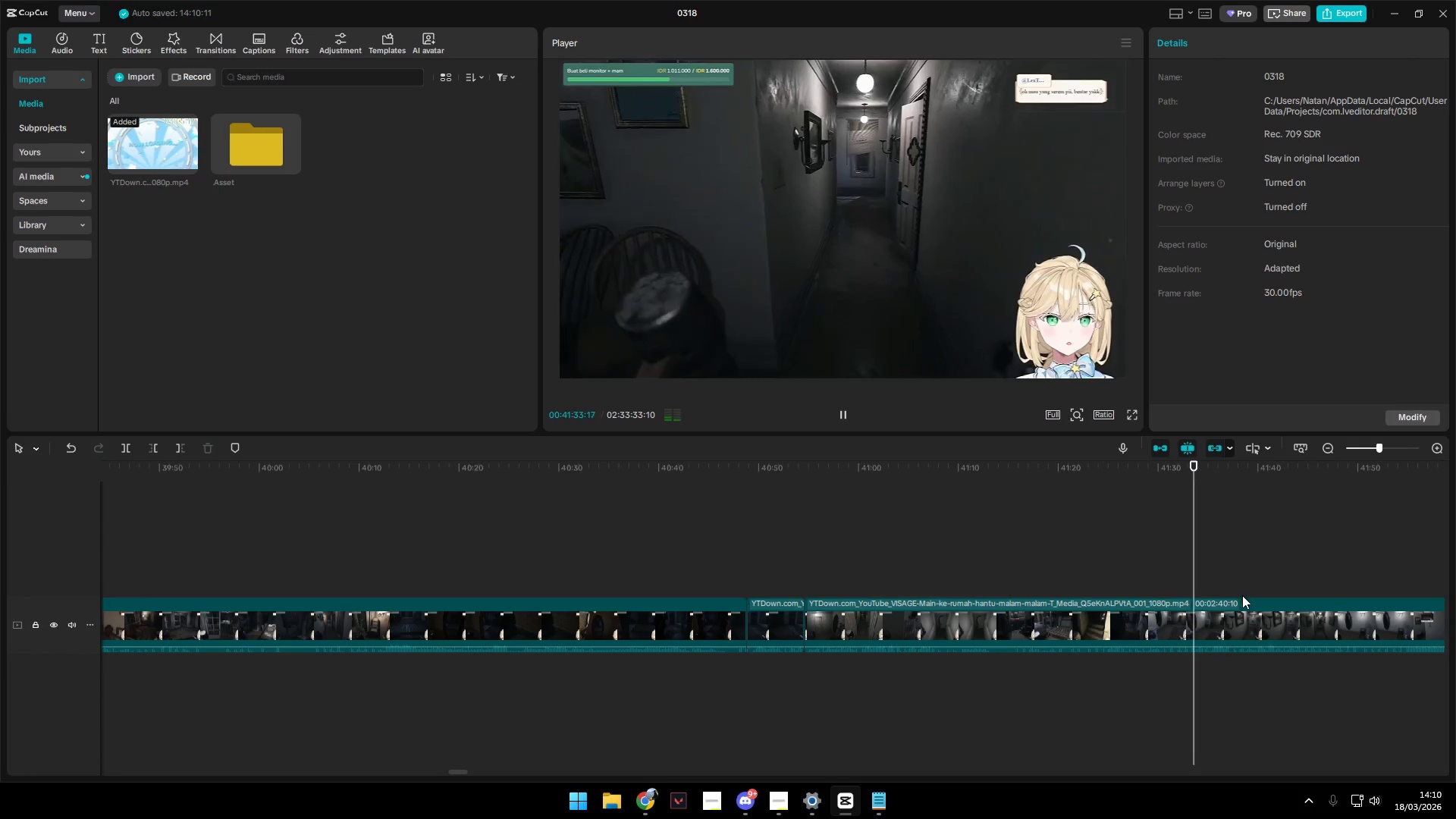 
hold_key(key=AltLeft, duration=0.91)
scroll: coordinate [1214, 618], scroll_direction: down, amount: 4.0
 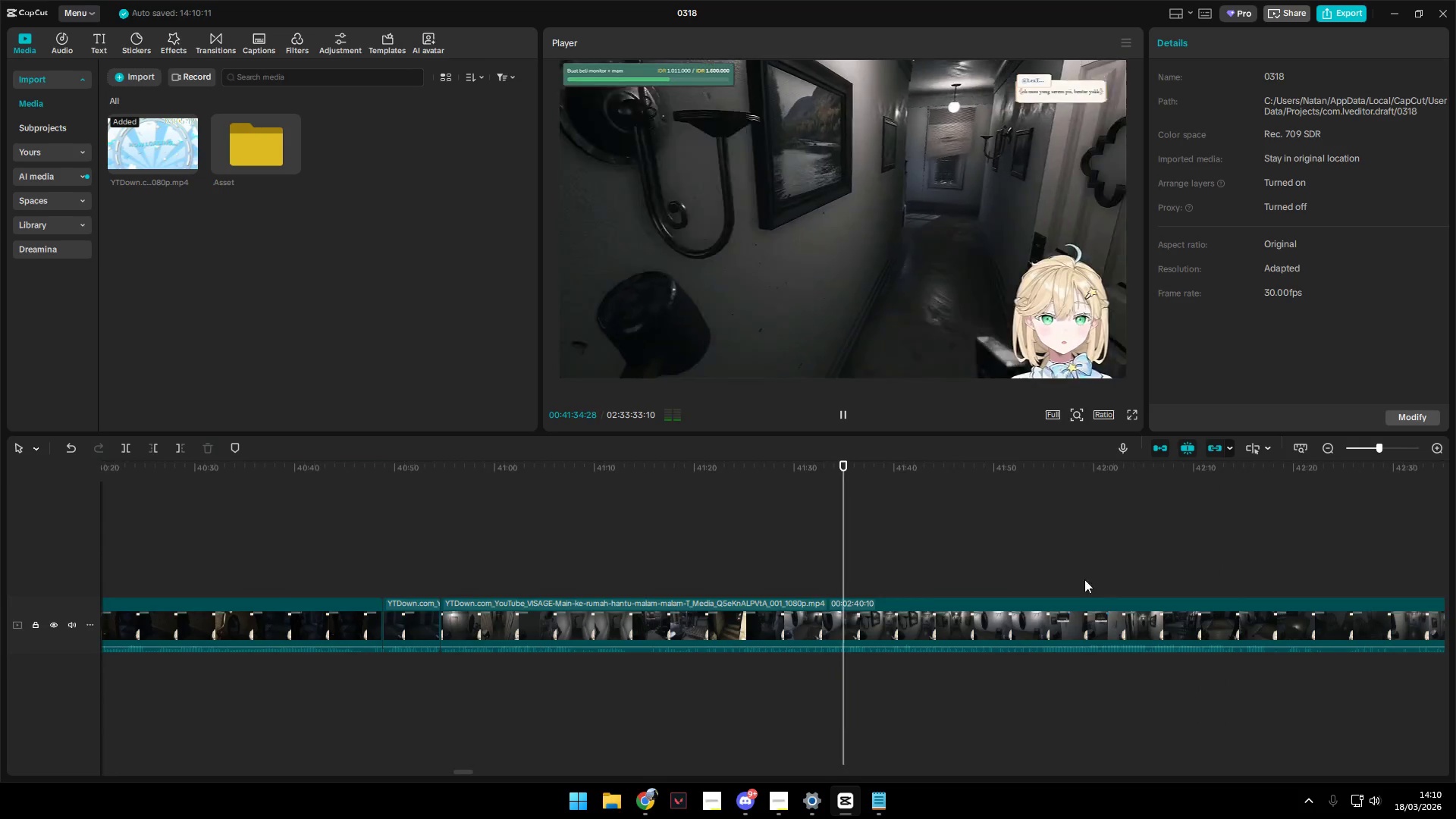 
left_click([1046, 577])
 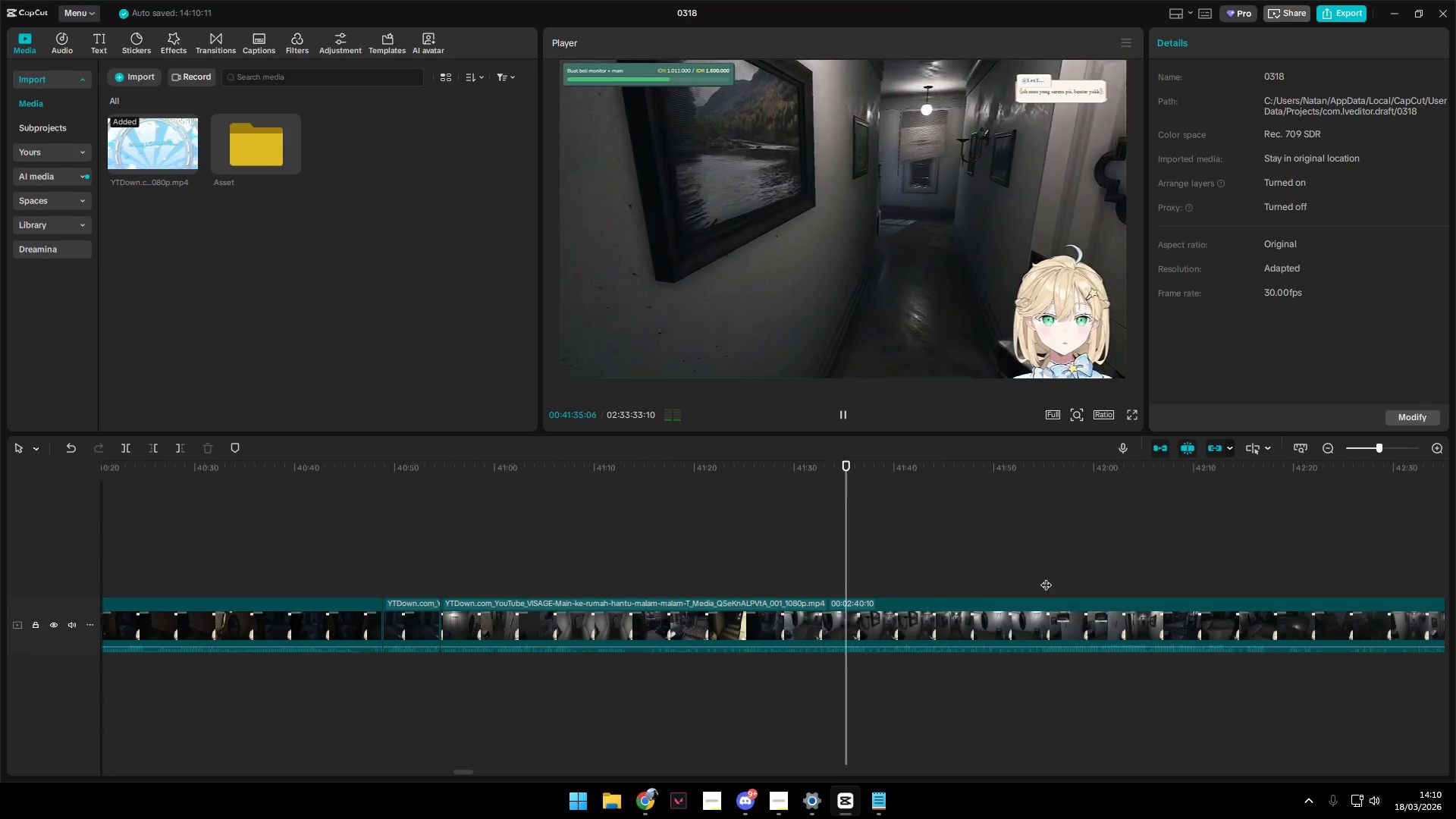 
key(Space)
 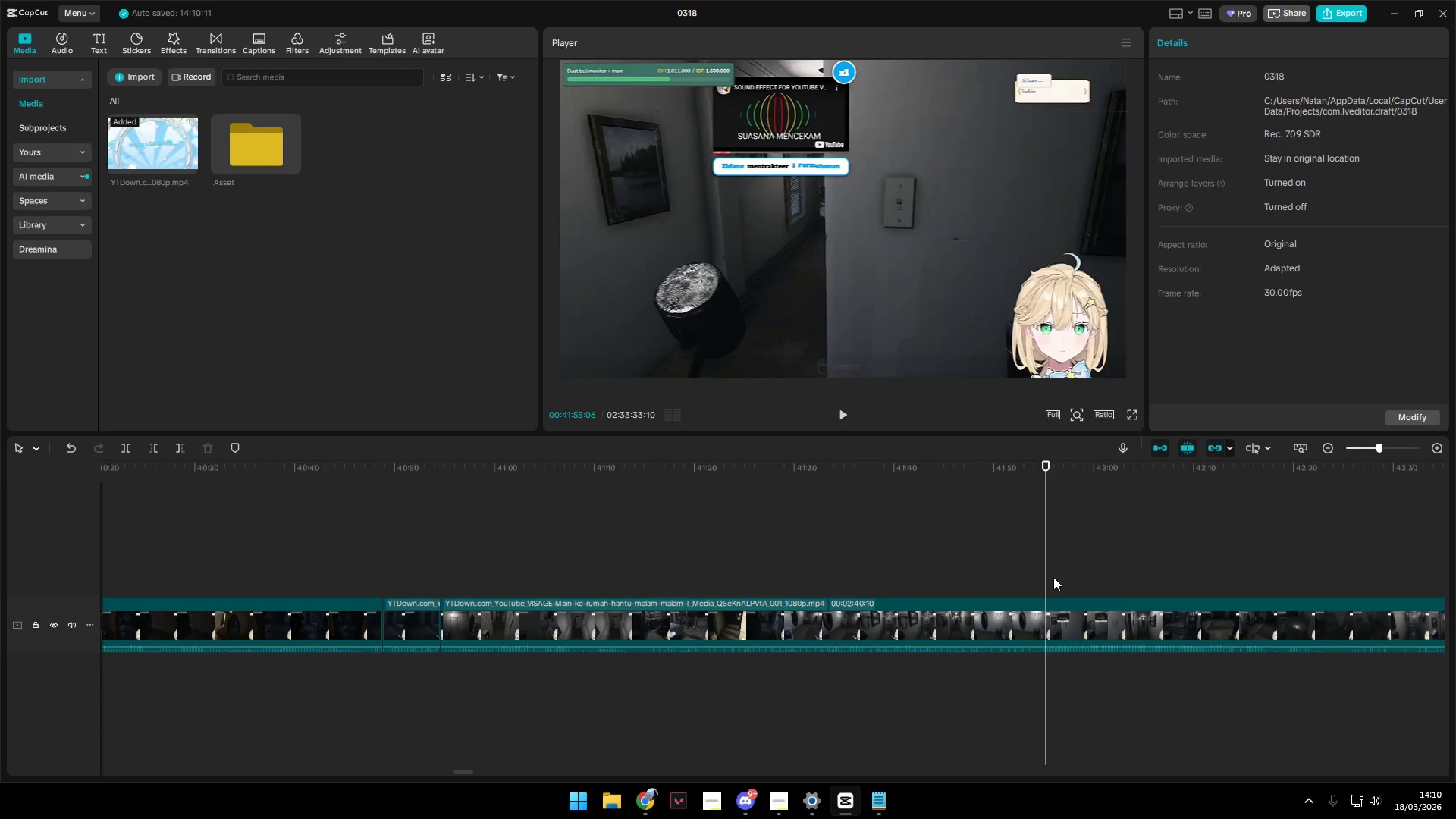 
key(Space)
 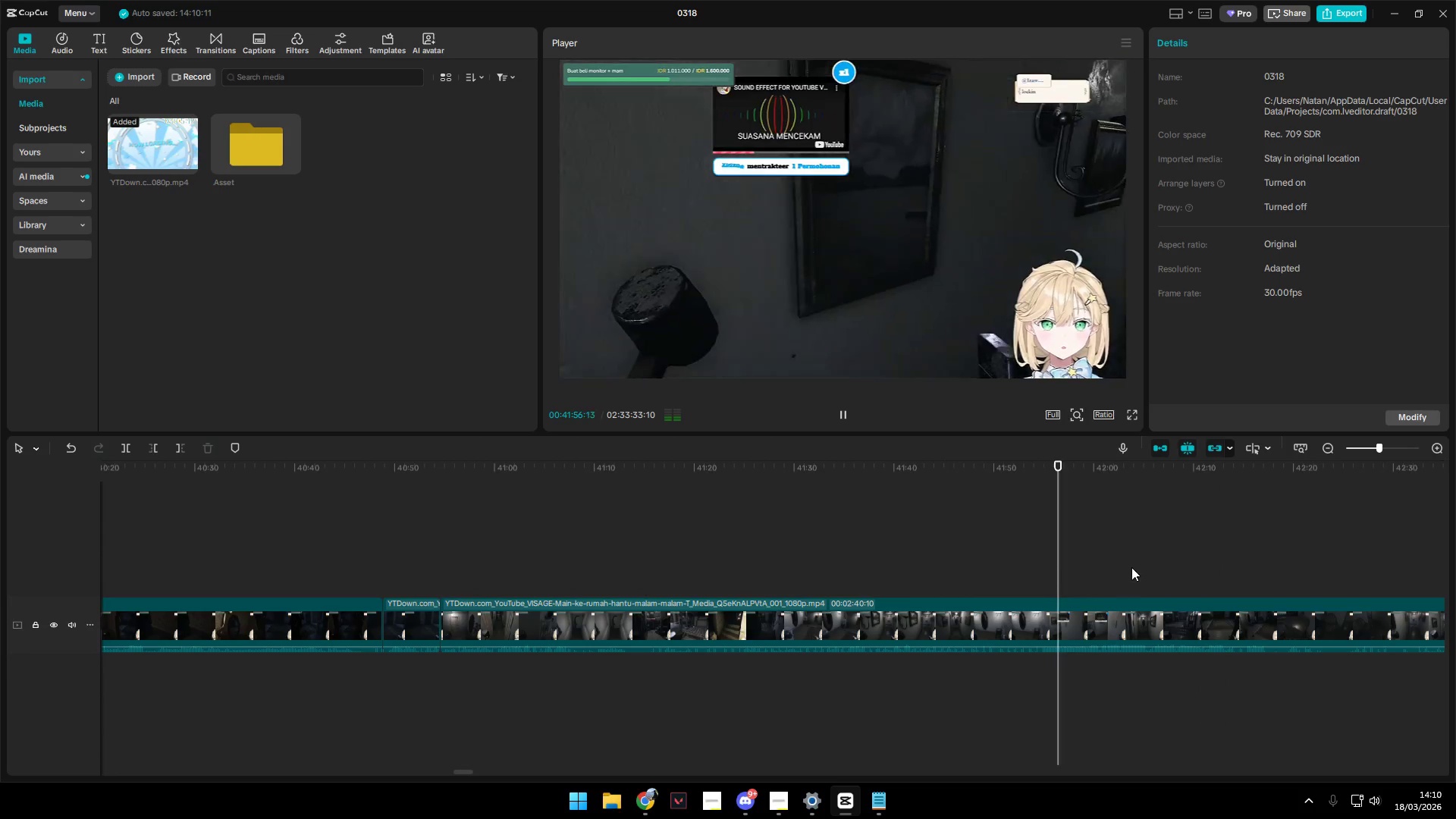 
left_click([1131, 561])
 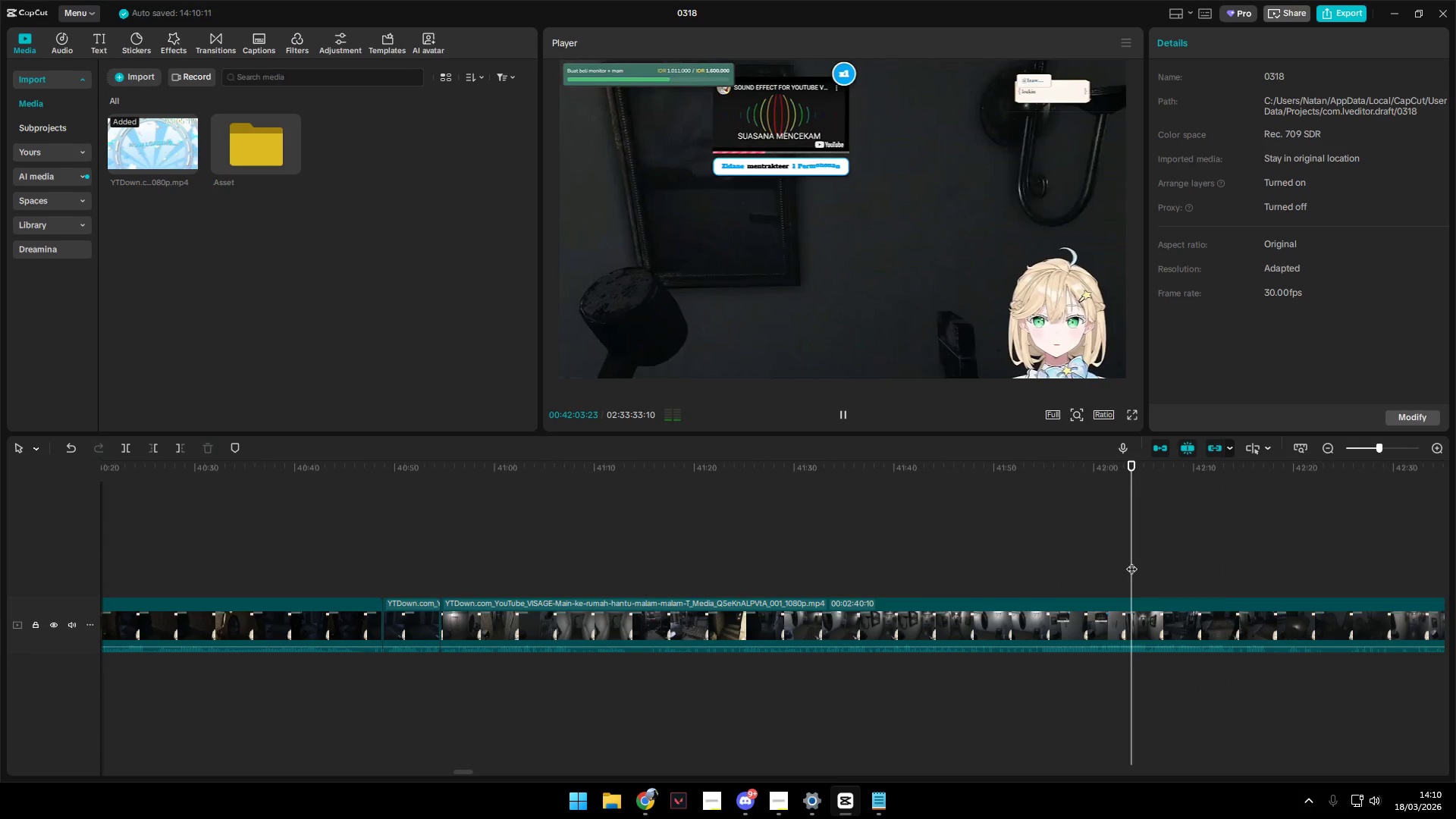 
key(Space)
 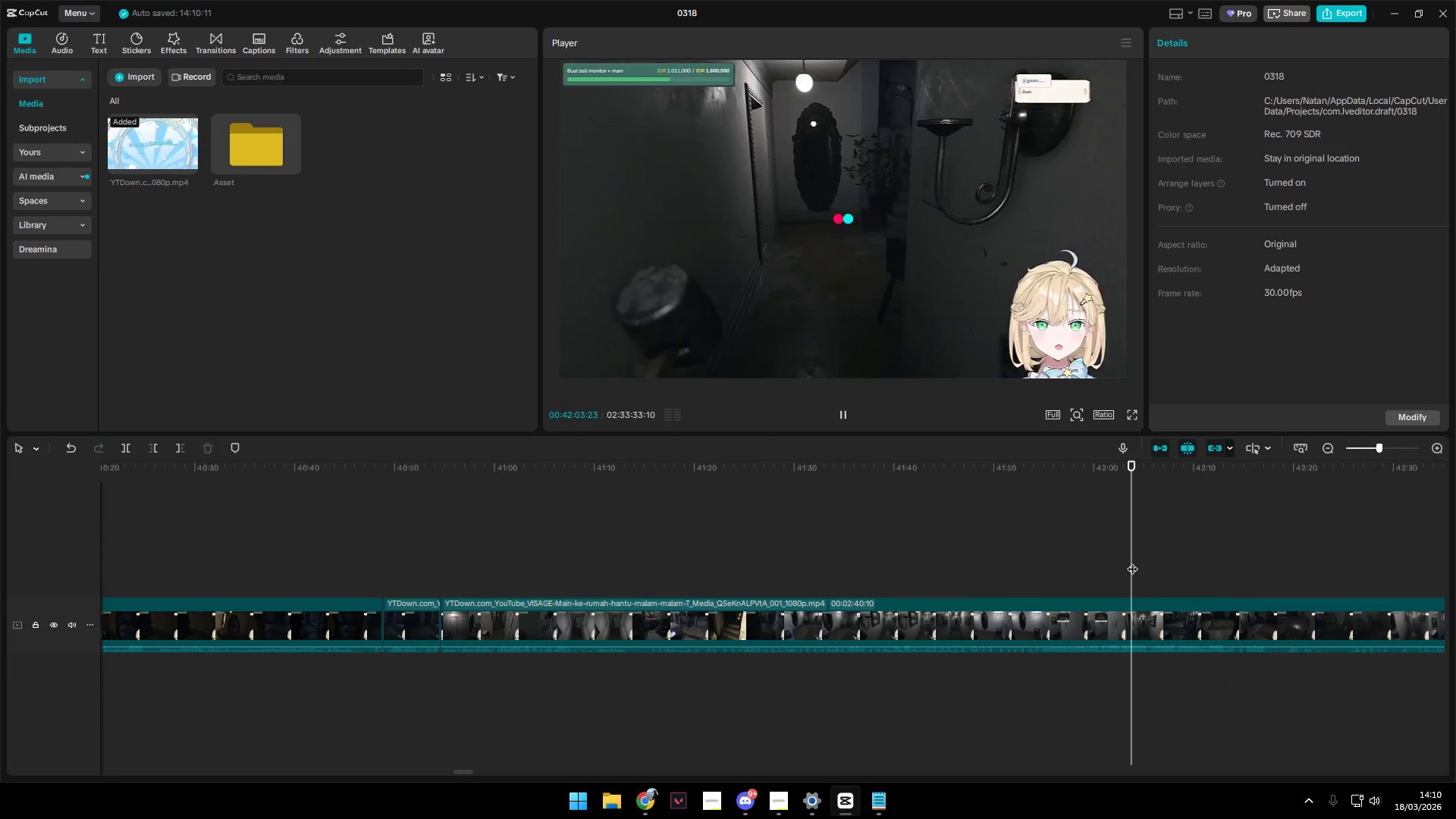 
key(Space)
 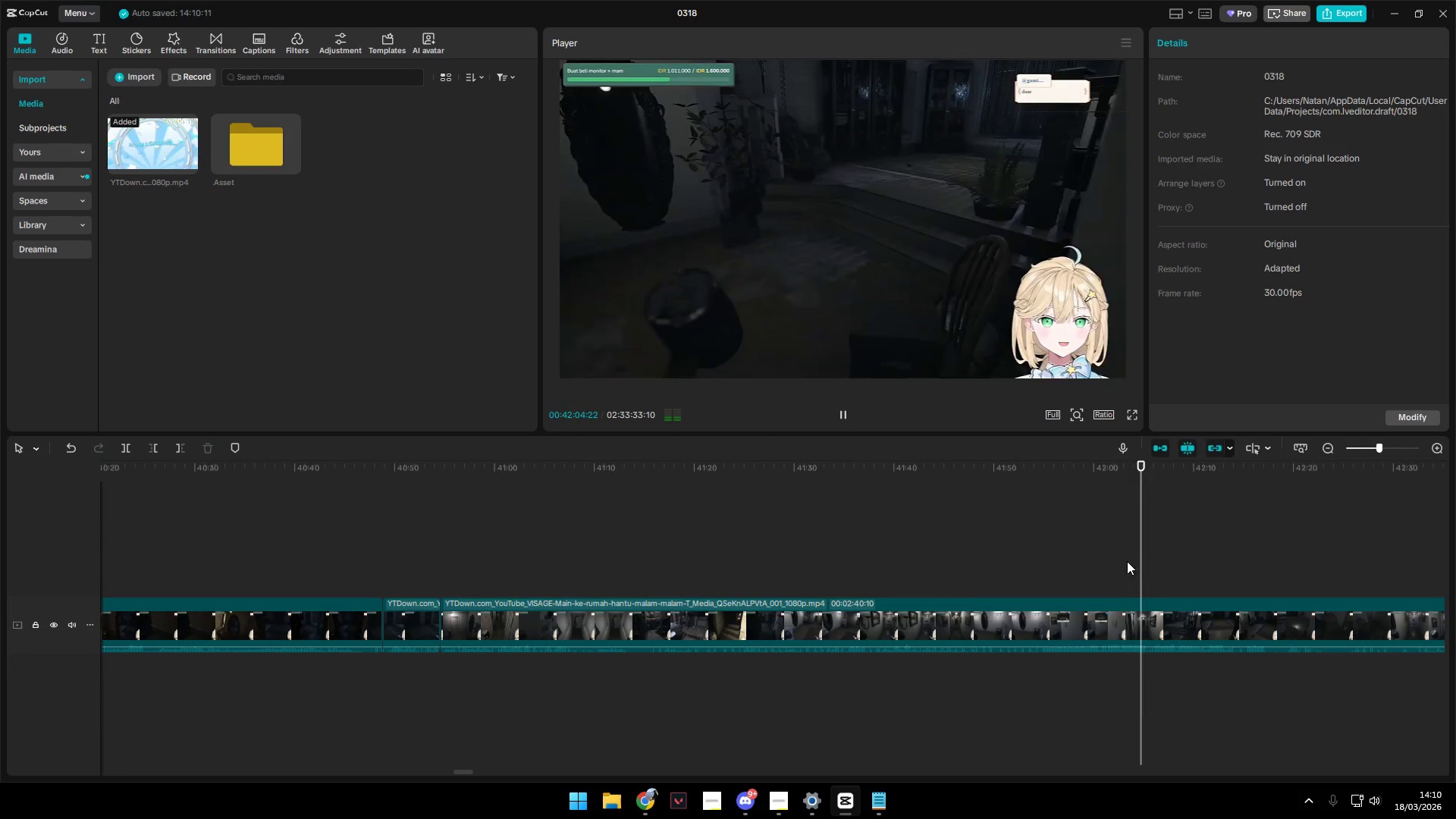 
double_click([1116, 565])
 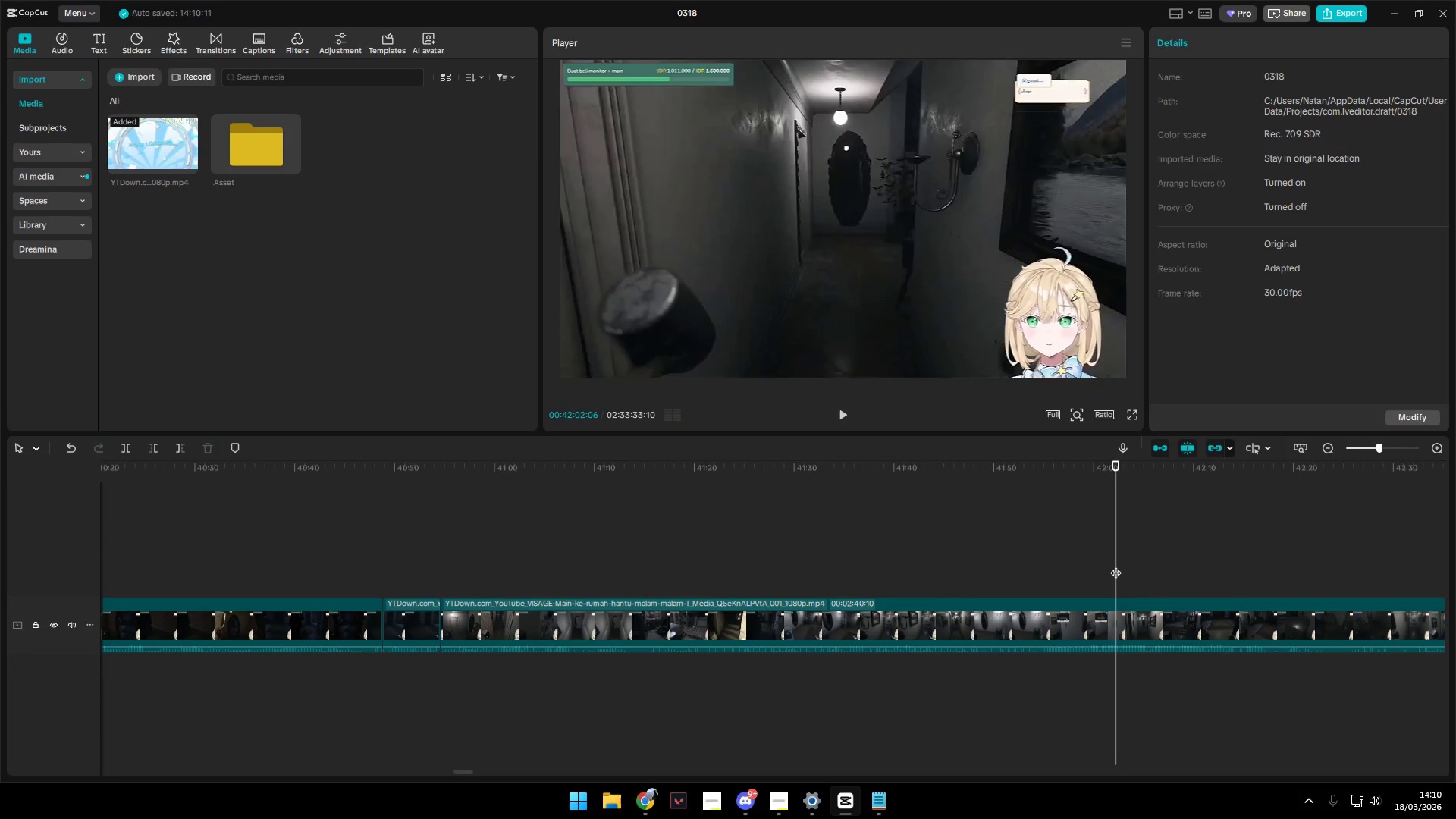 
key(Space)
 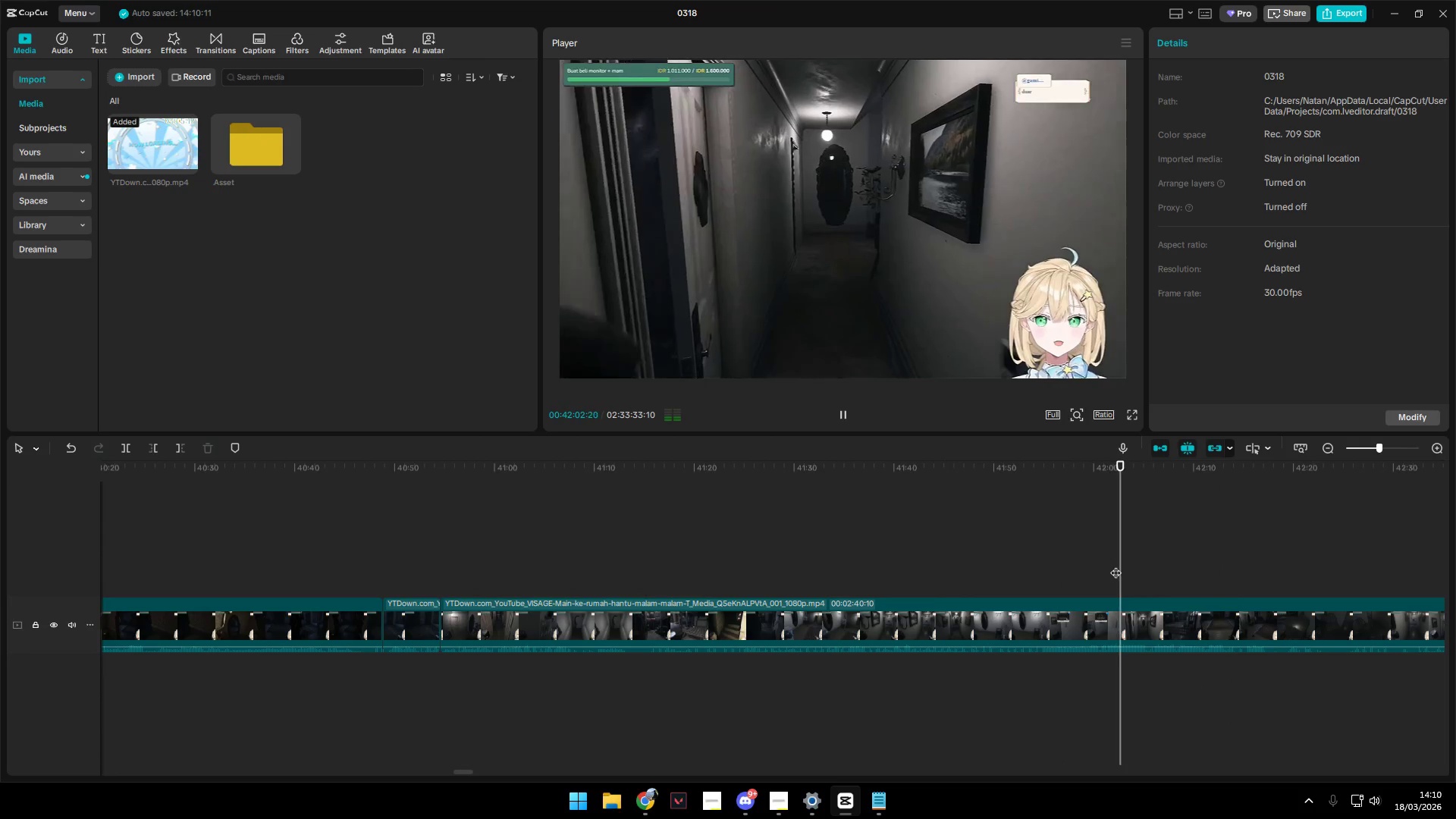 
left_click([1098, 566])
 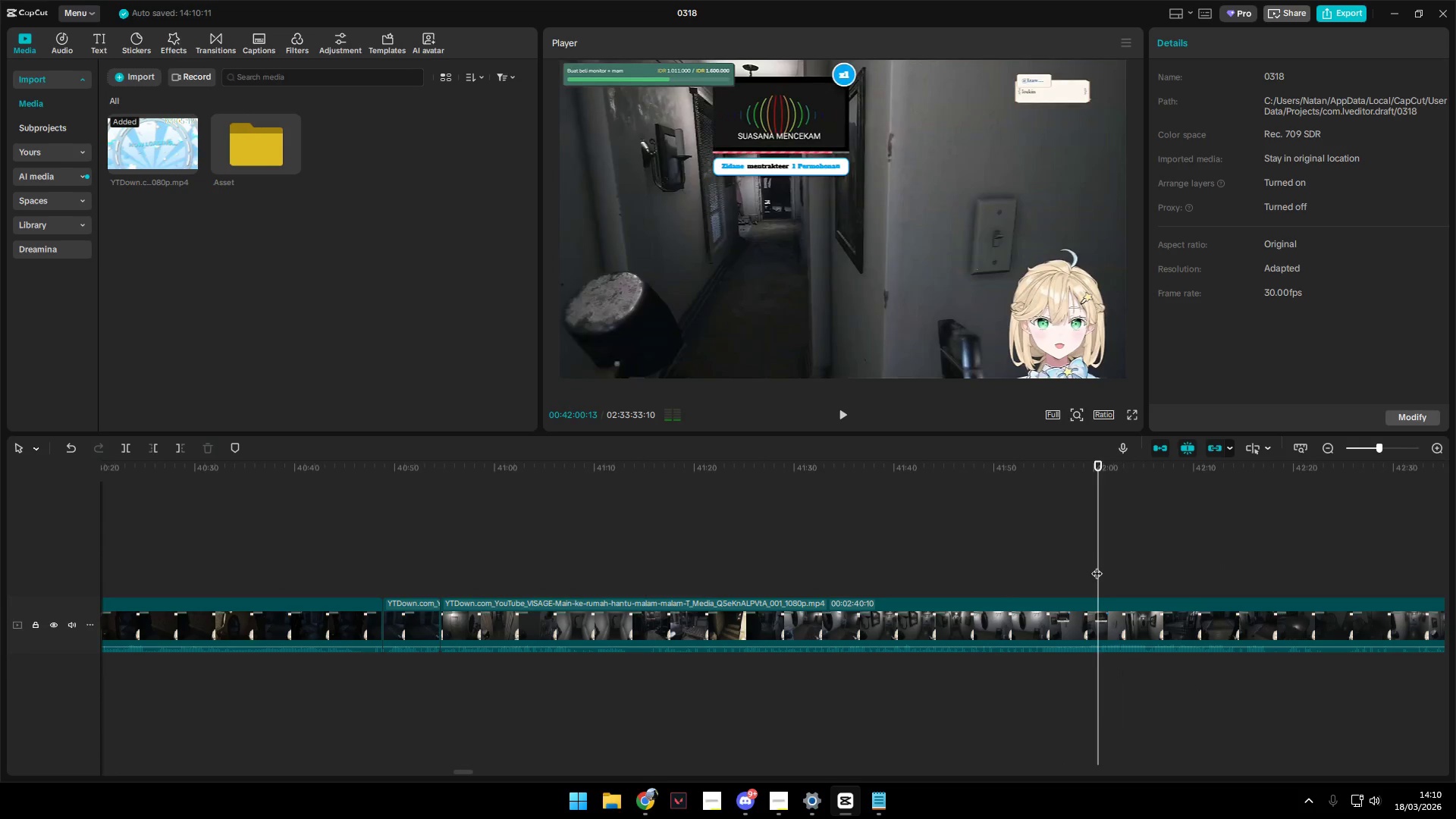 
key(Space)
 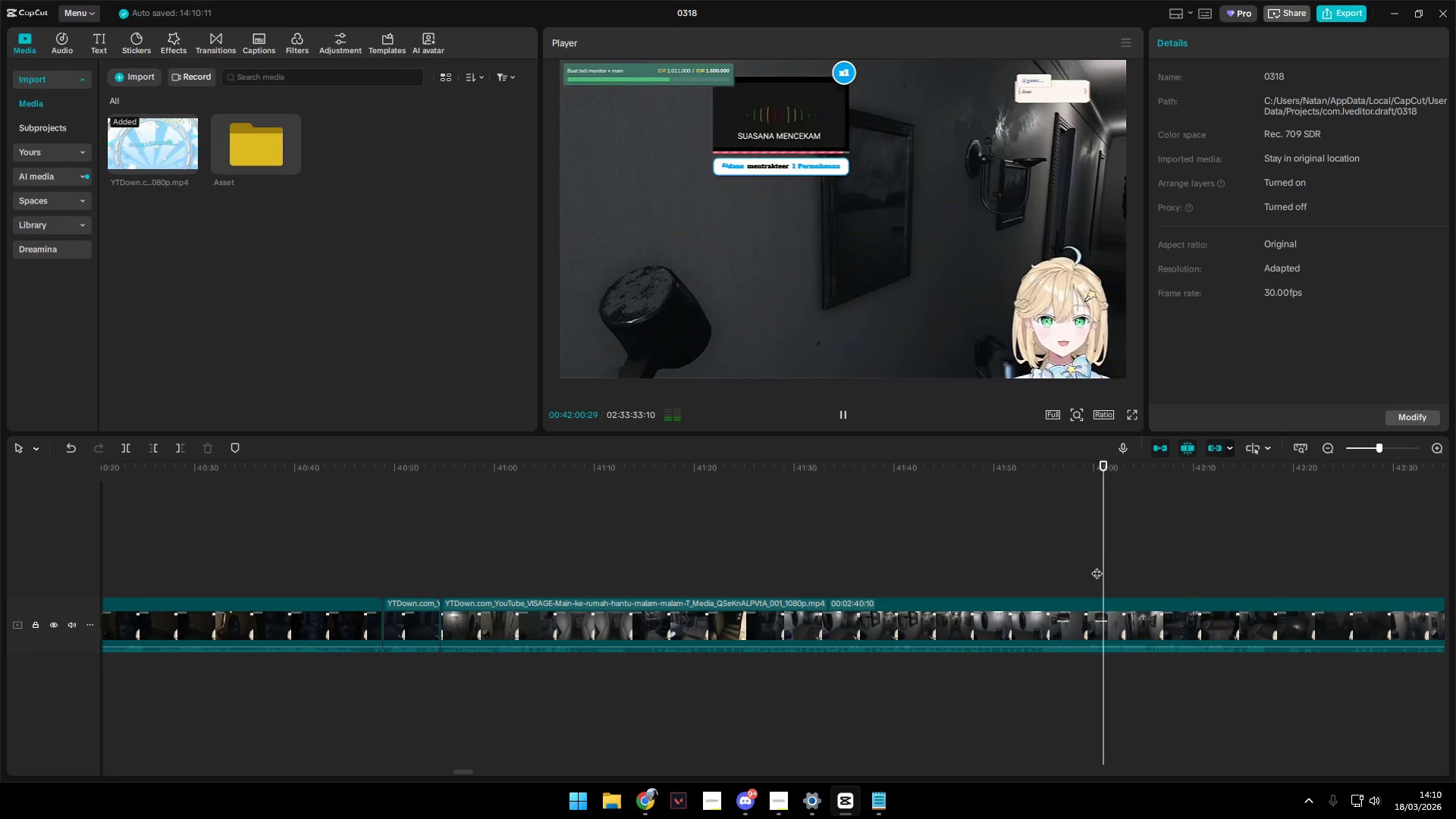 
key(Space)
 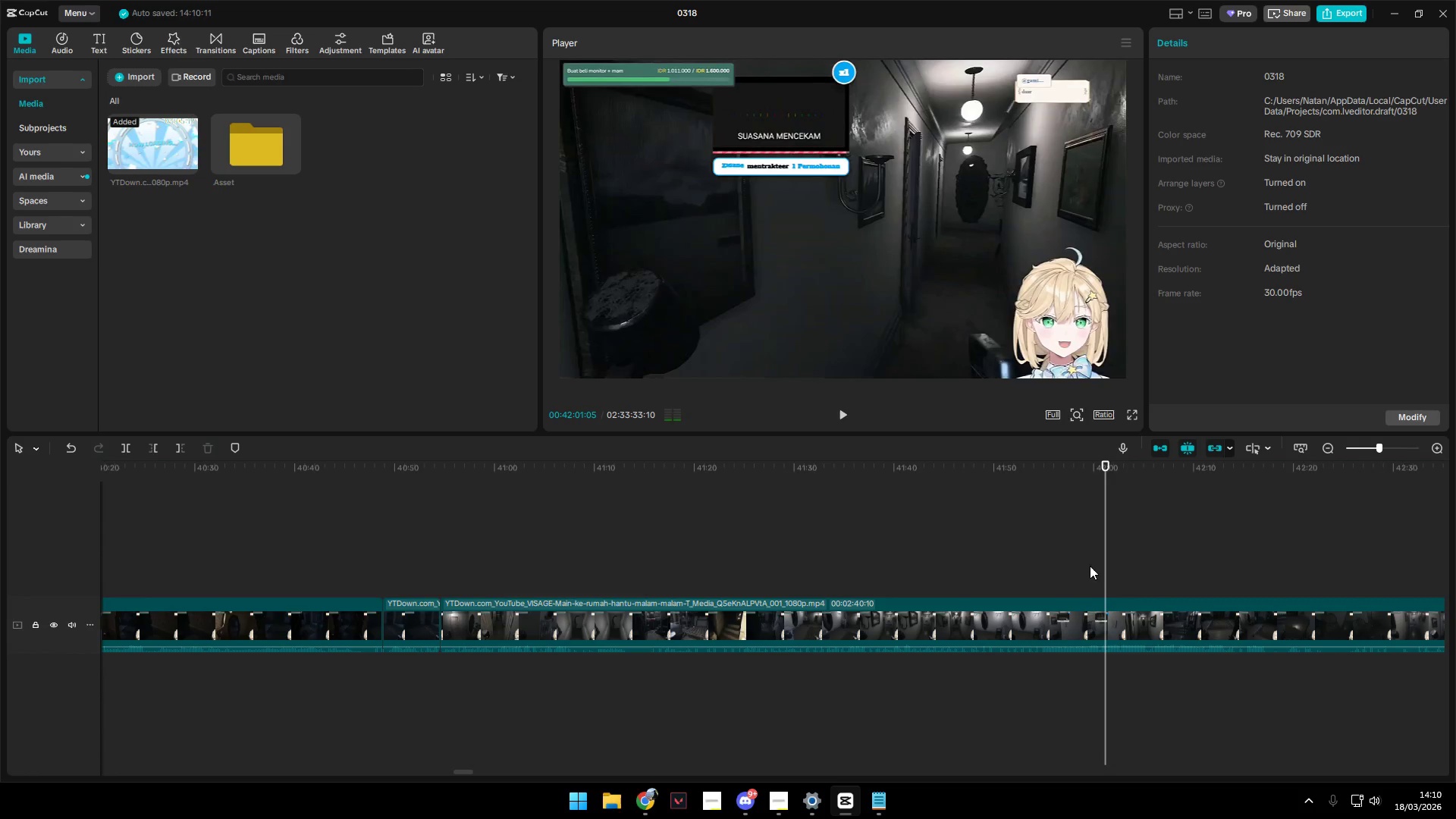 
left_click([1086, 566])
 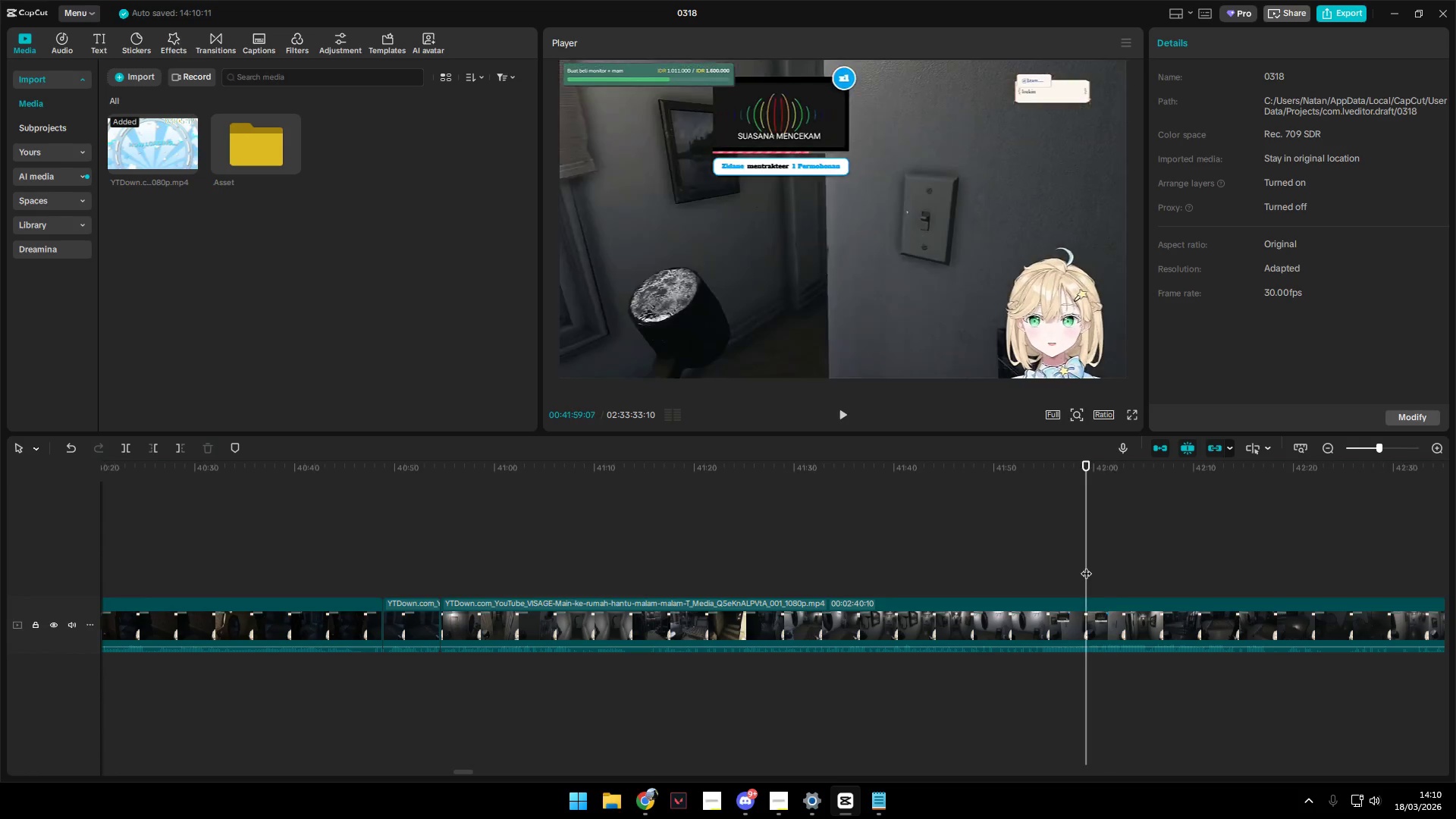 
key(Space)
 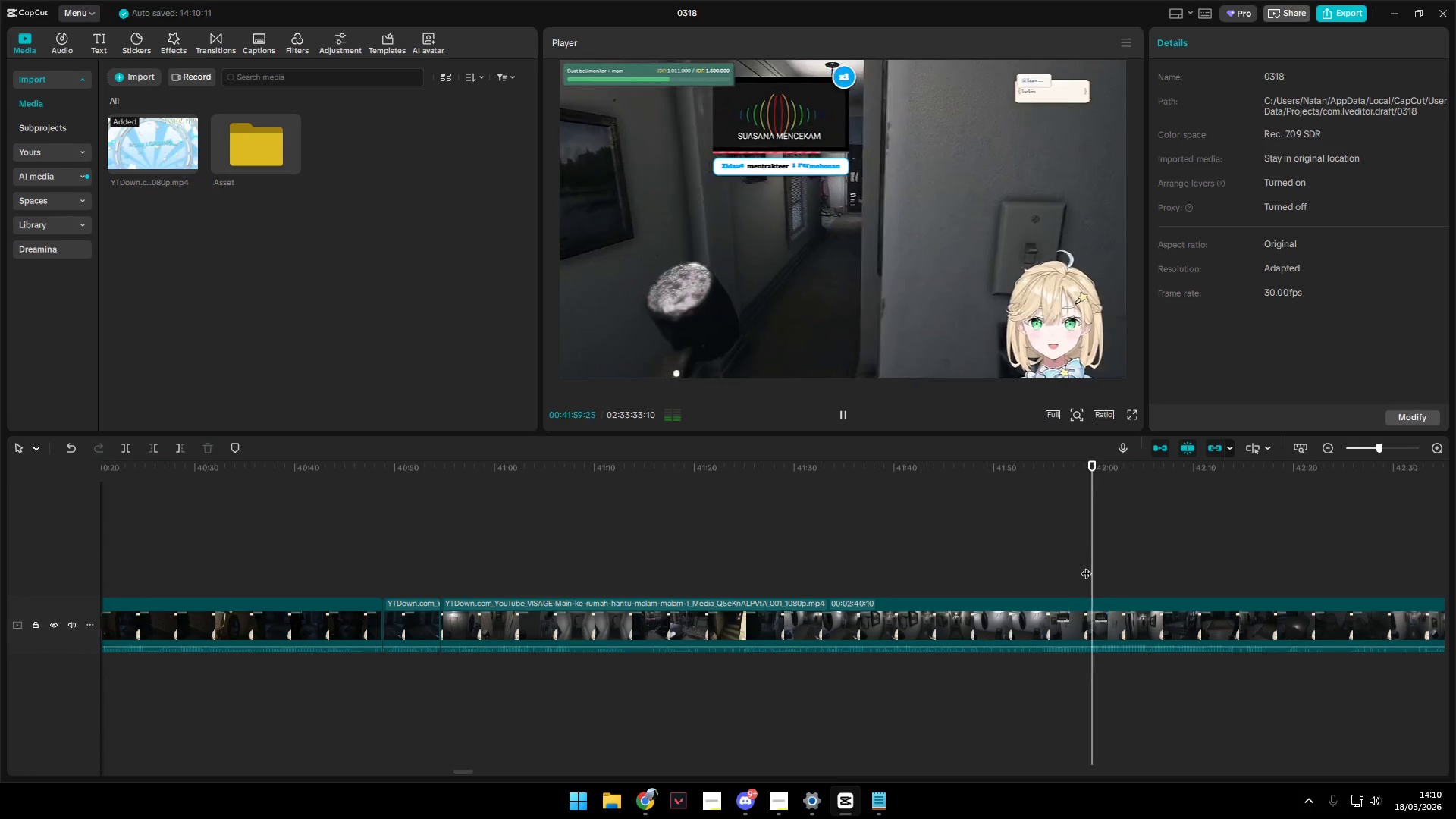 
key(Space)
 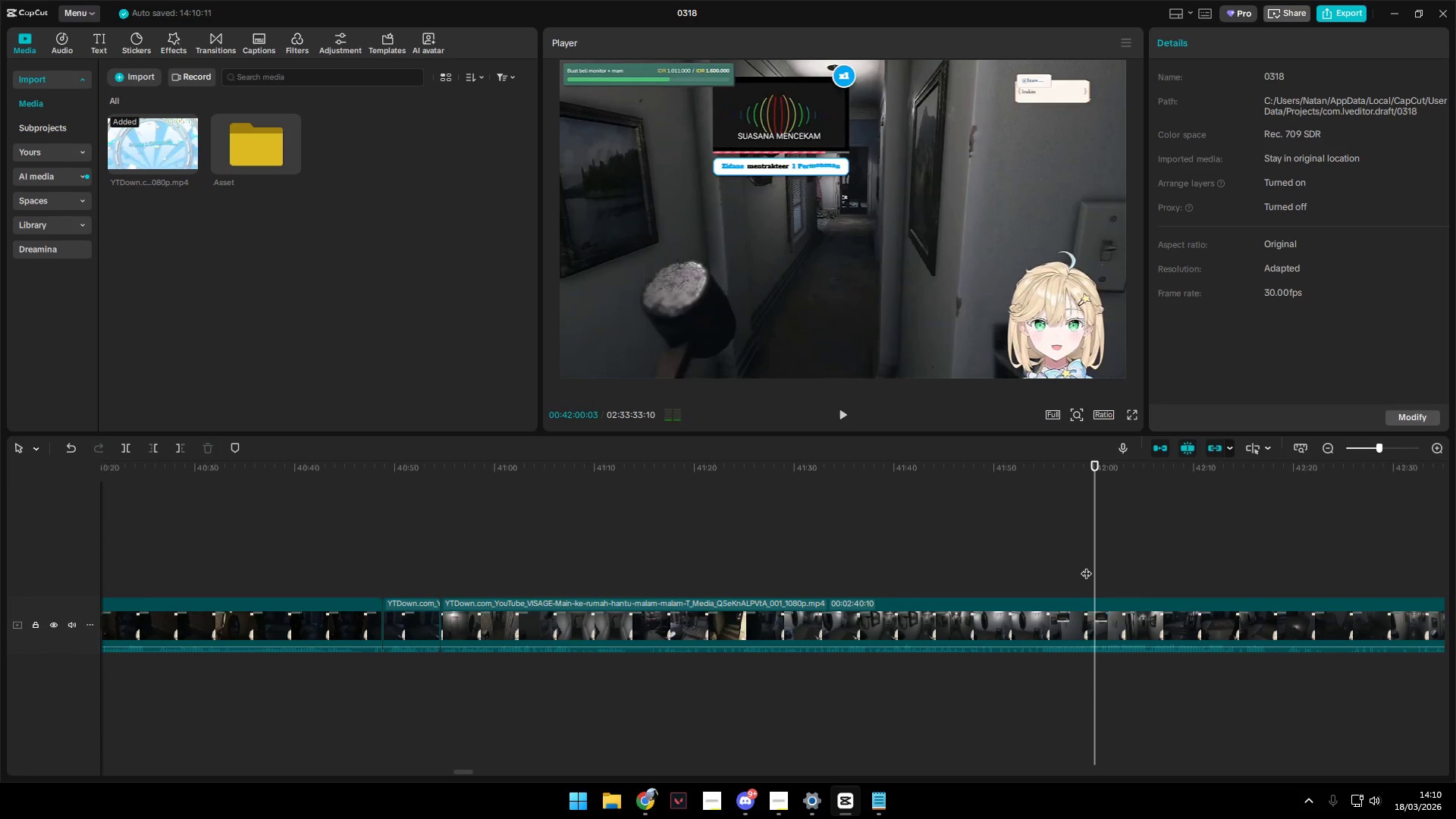 
key(Space)
 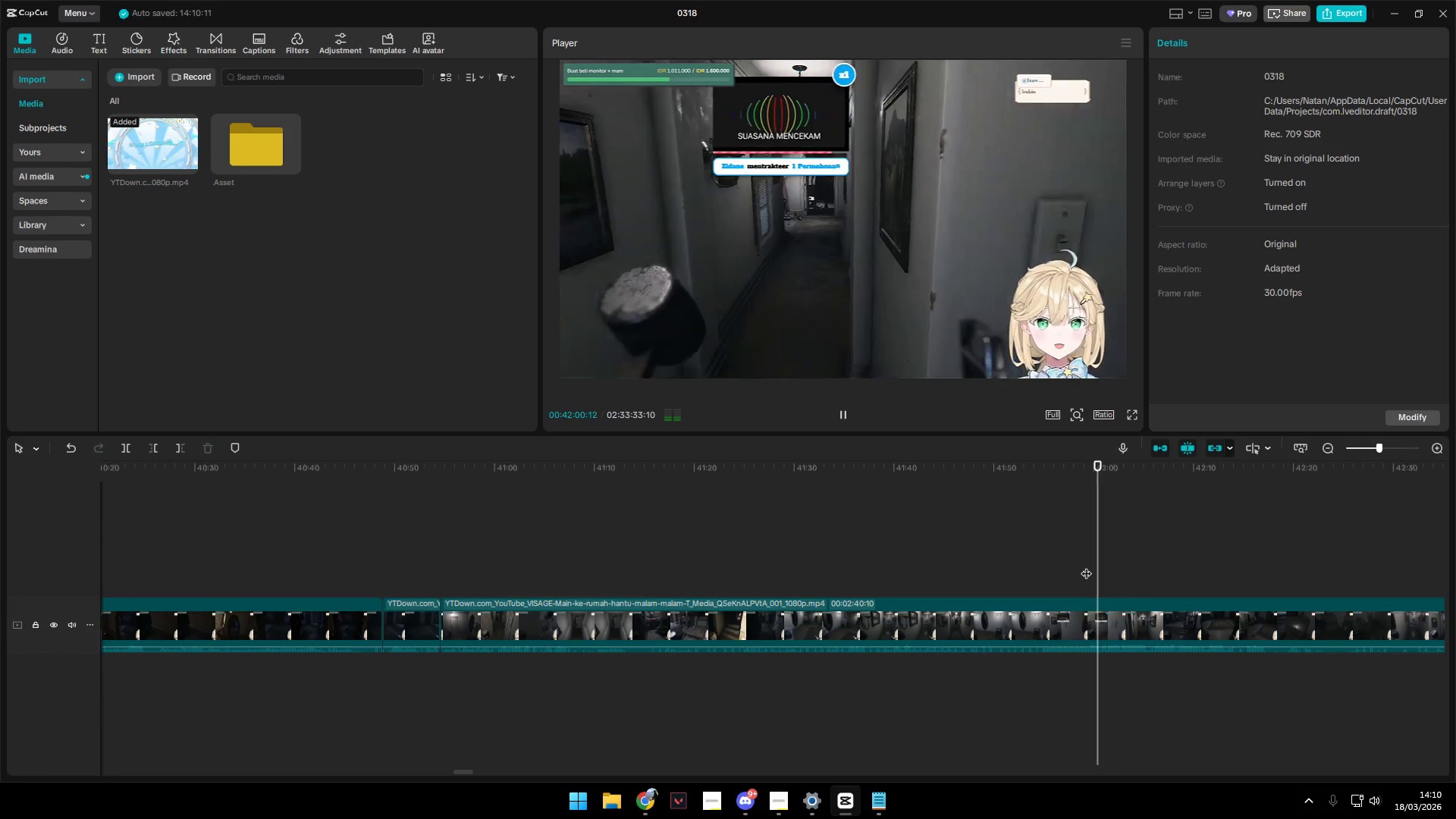 
key(Space)
 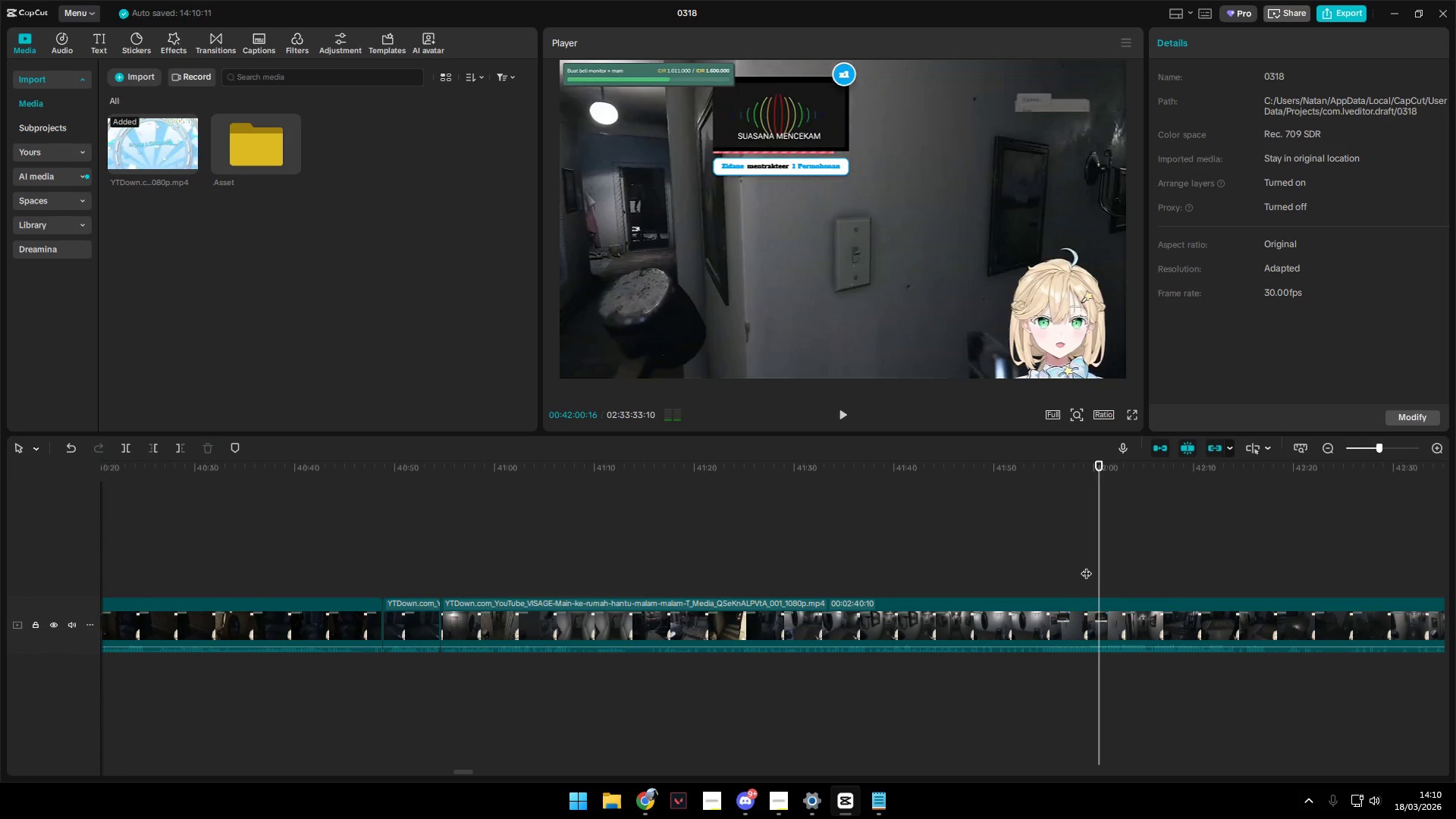 
hold_key(key=ShiftLeft, duration=0.36)
 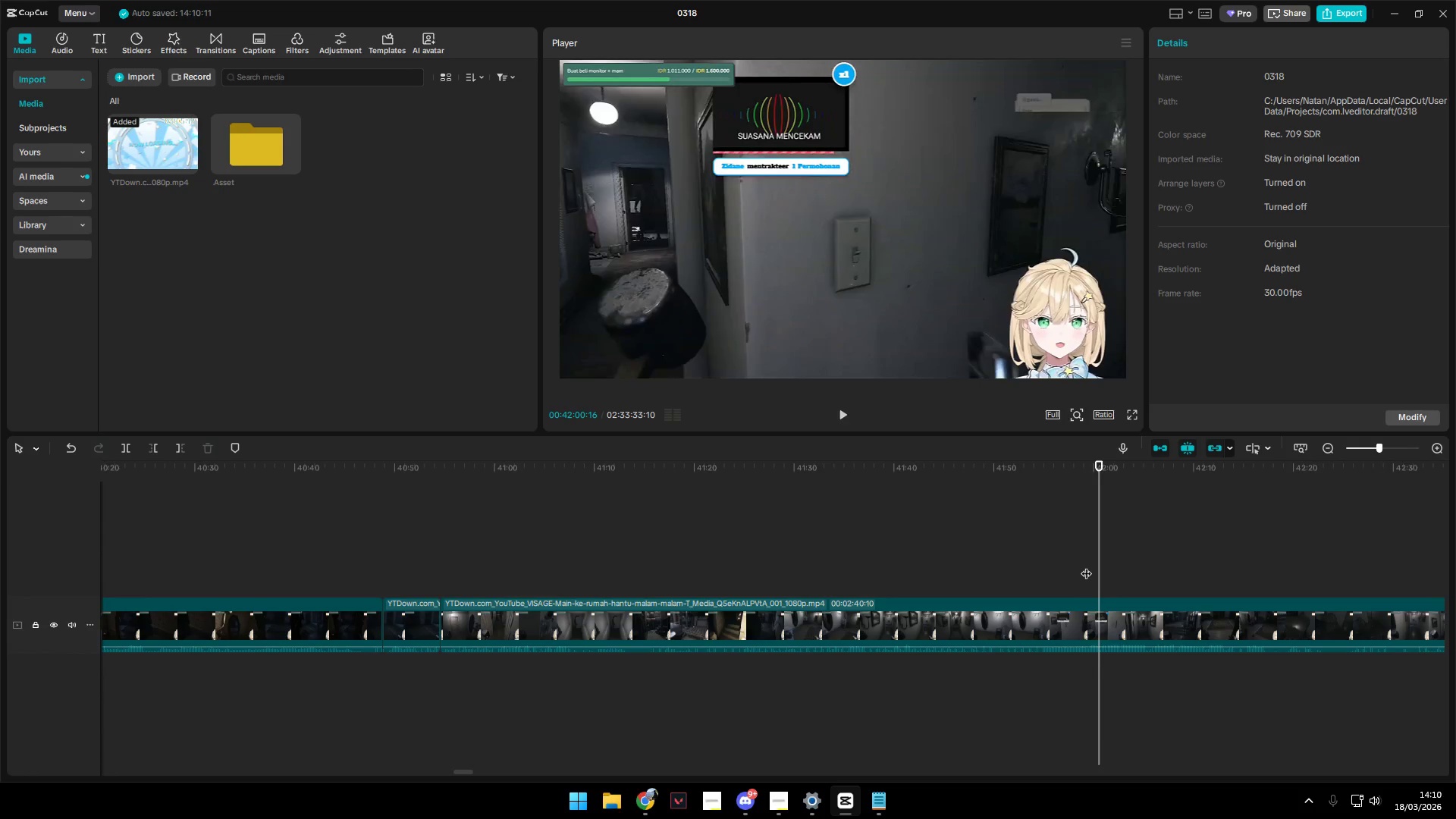 
key(Space)
 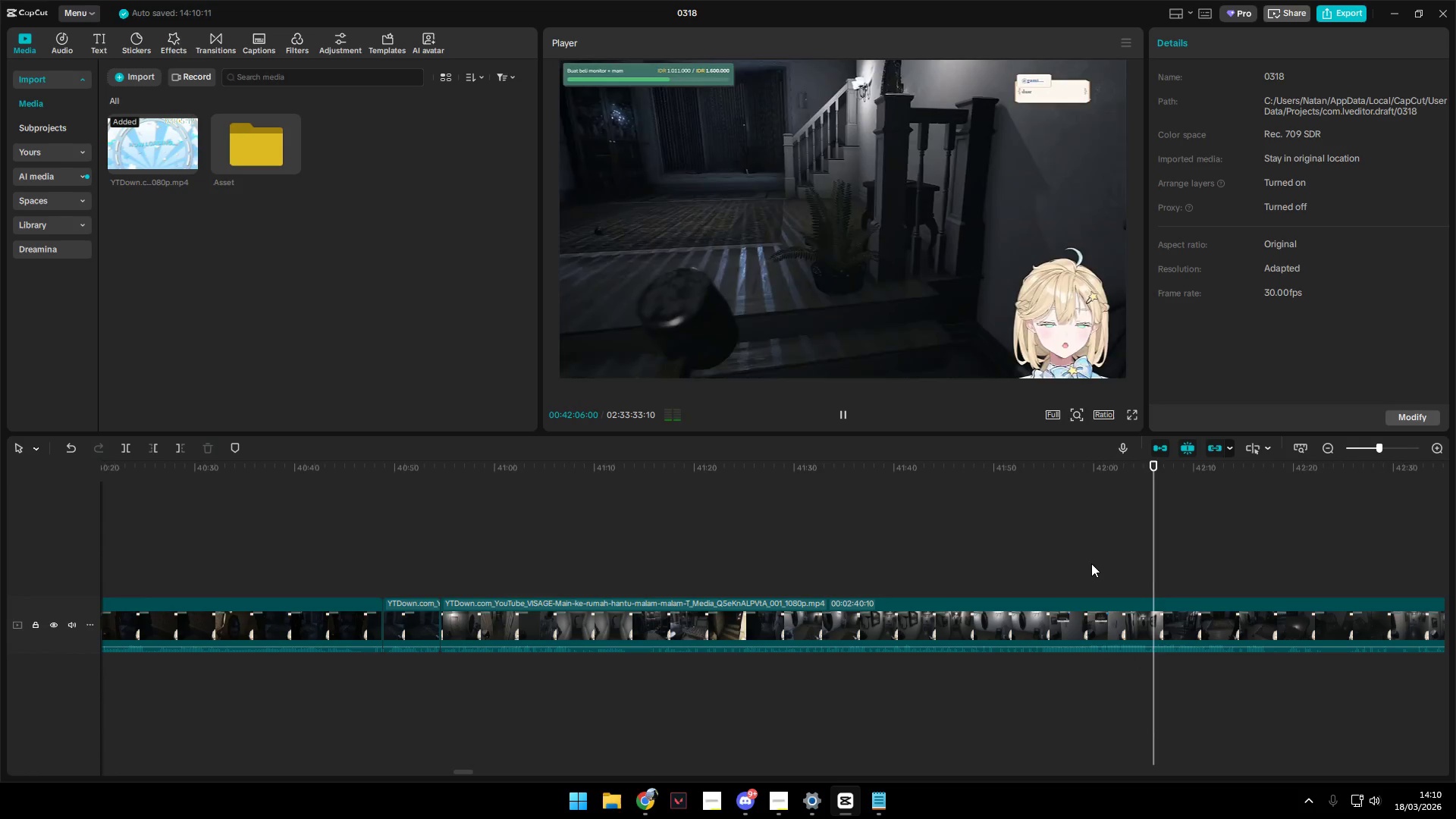 
wait(7.34)
 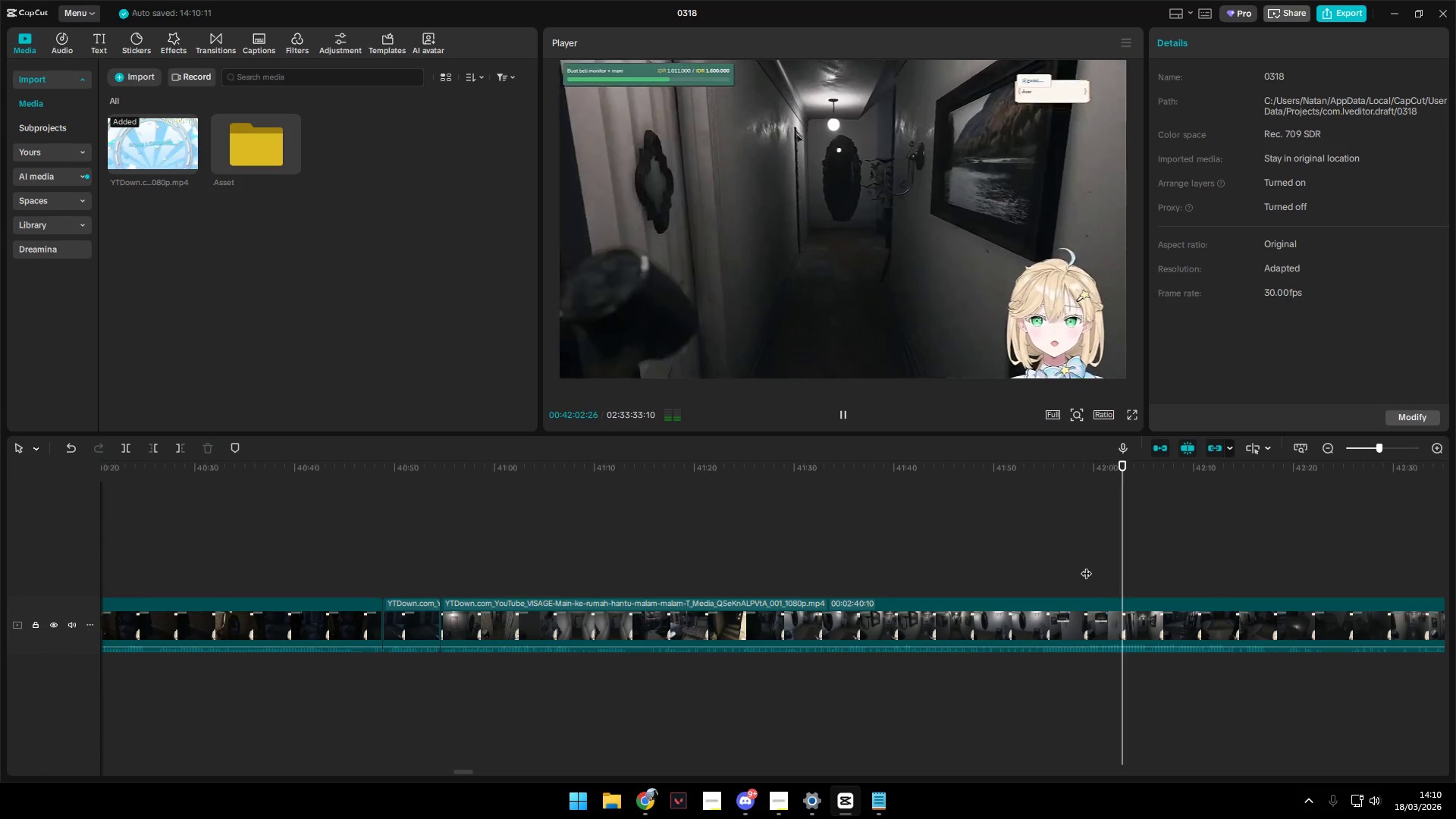 
hold_key(key=AltLeft, duration=0.75)
scroll: coordinate [1178, 600], scroll_direction: down, amount: 2.0
 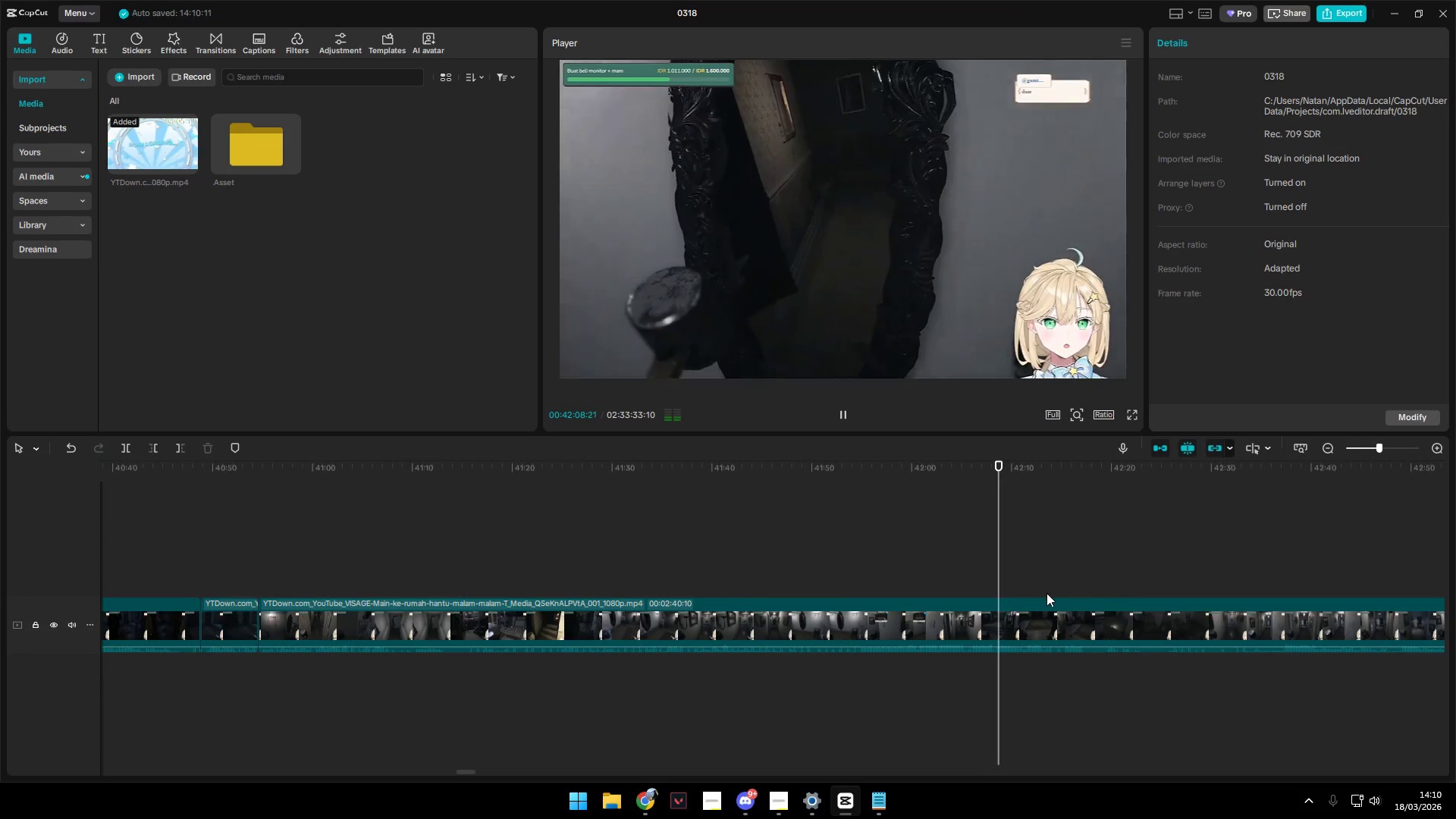 
left_click([1034, 588])
 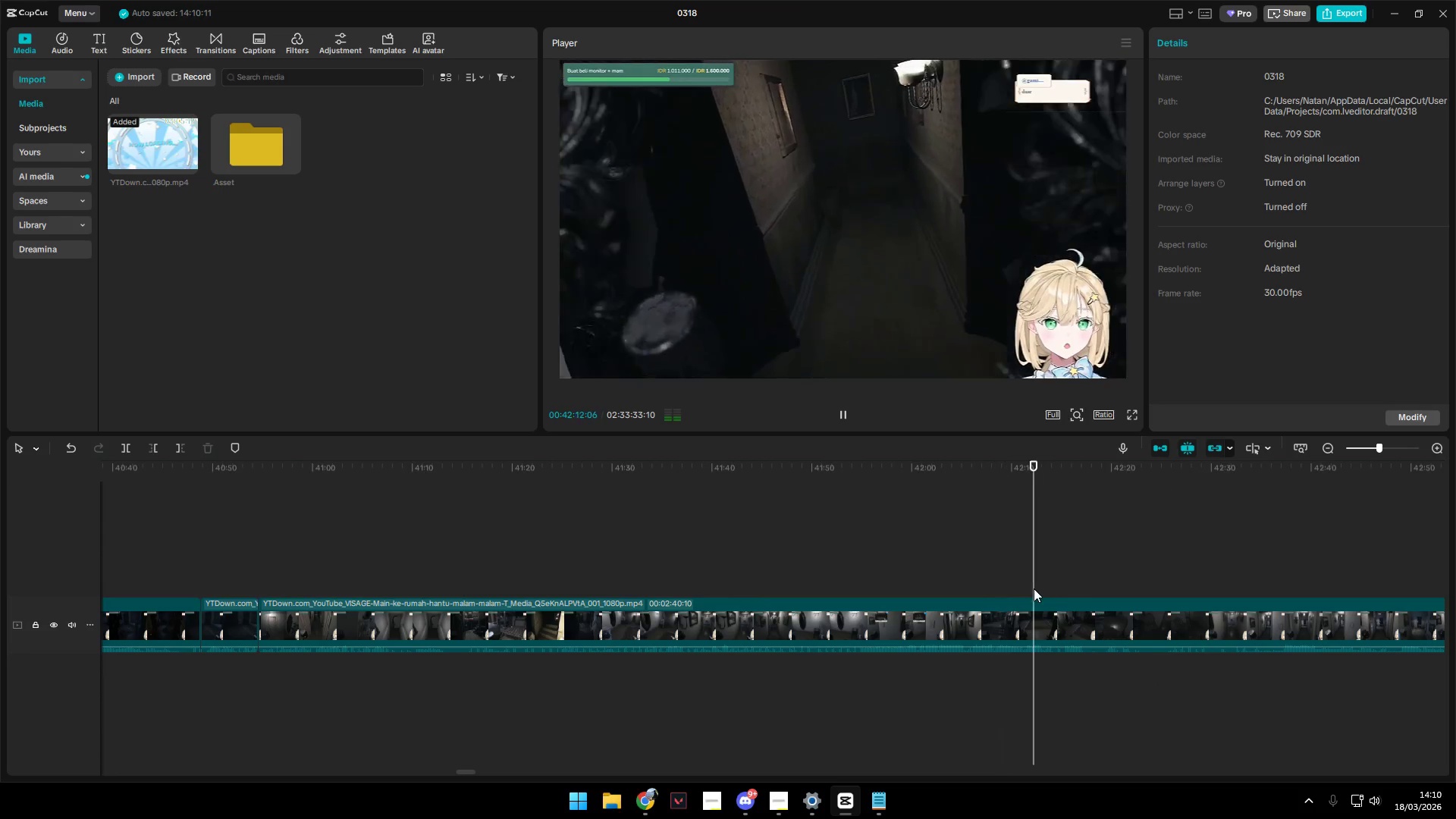 
key(Space)
 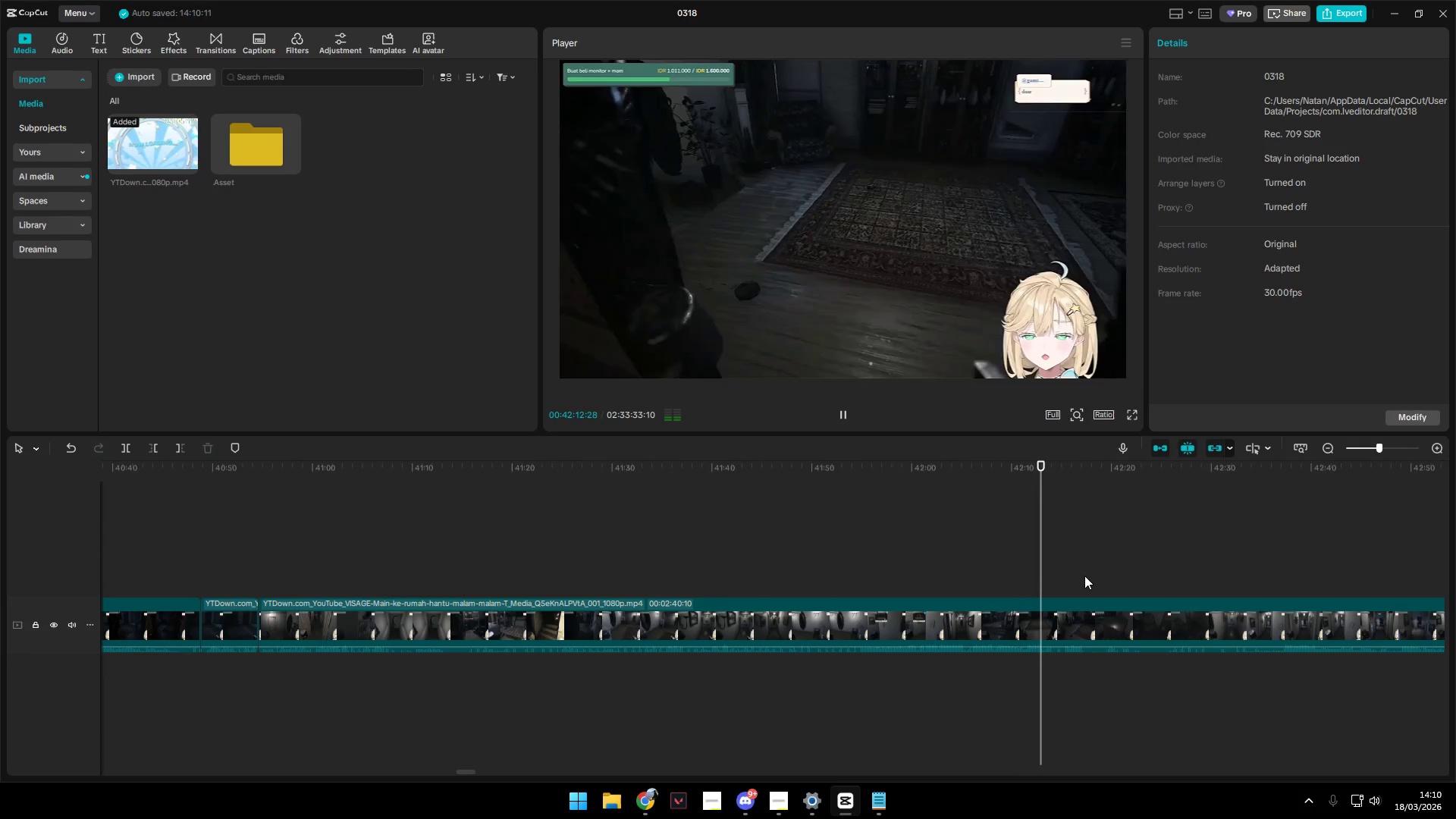 
left_click([1072, 576])
 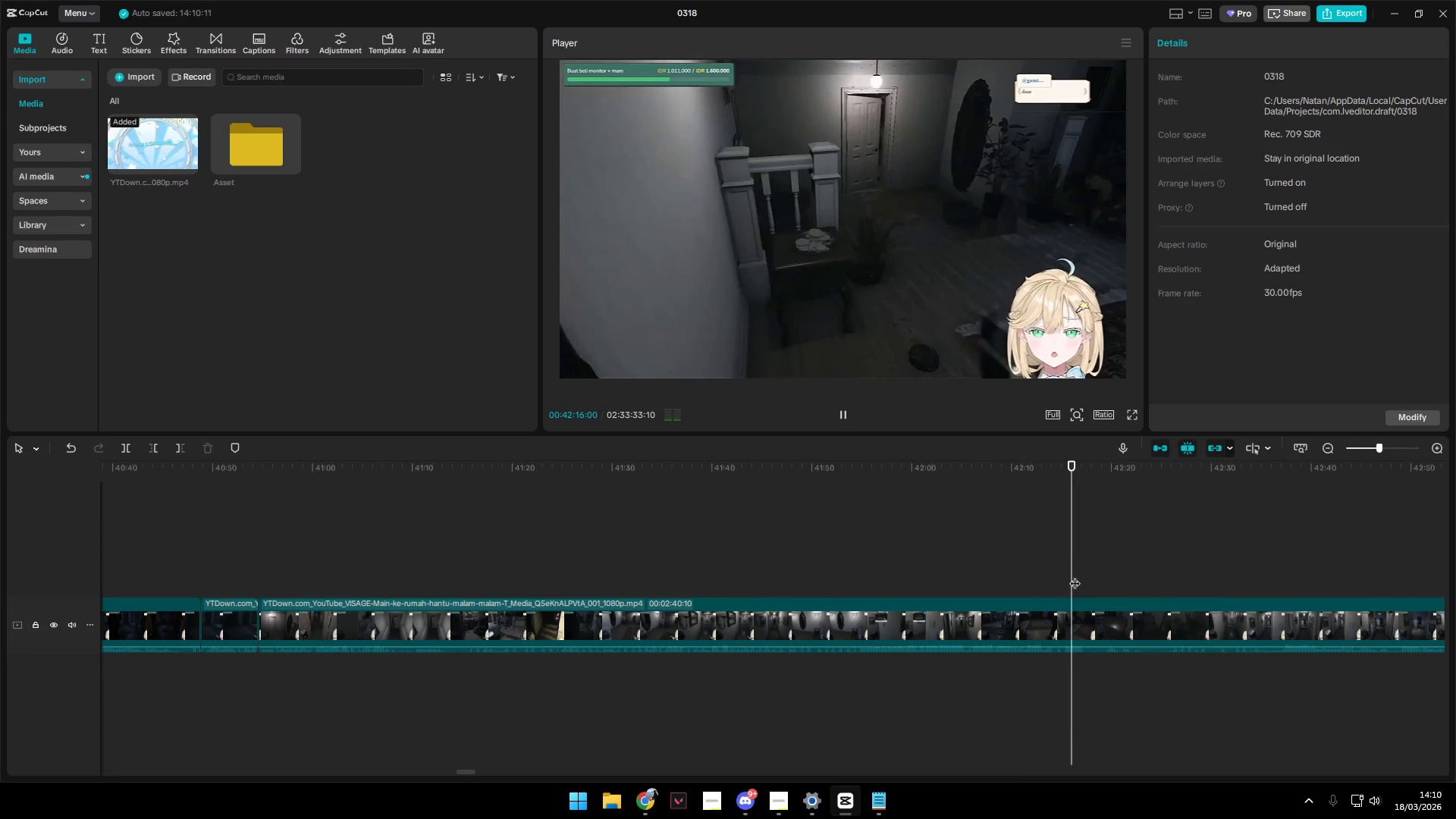 
key(Space)
 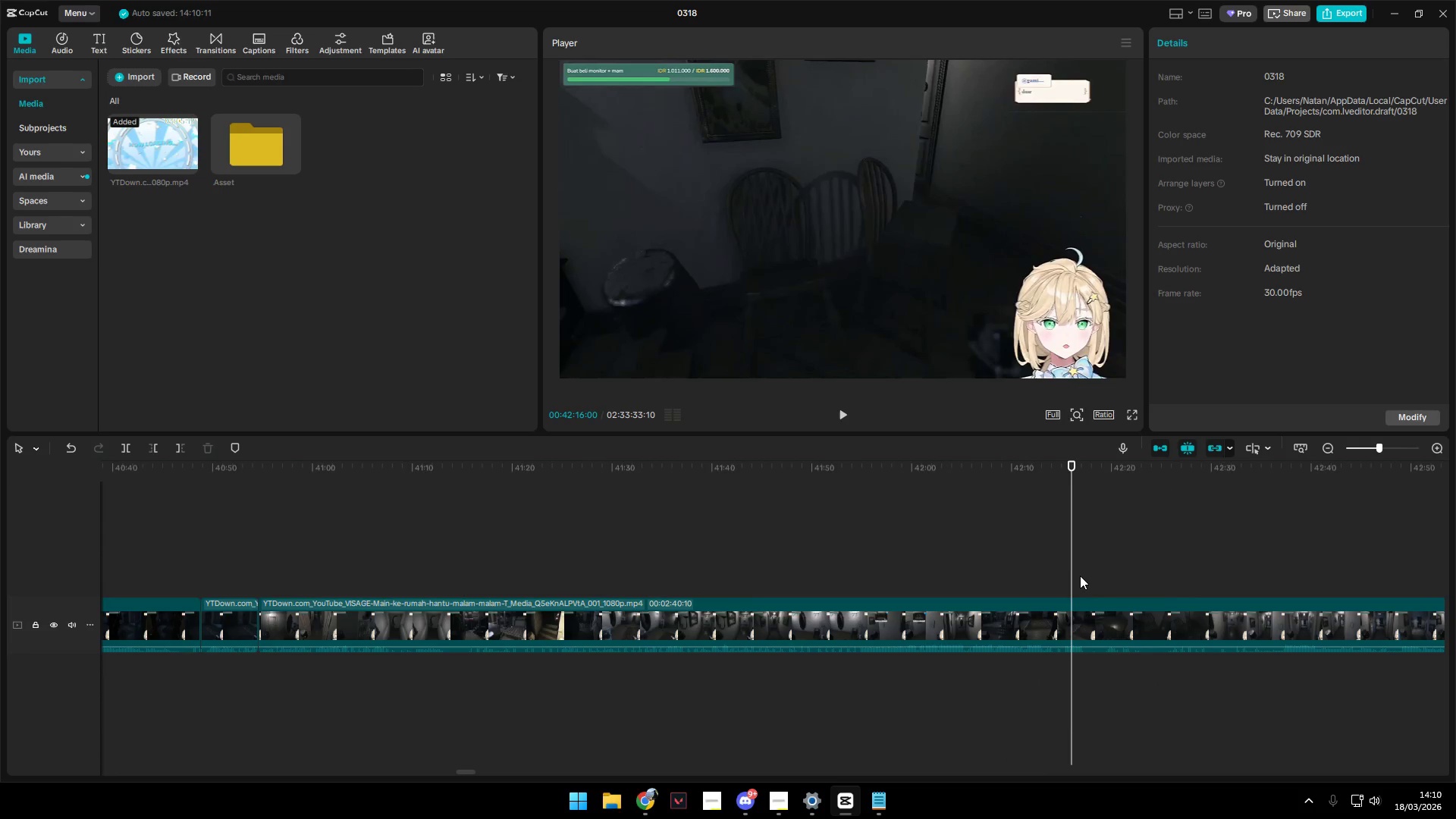 
key(Space)
 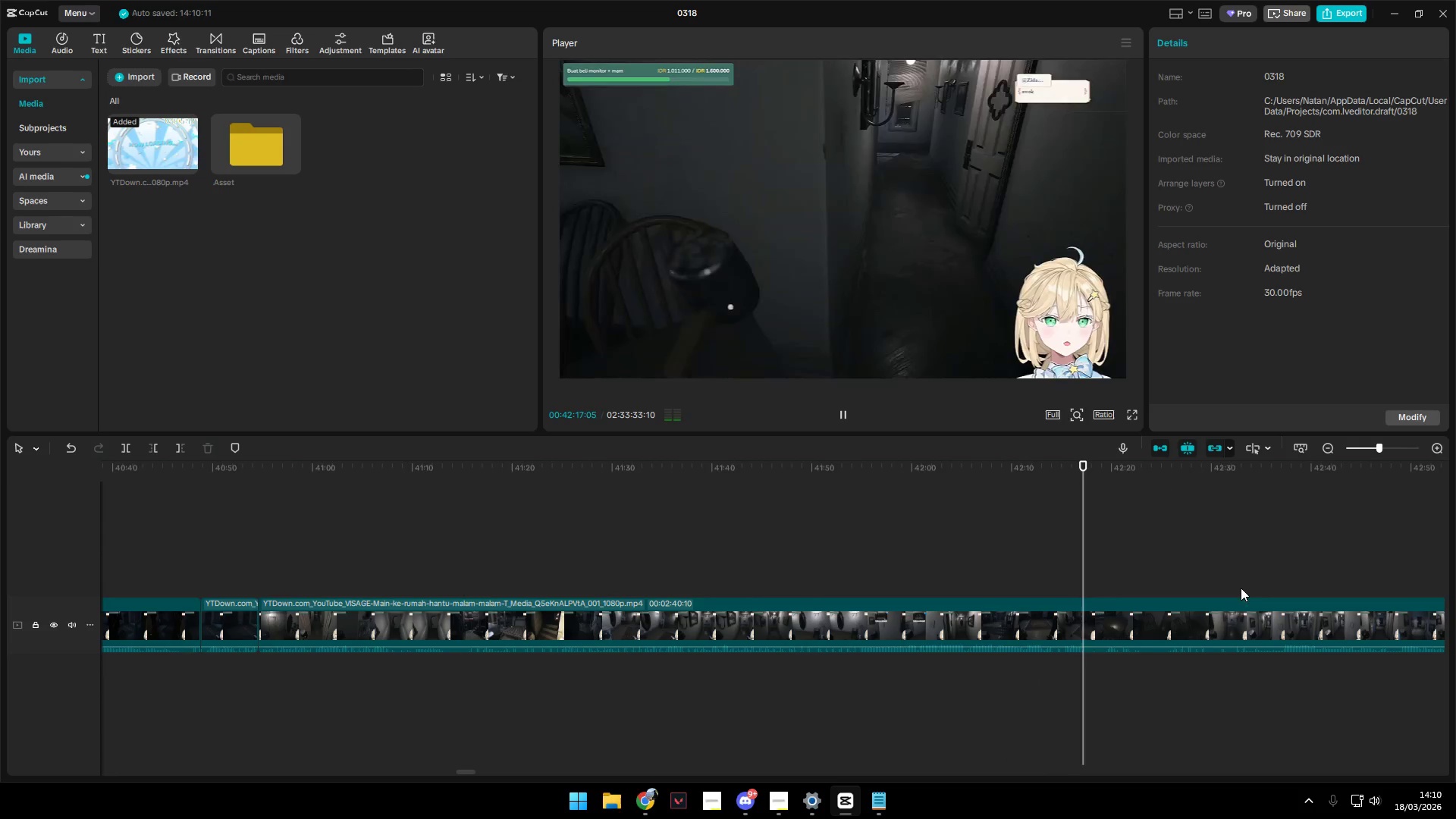 
left_click([1287, 579])
 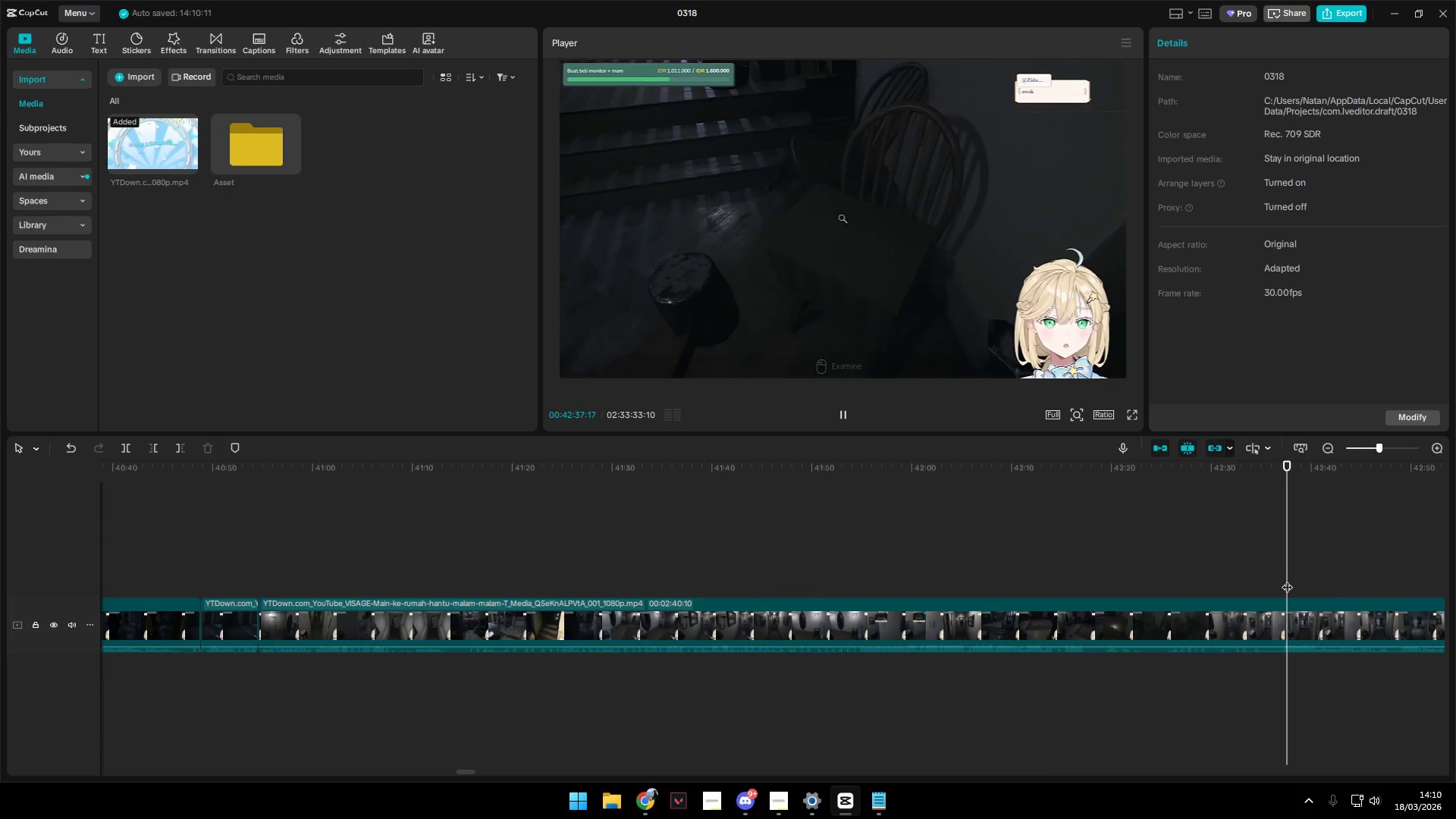 
key(Space)
 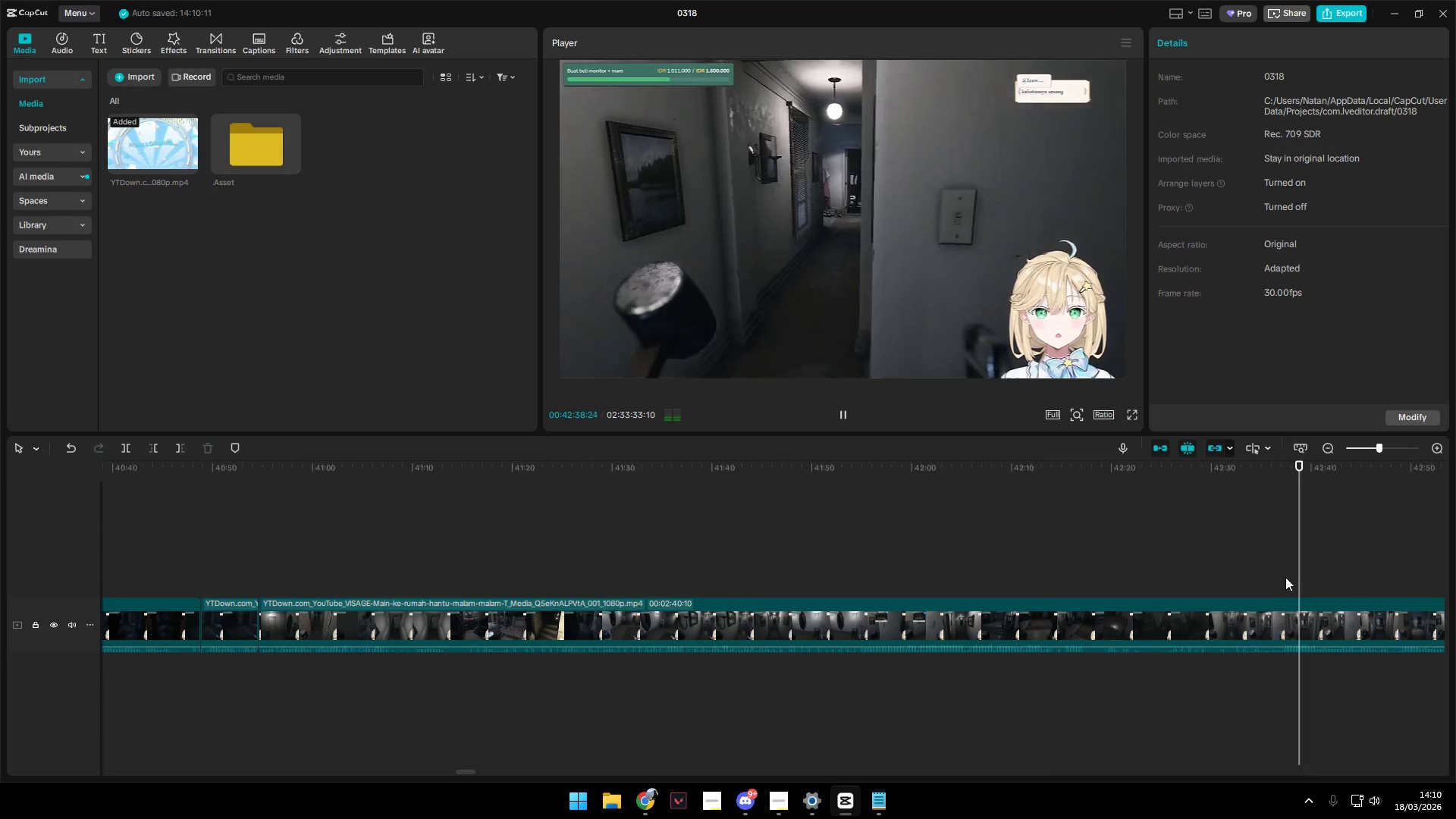 
left_click([1276, 576])
 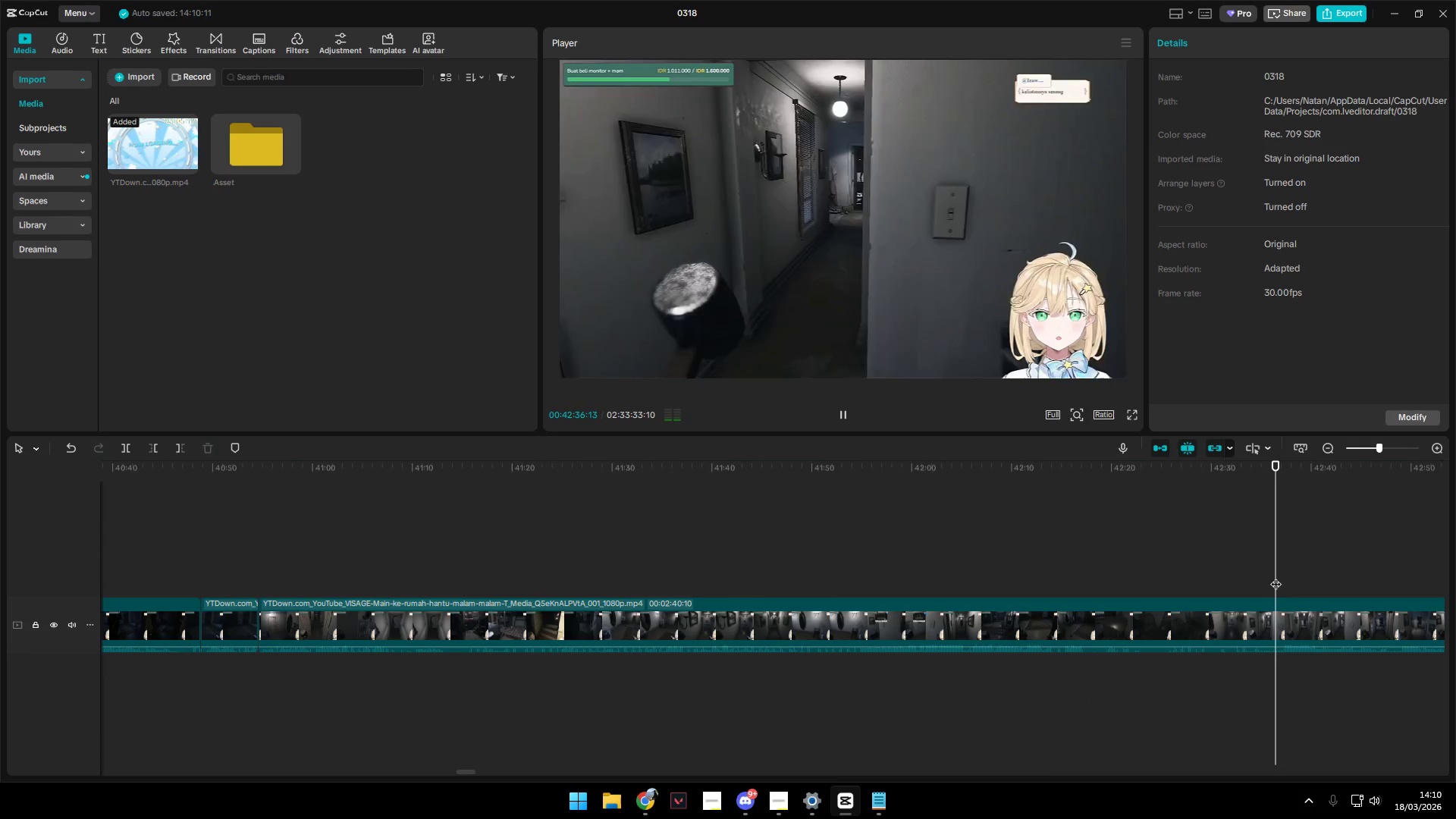 
key(Space)
 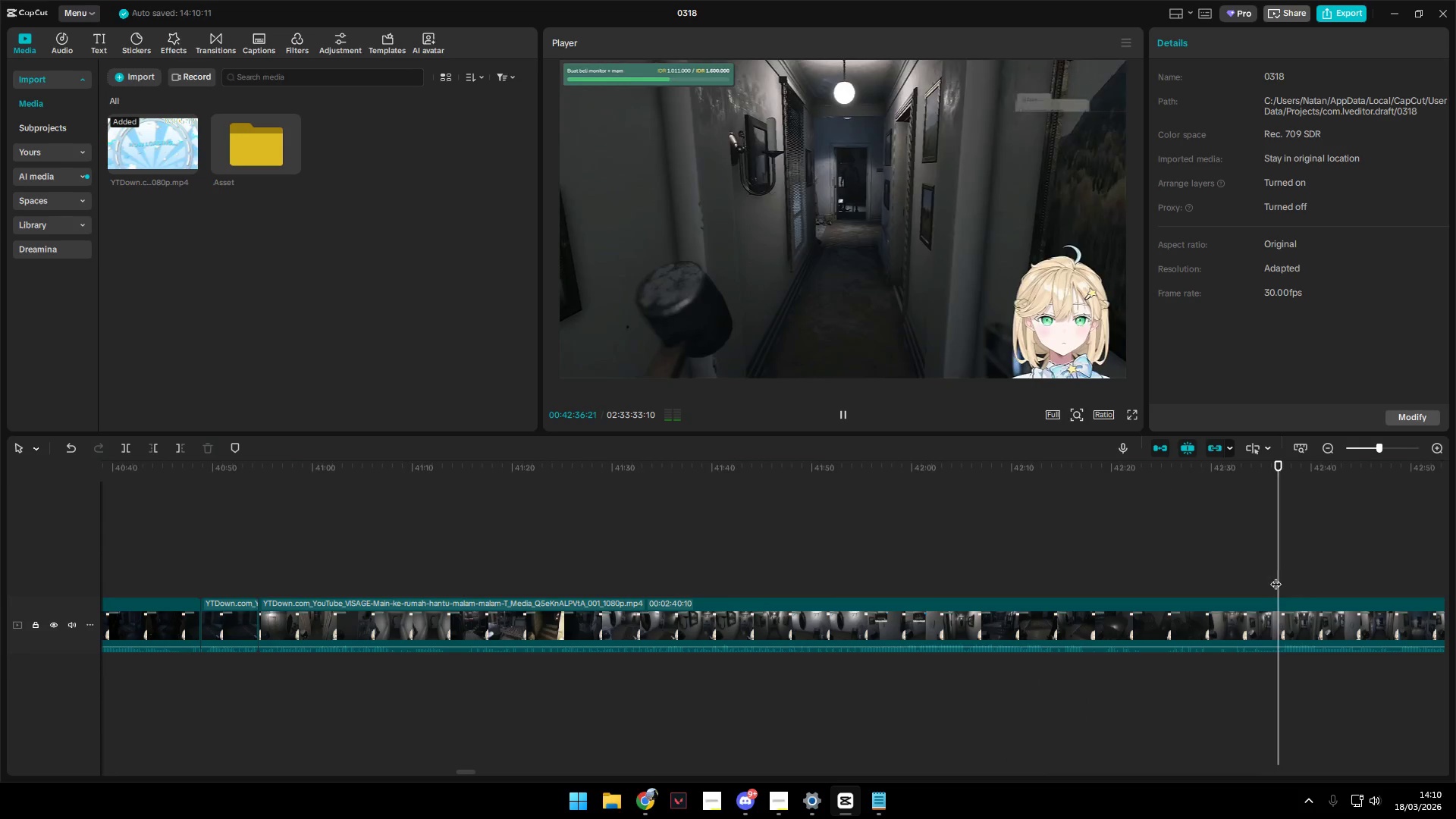 
hold_key(key=AltLeft, duration=0.89)
scroll: coordinate [1270, 587], scroll_direction: down, amount: 4.0
 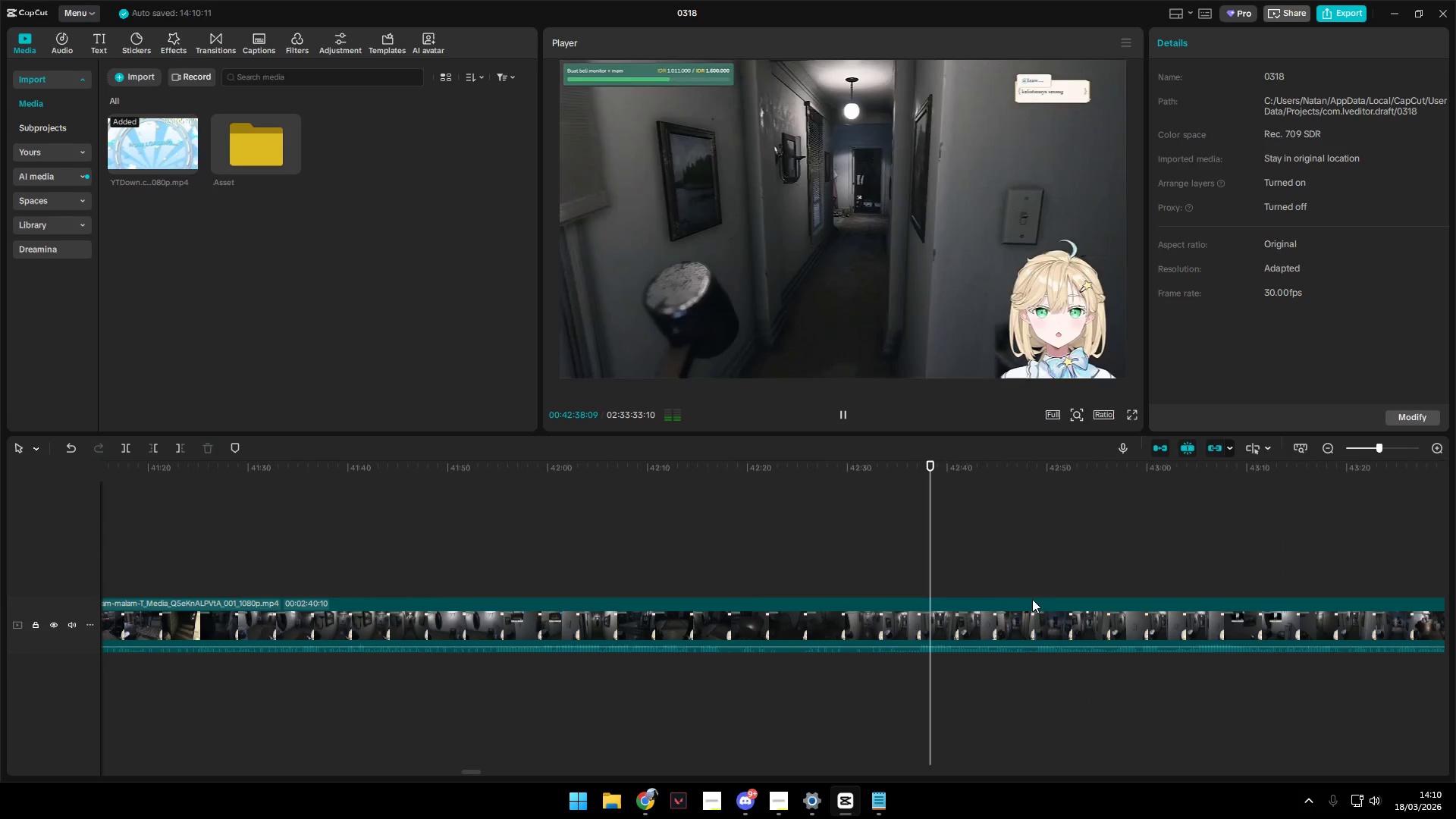 
left_click([1031, 587])
 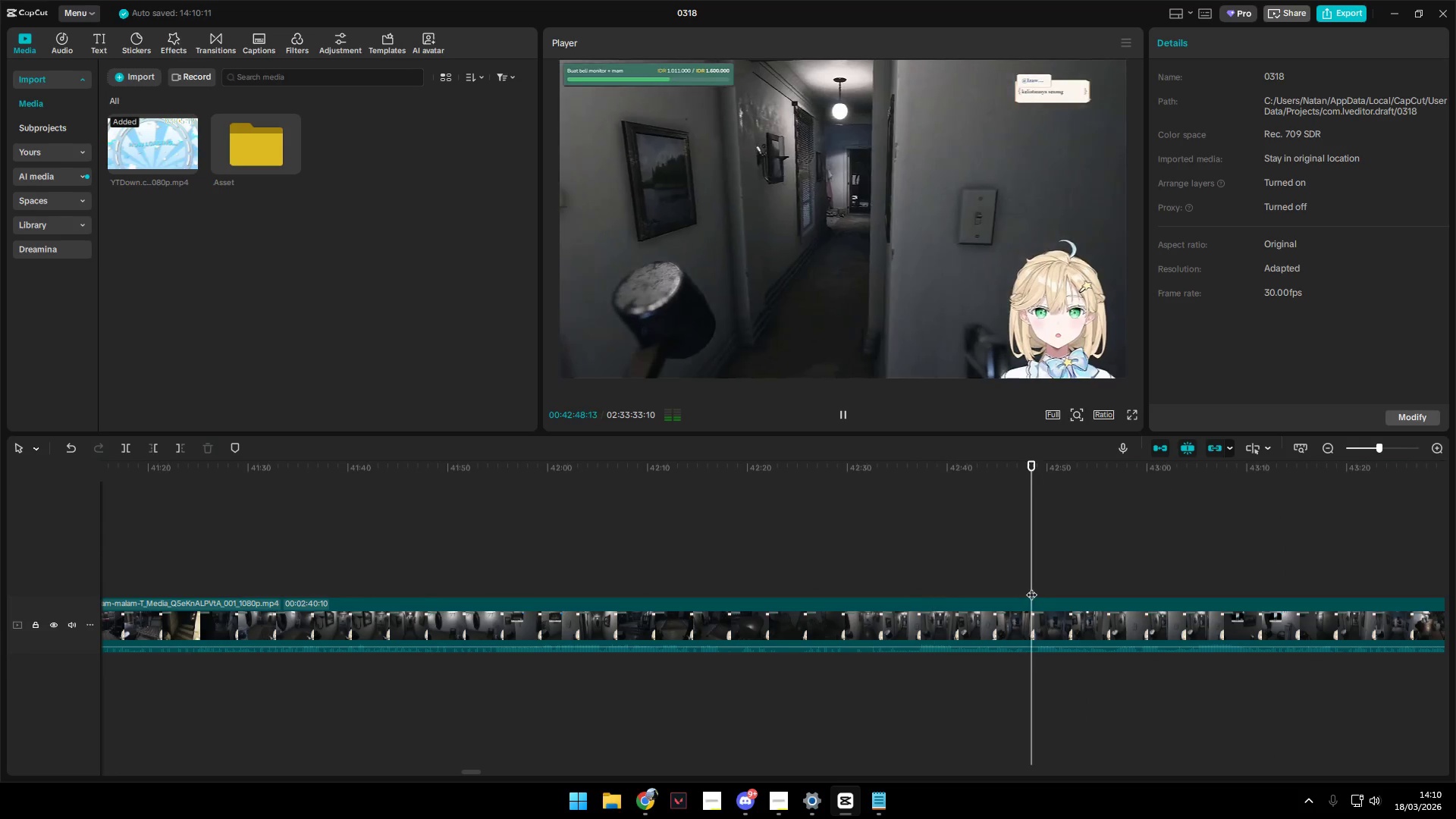 
key(Space)
 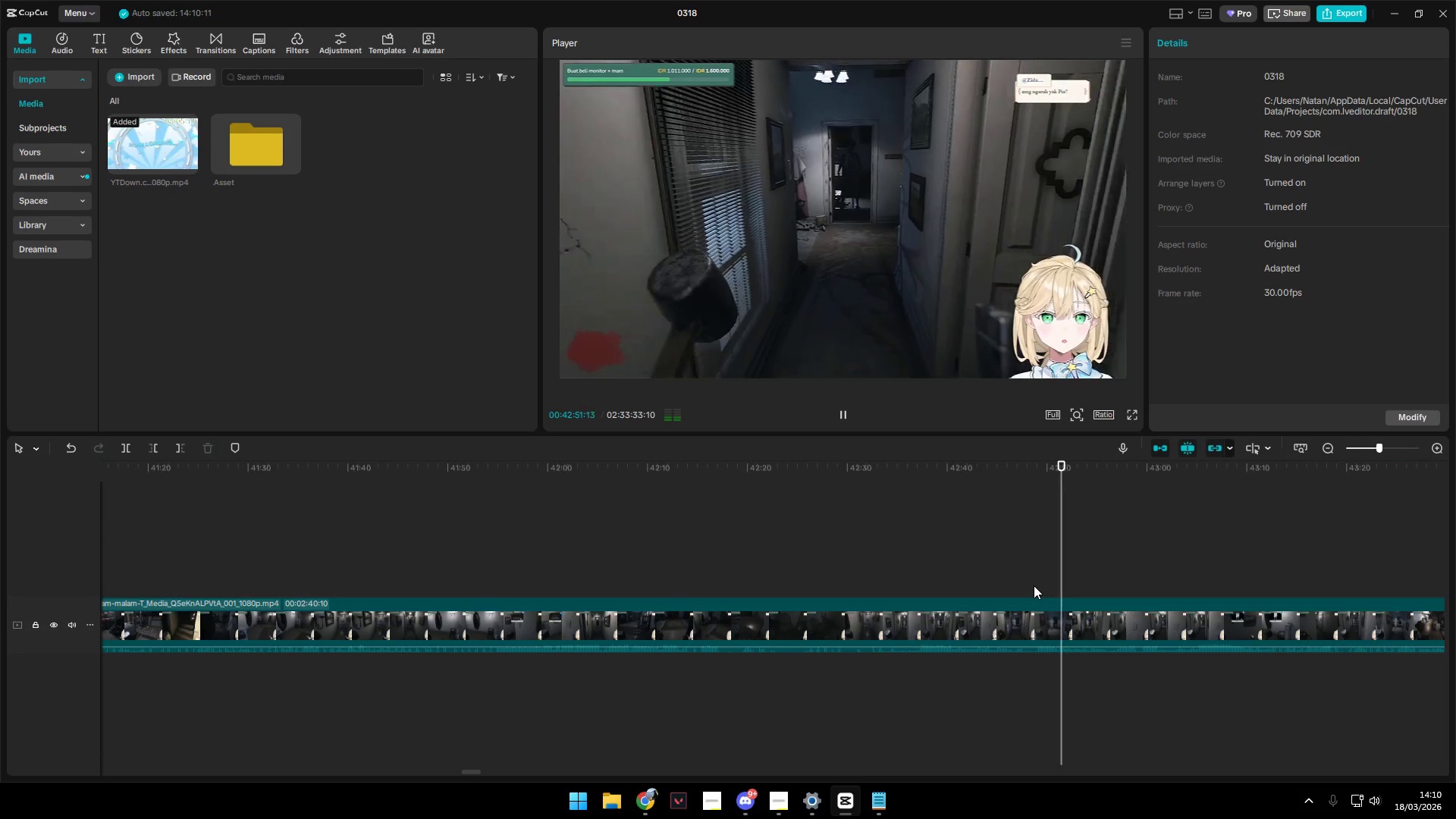 
key(Space)
 